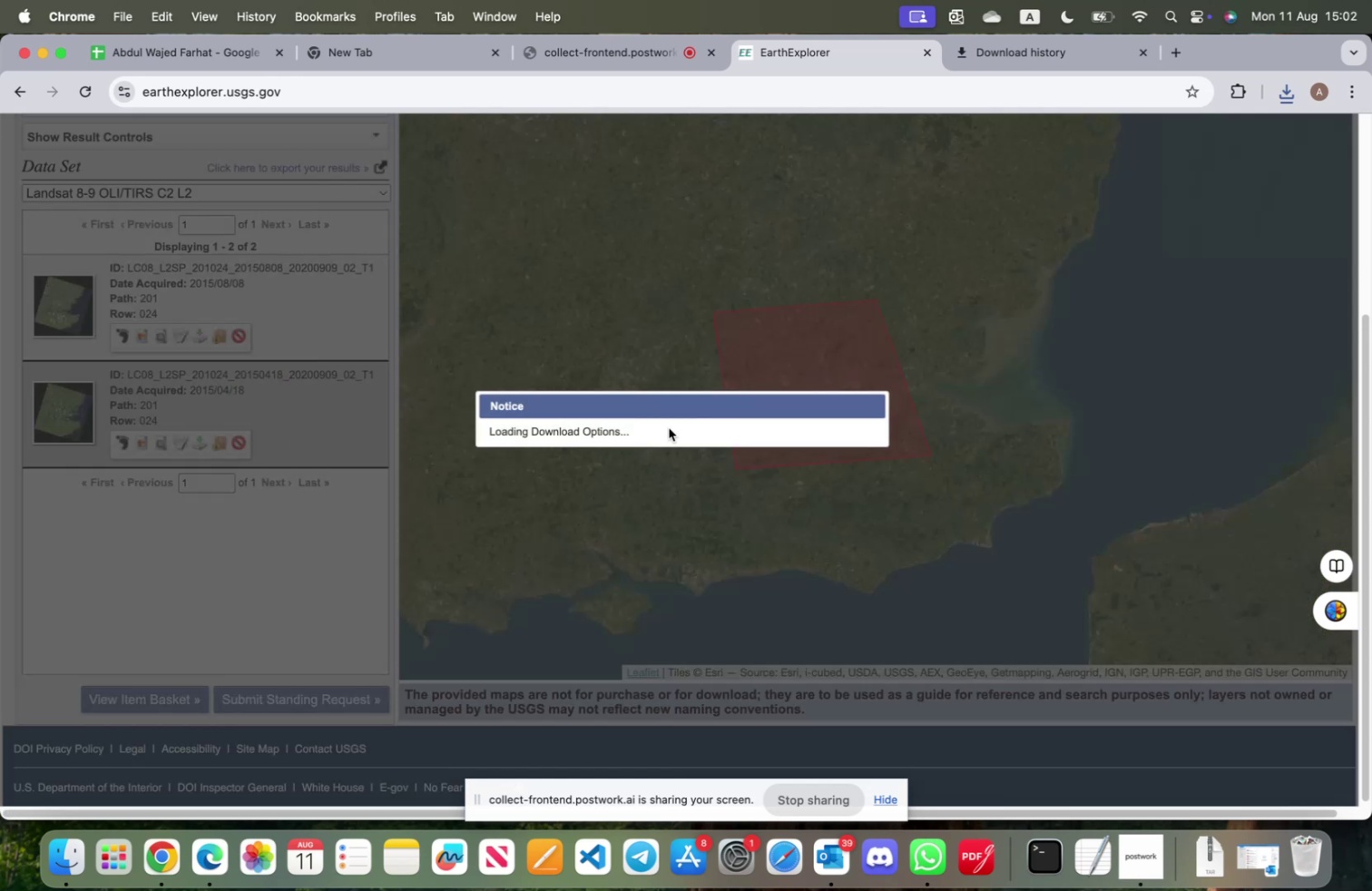 
mouse_move([738, 434])
 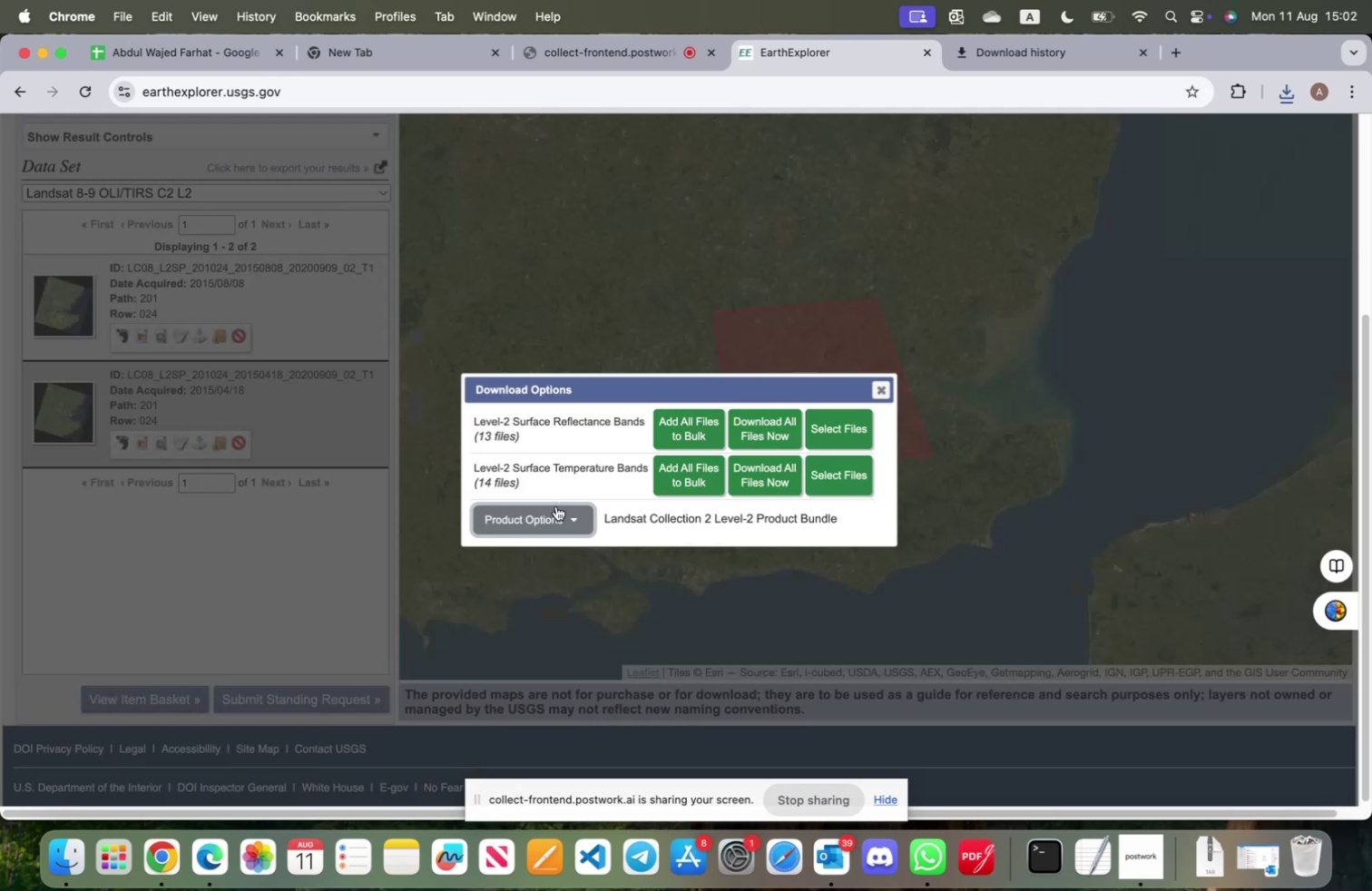 
left_click([554, 512])
 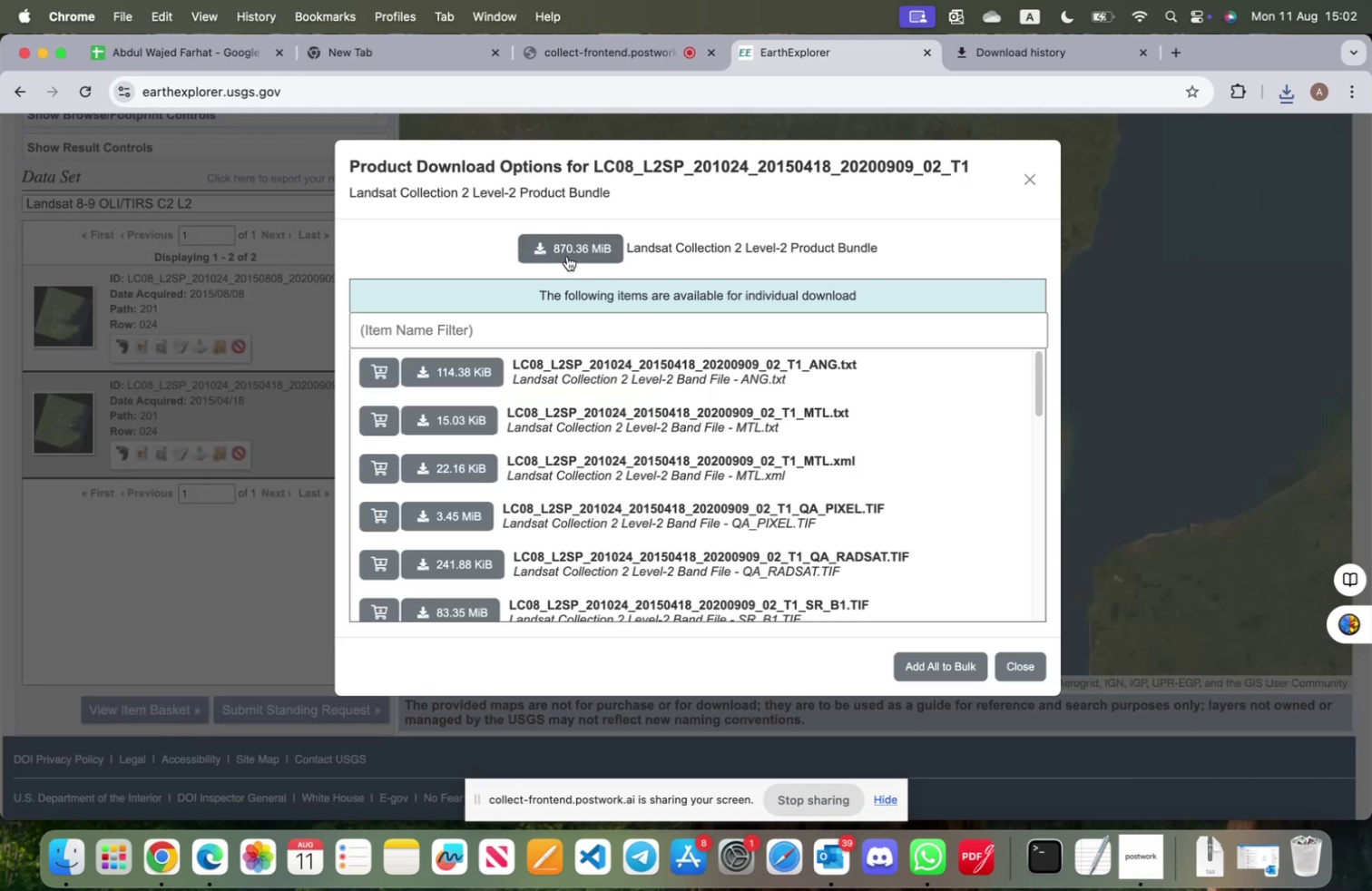 
left_click([563, 252])
 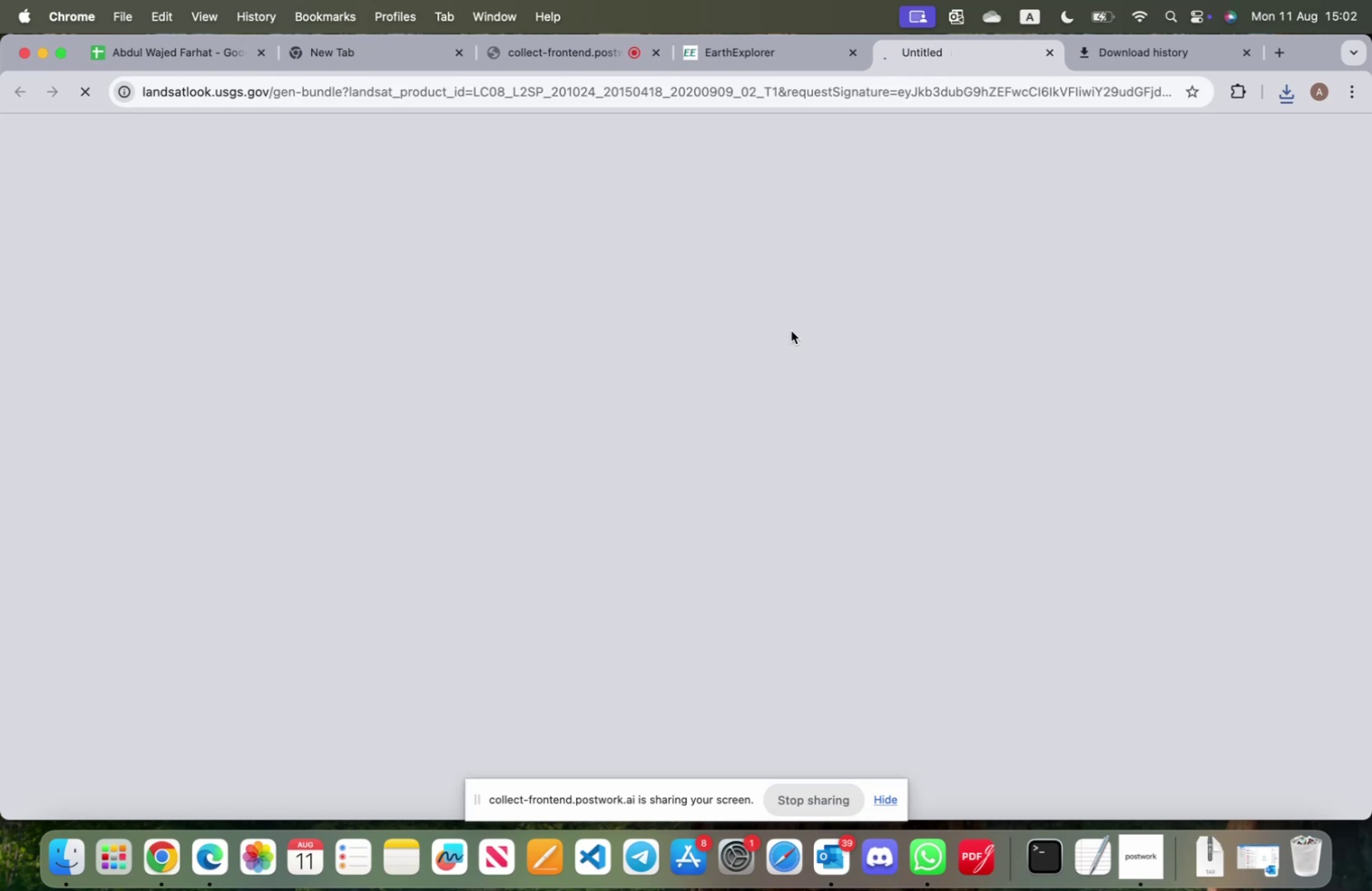 
left_click([745, 54])
 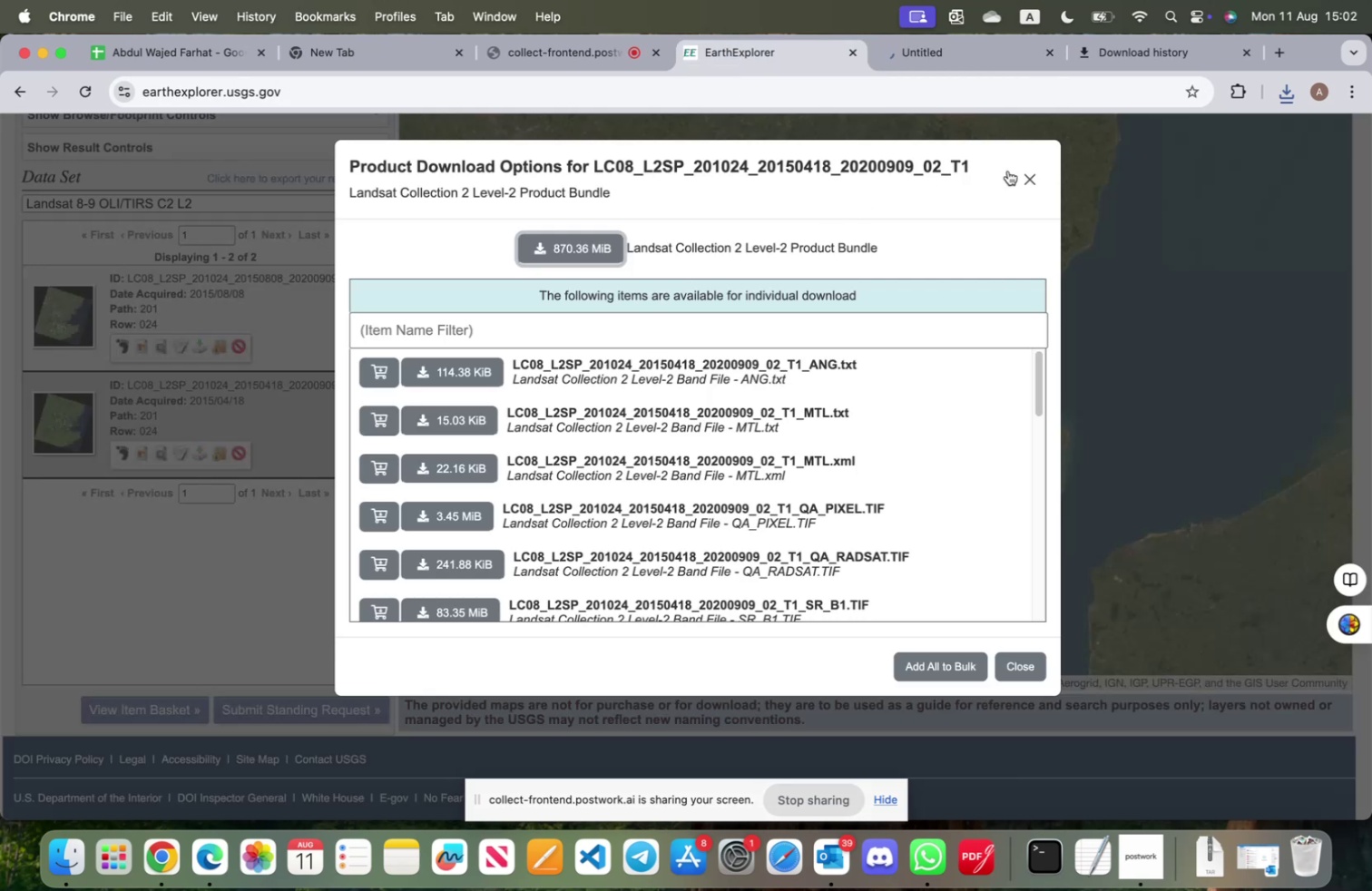 
left_click([1028, 173])
 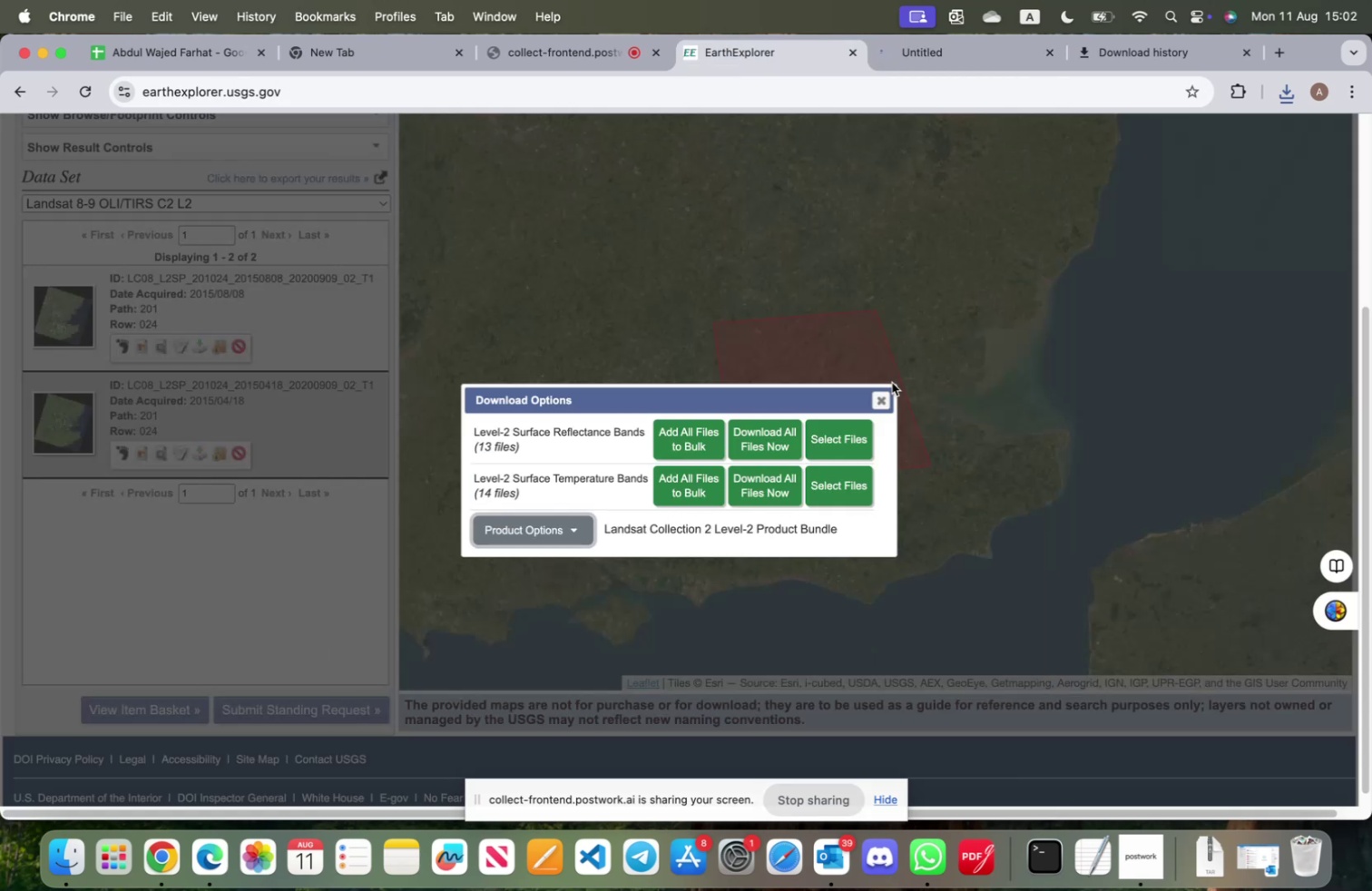 
left_click([883, 396])
 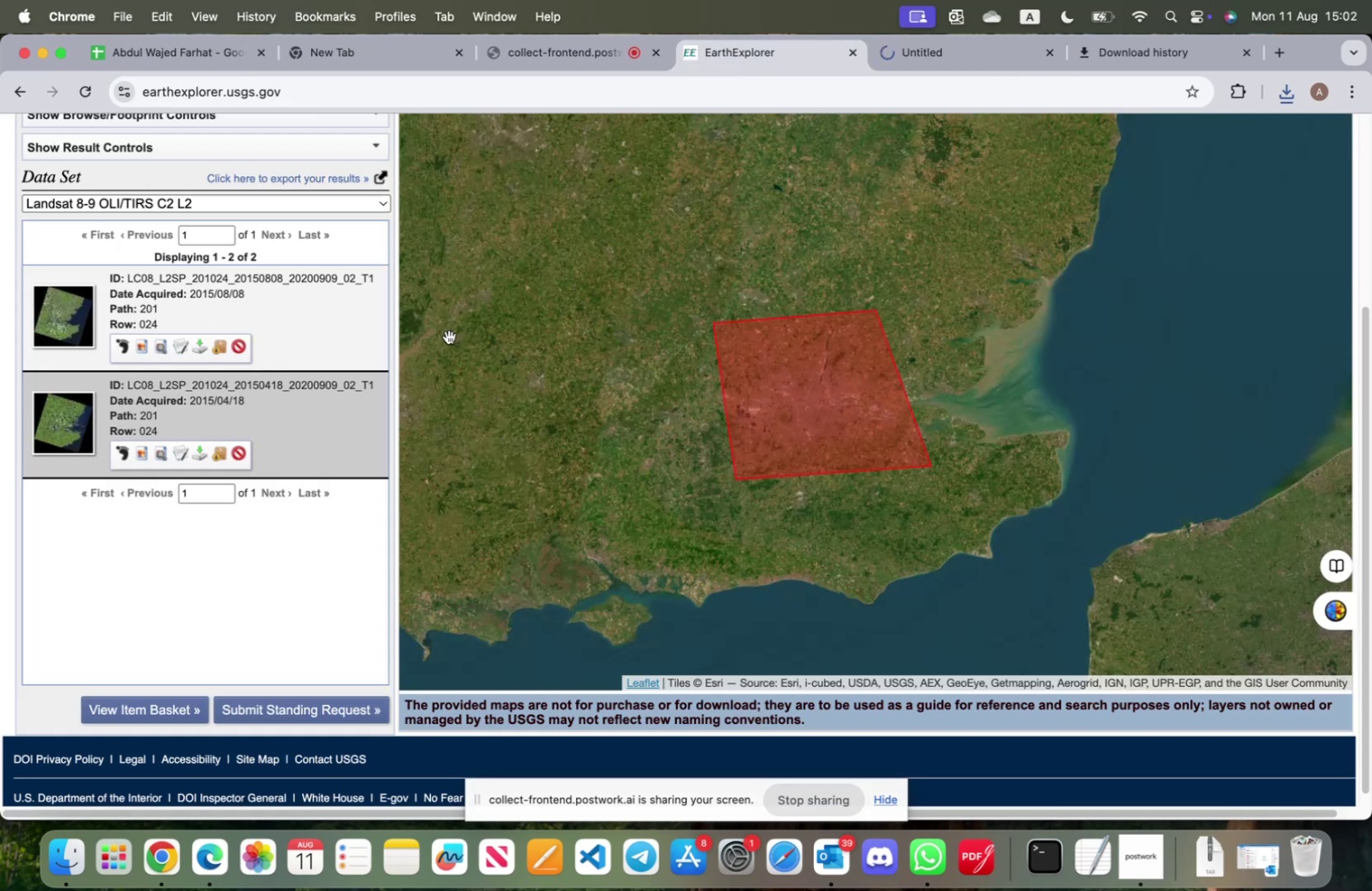 
scroll: coordinate [185, 283], scroll_direction: up, amount: 10.0
 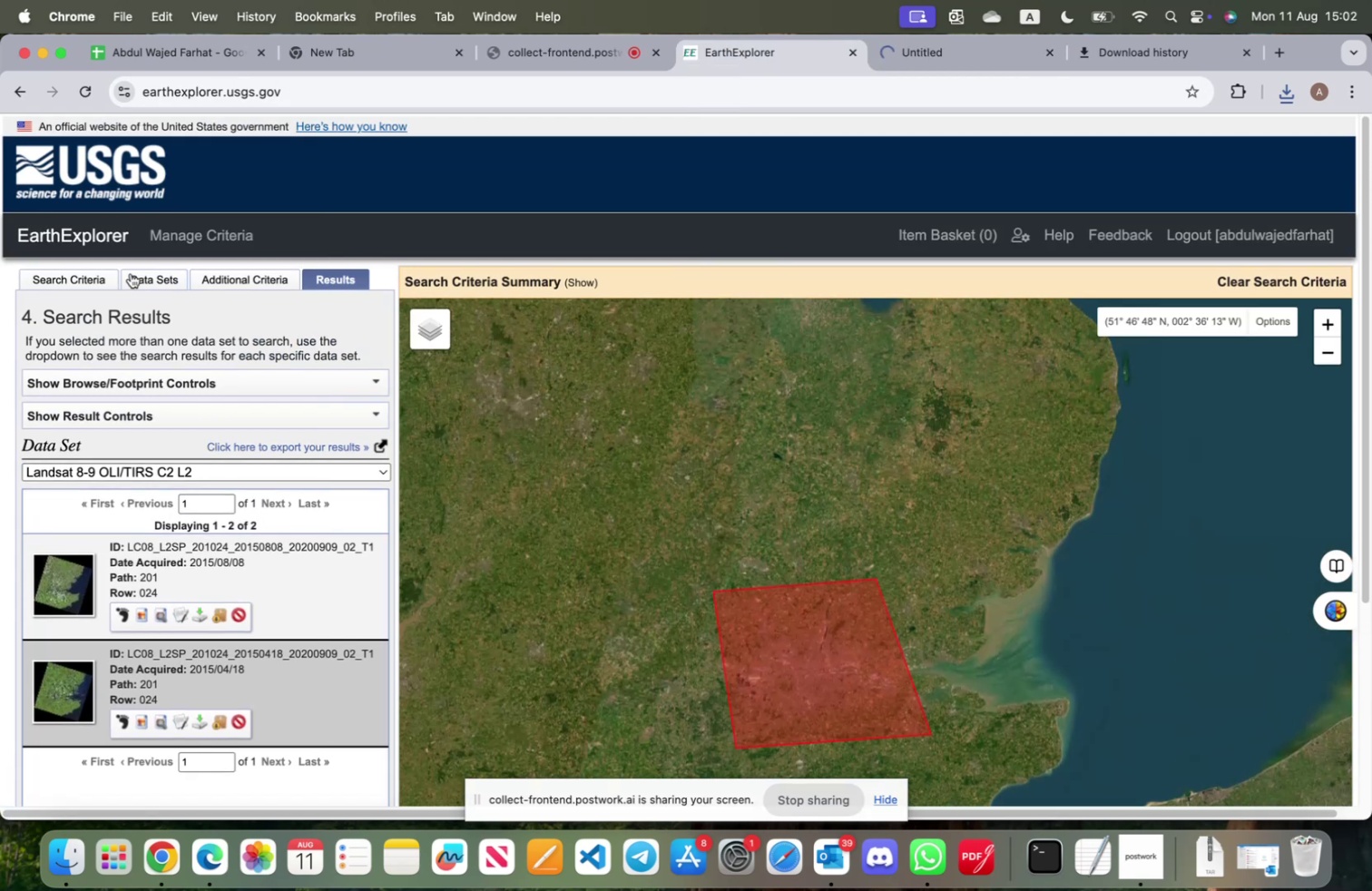 
left_click([59, 274])
 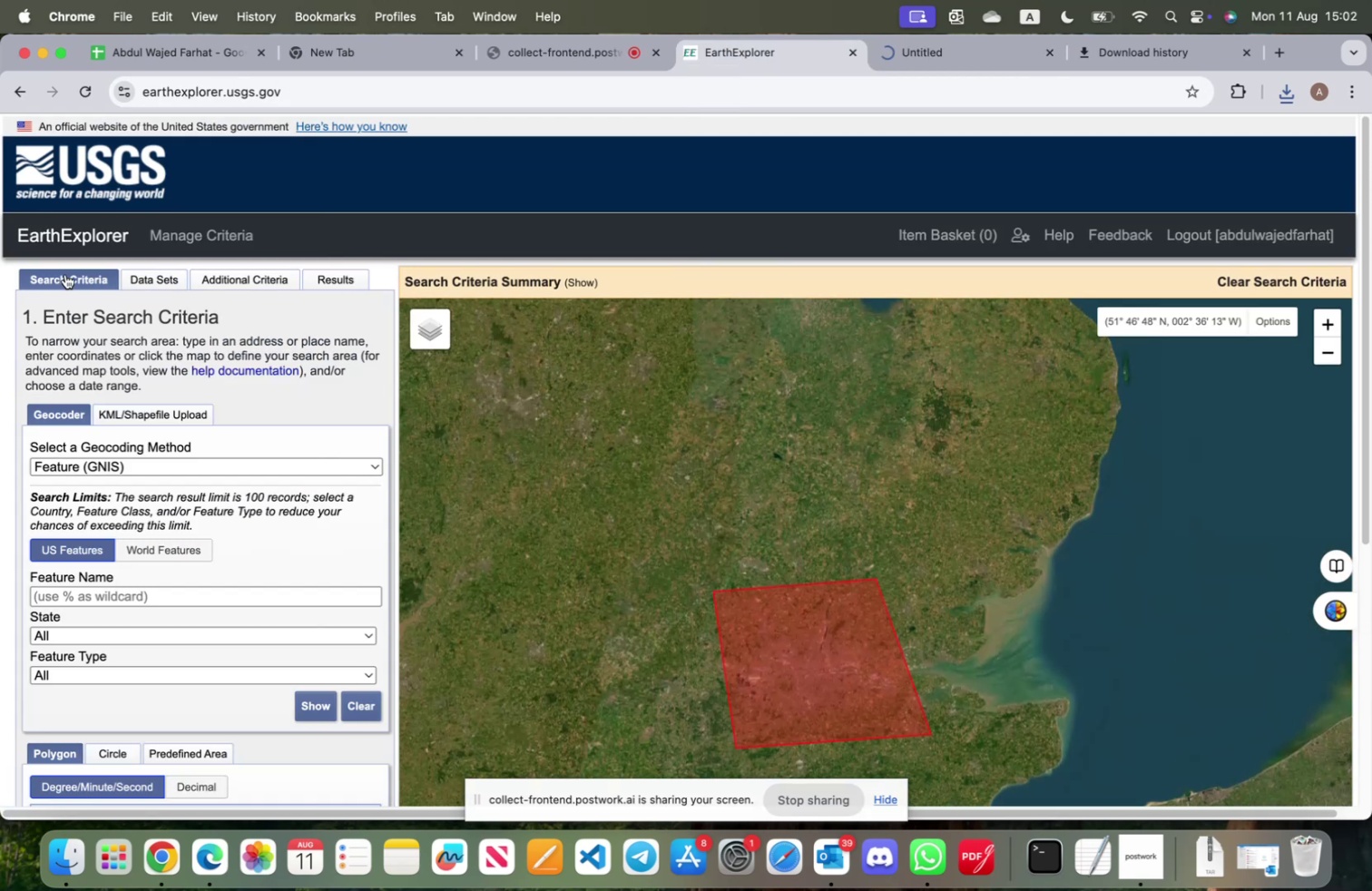 
scroll: coordinate [283, 335], scroll_direction: down, amount: 16.0
 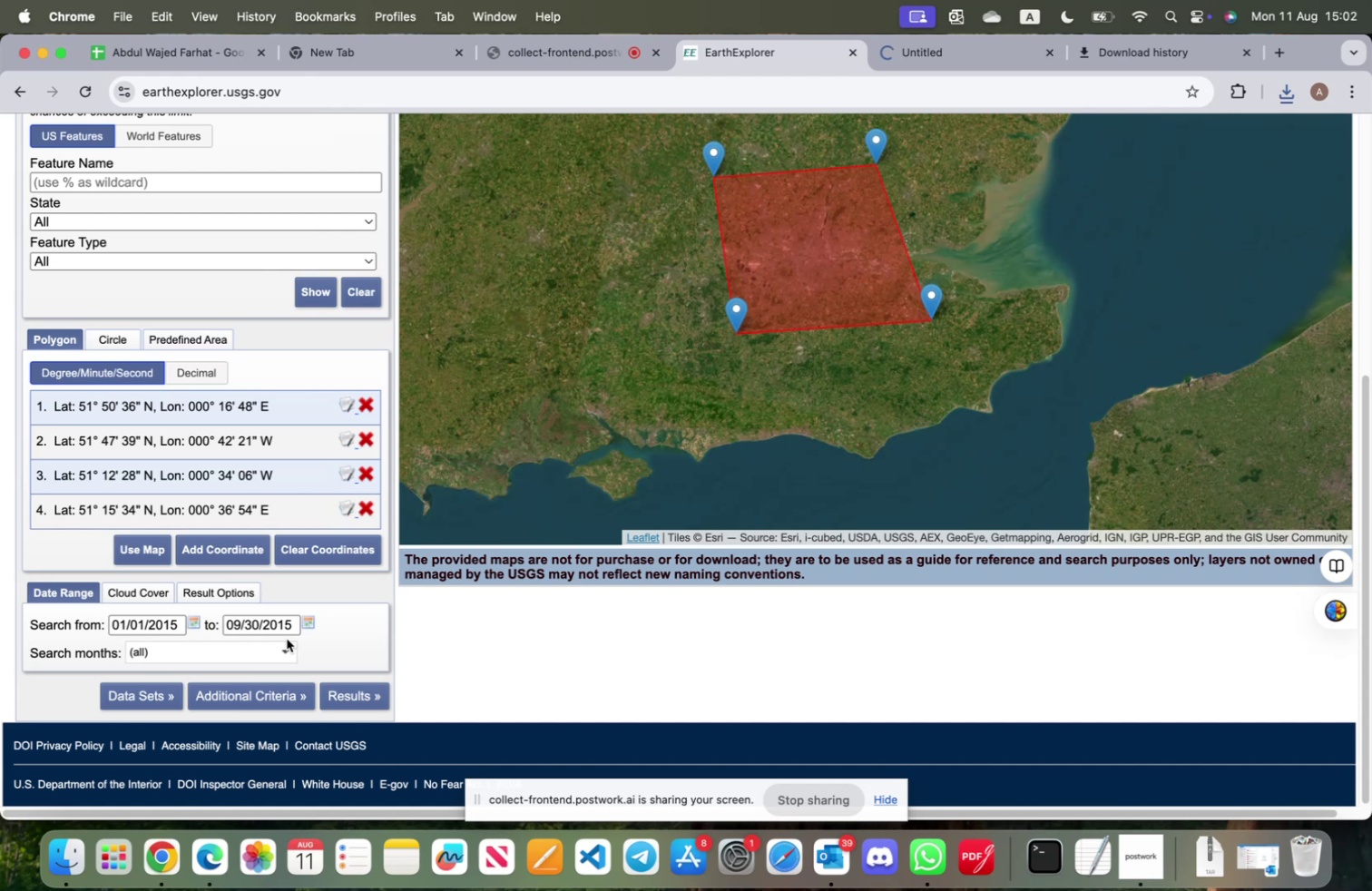 
left_click([300, 623])
 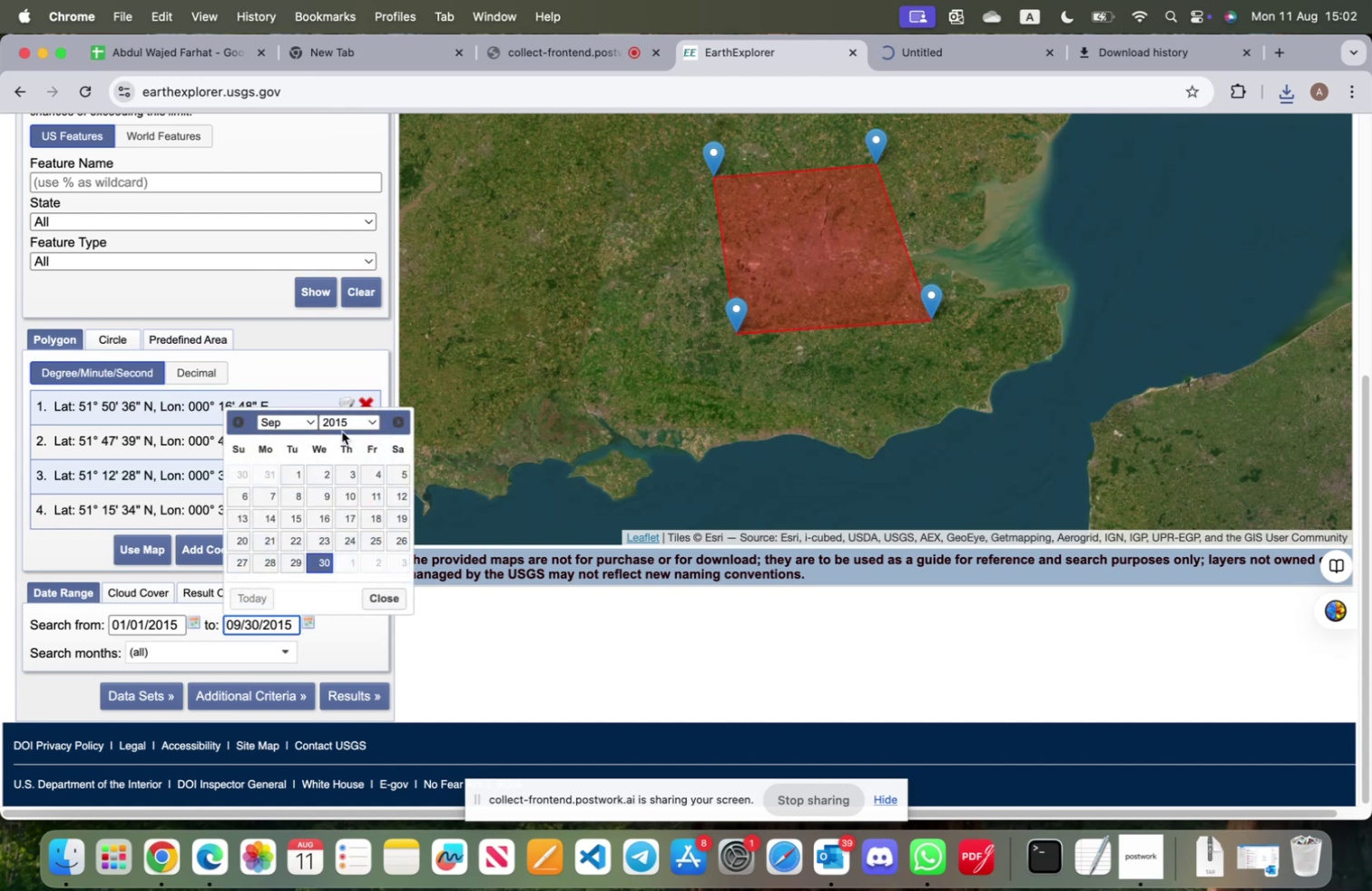 
left_click([345, 419])
 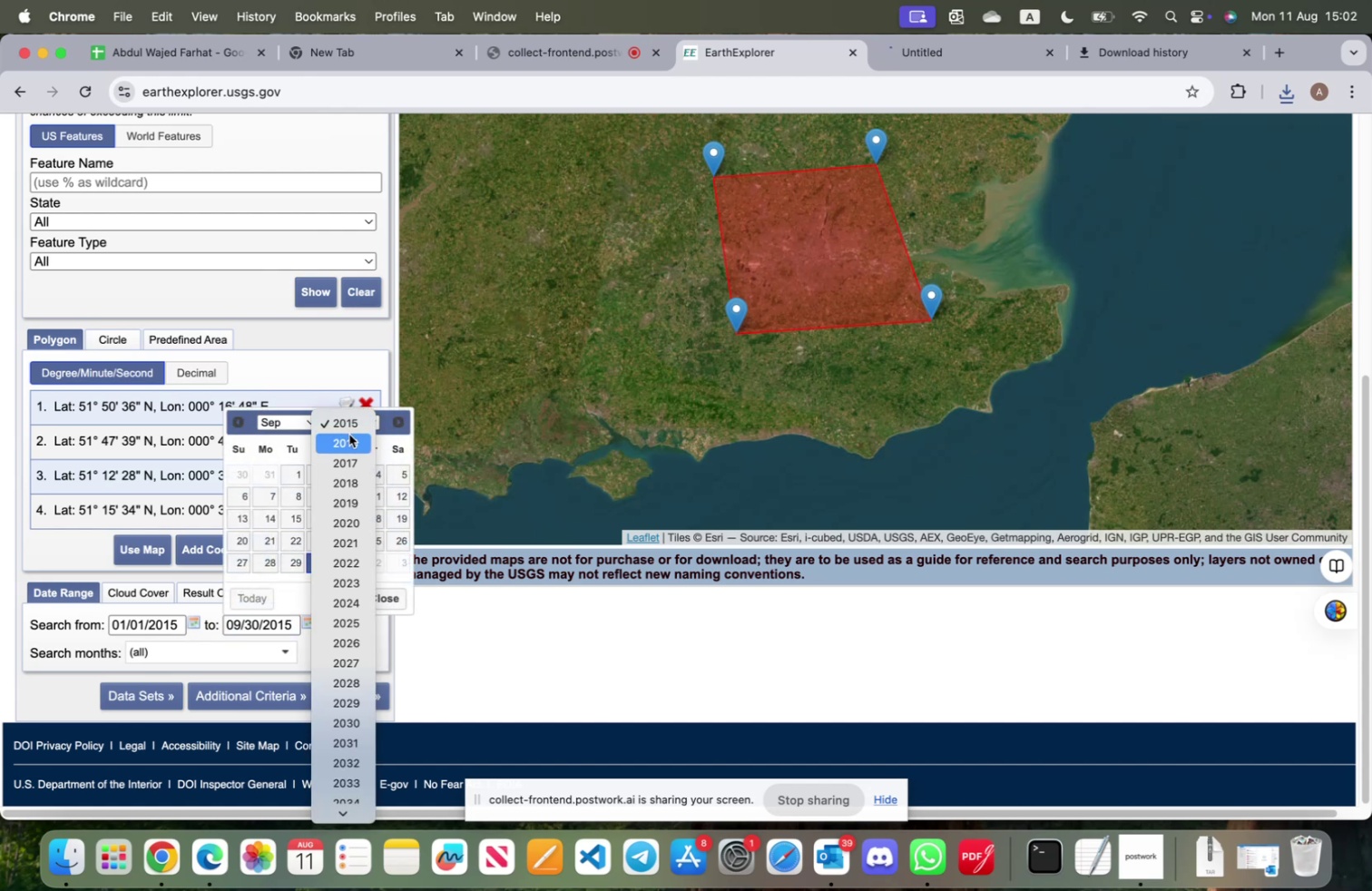 
left_click([349, 435])
 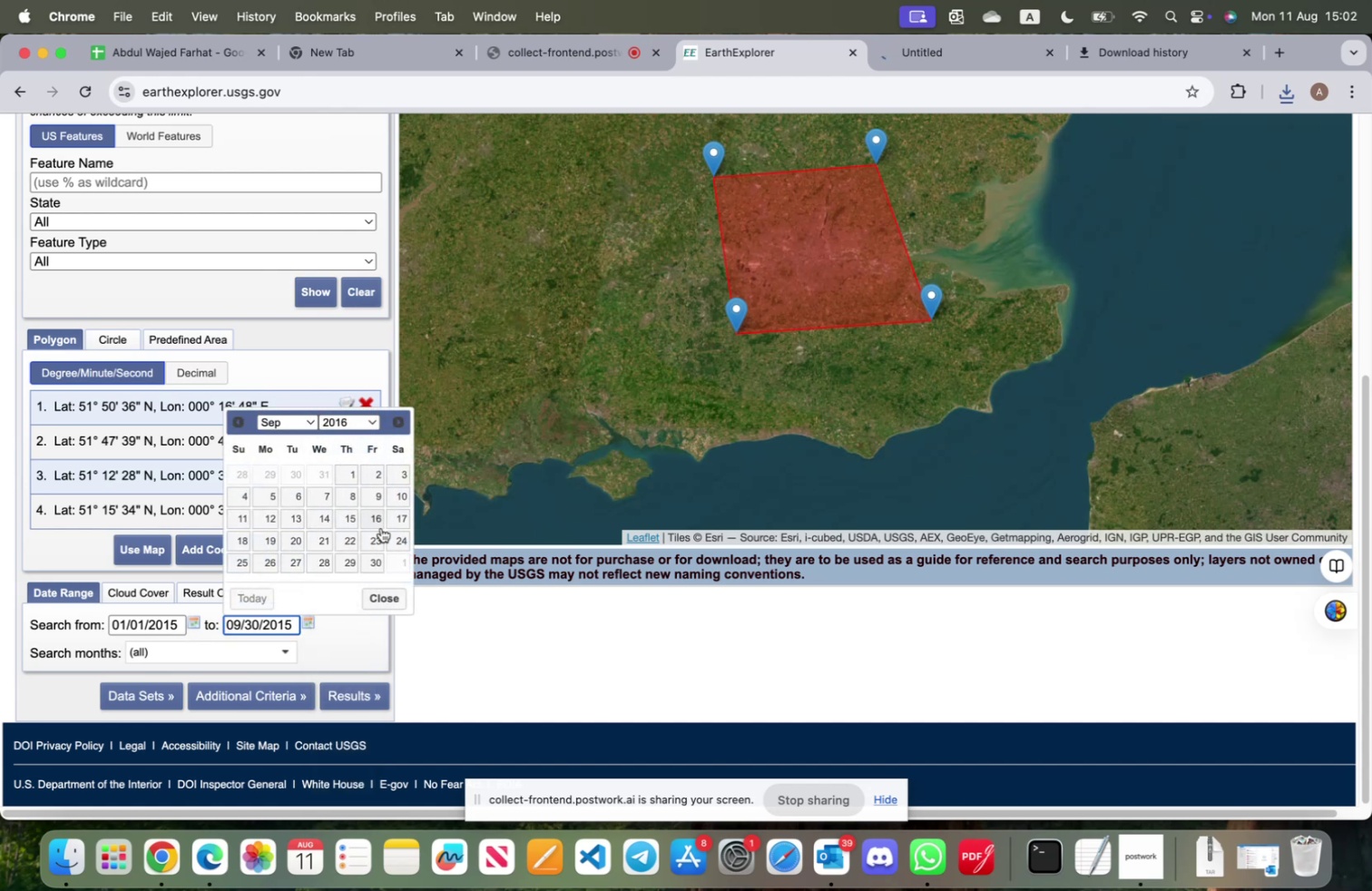 
left_click([377, 567])
 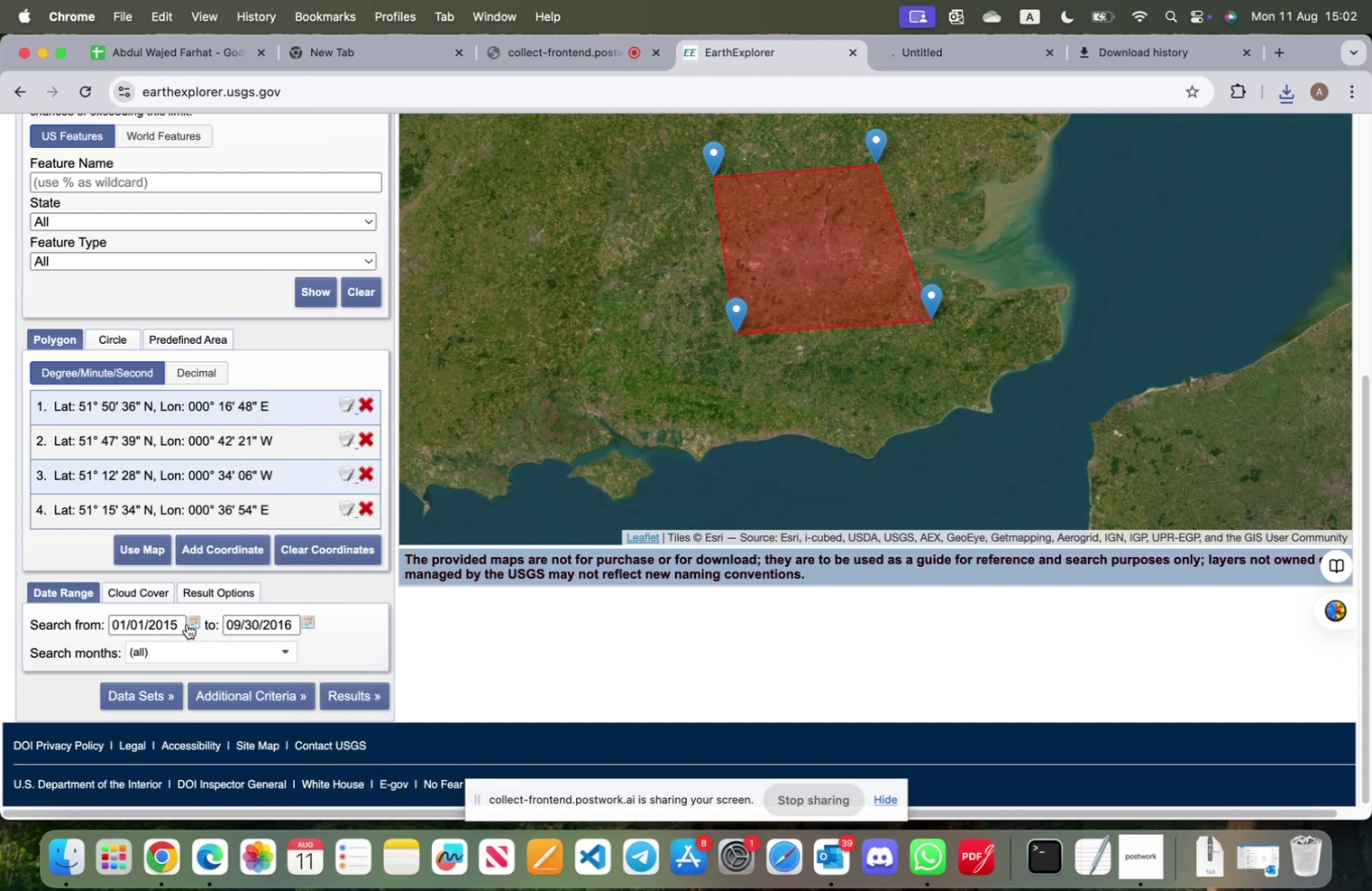 
left_click([191, 623])
 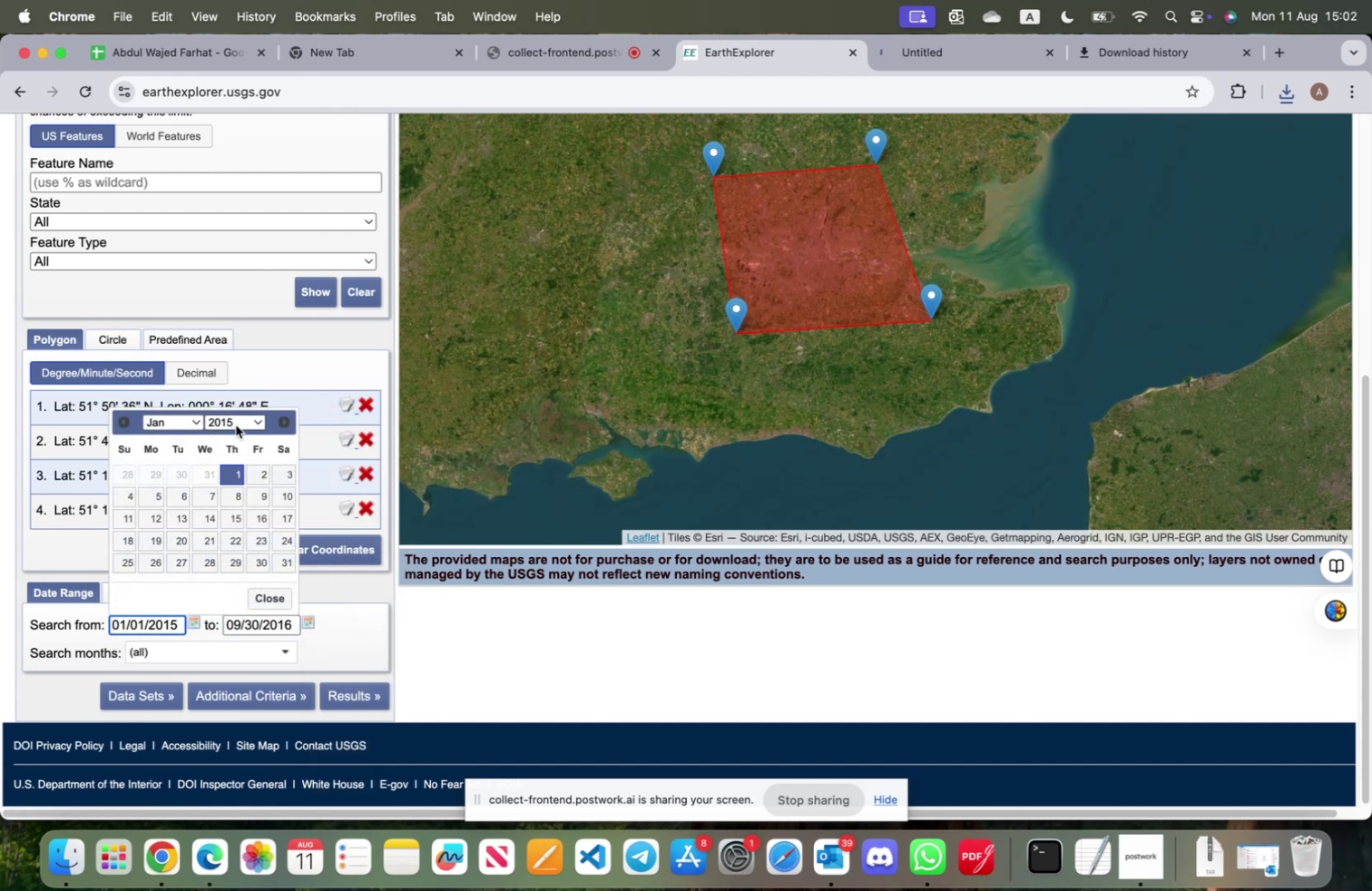 
left_click([234, 418])
 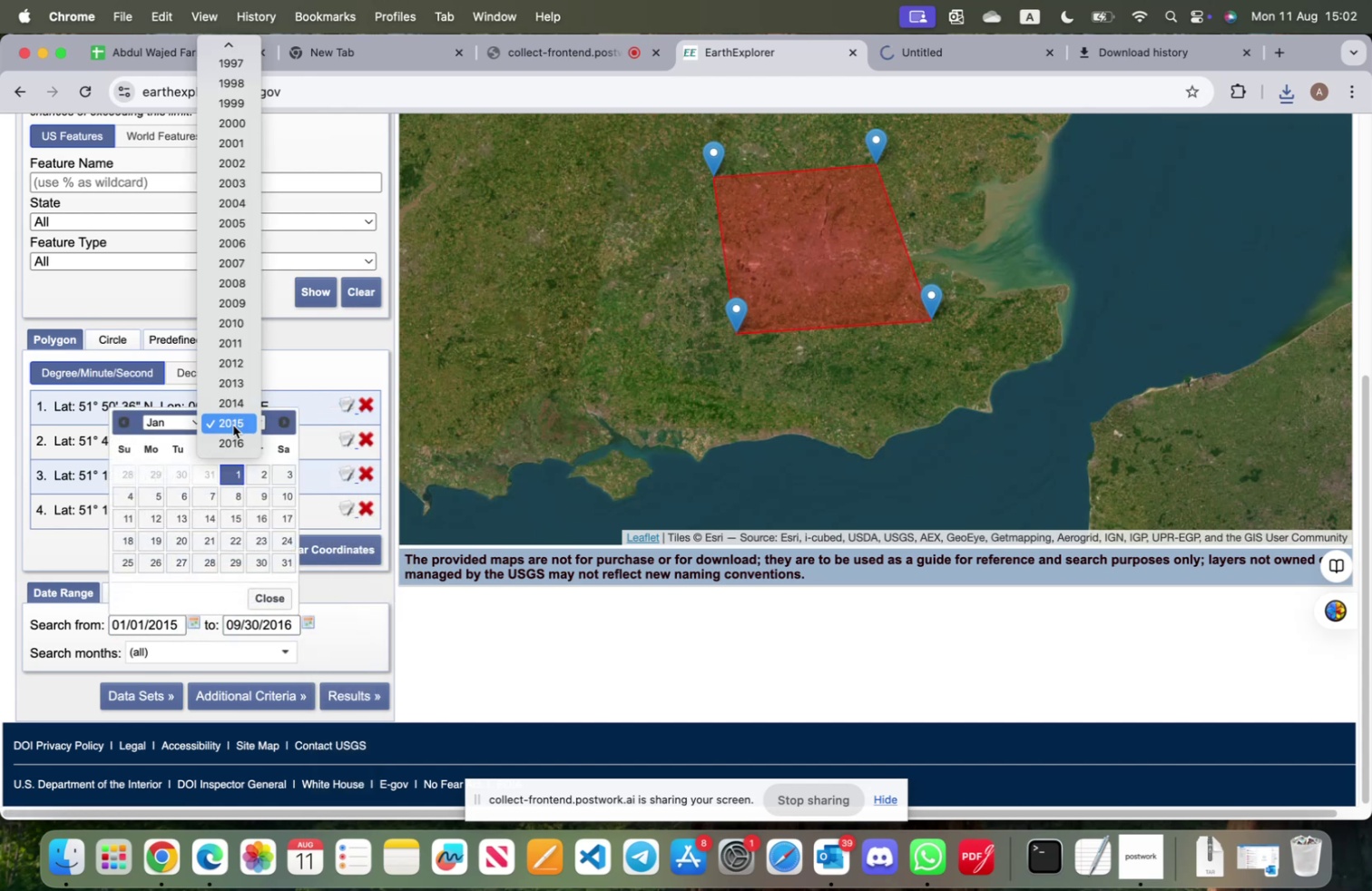 
left_click([233, 435])
 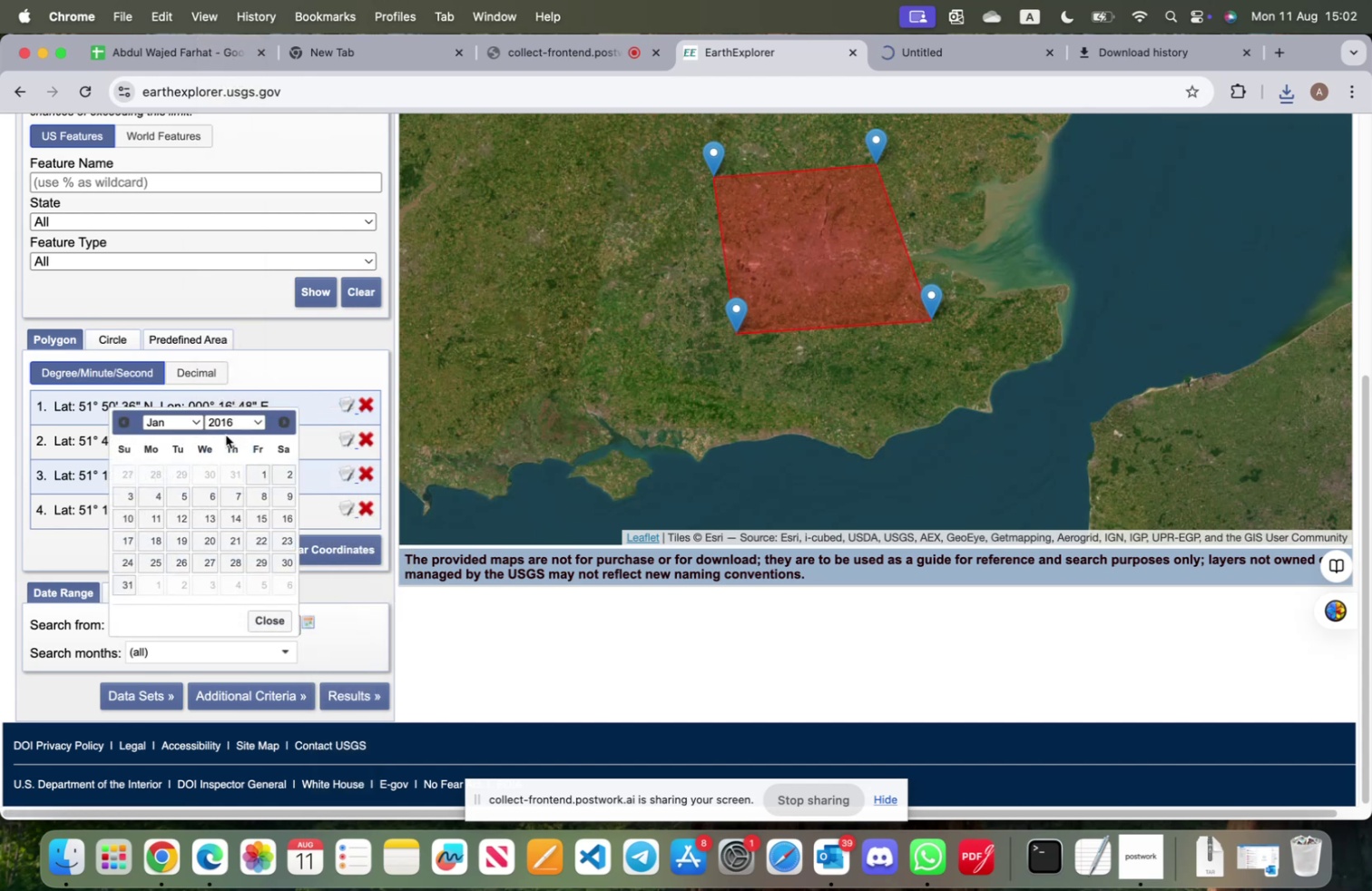 
left_click([265, 471])
 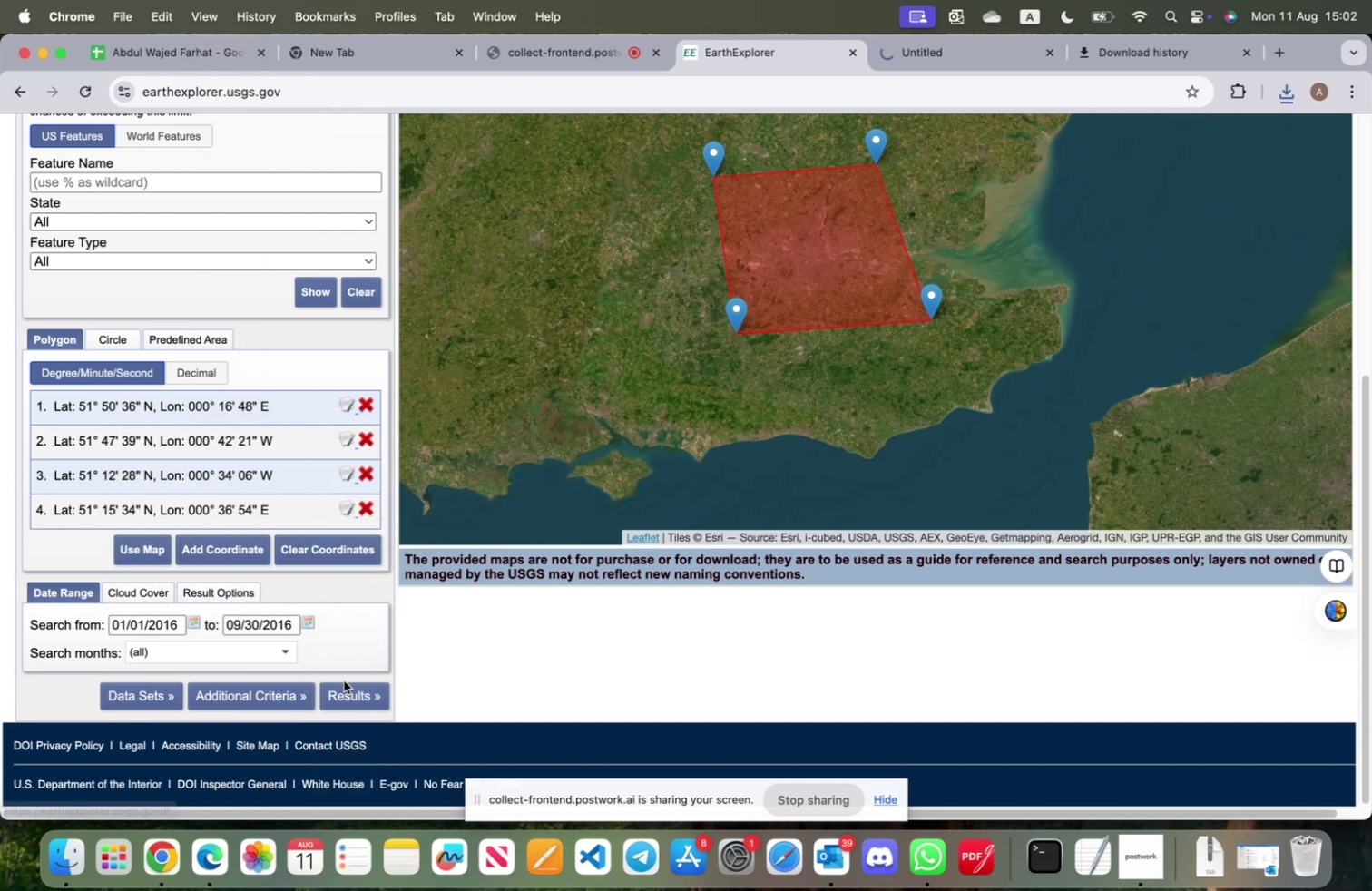 
left_click([347, 687])
 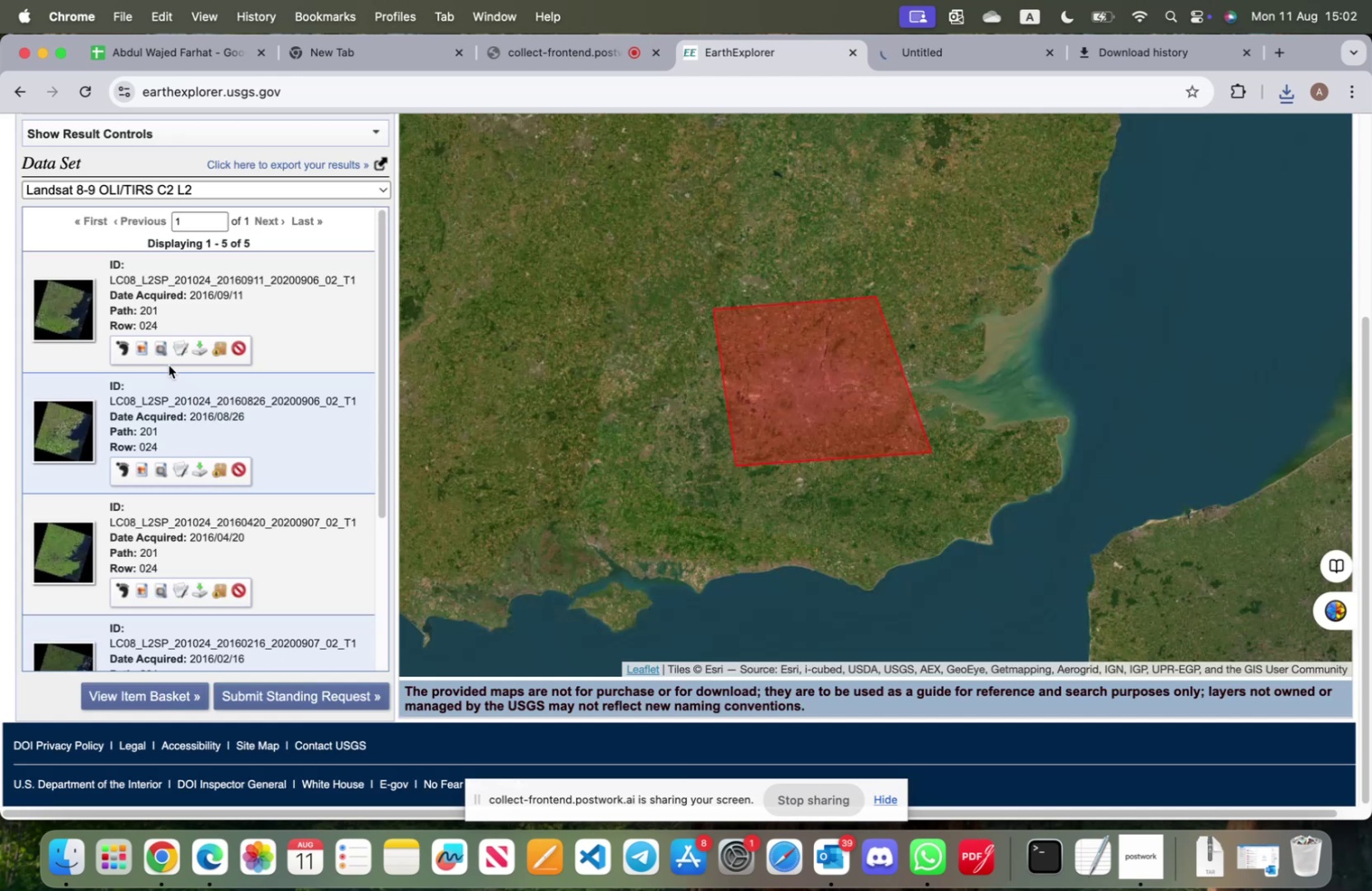 
left_click([181, 349])
 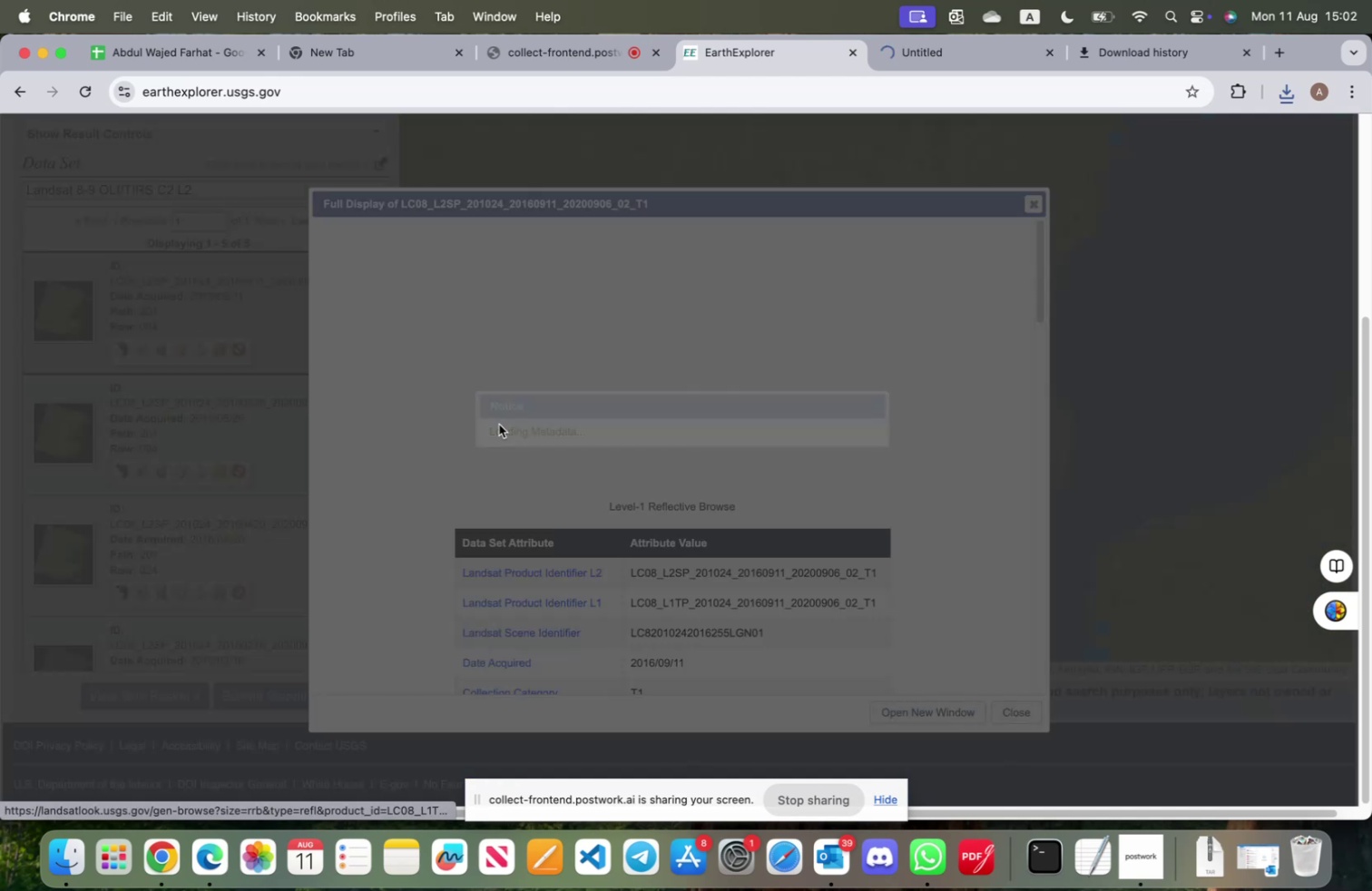 
scroll: coordinate [583, 539], scroll_direction: down, amount: 22.0
 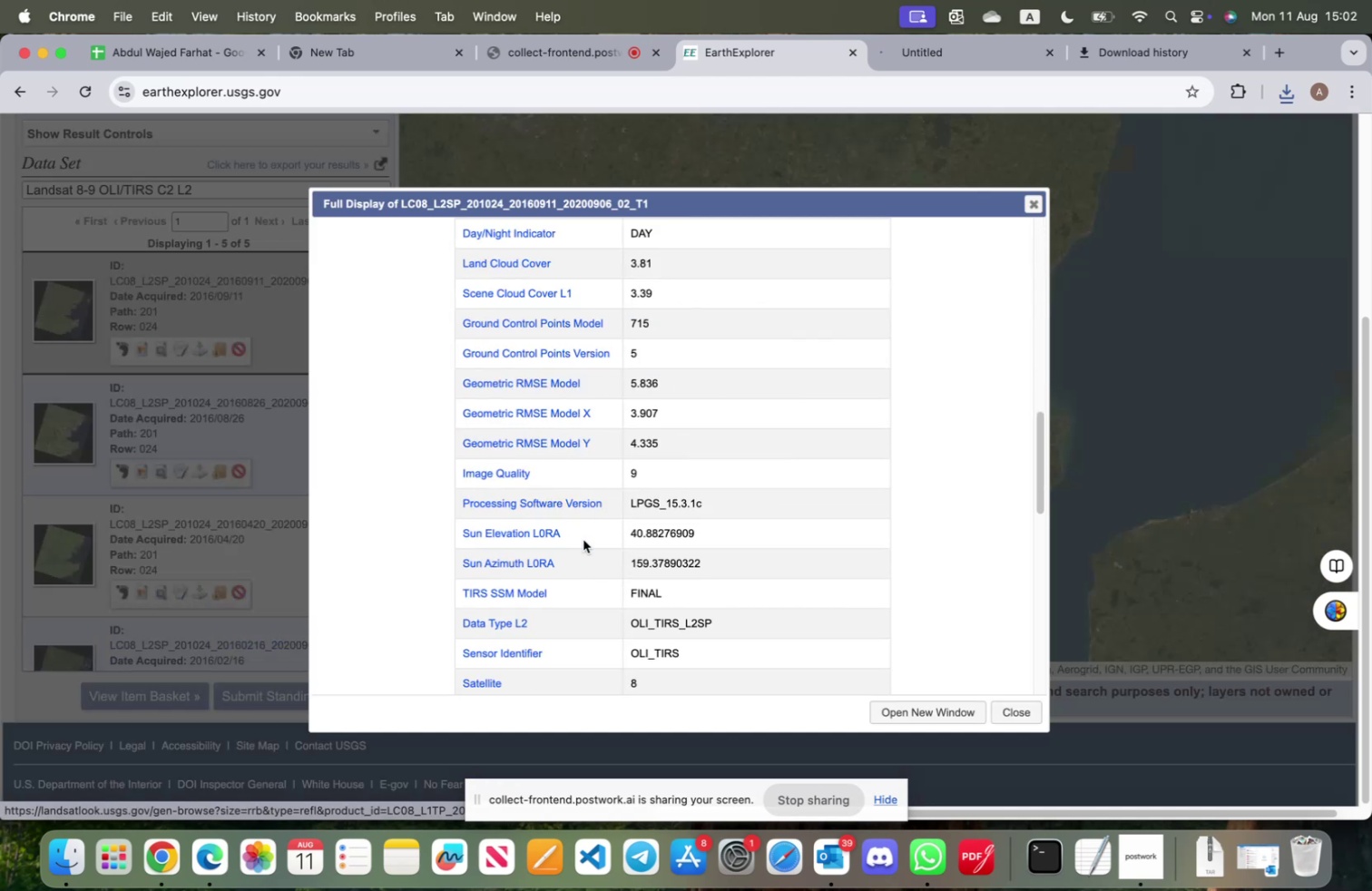 
scroll: coordinate [583, 539], scroll_direction: up, amount: 3.0
 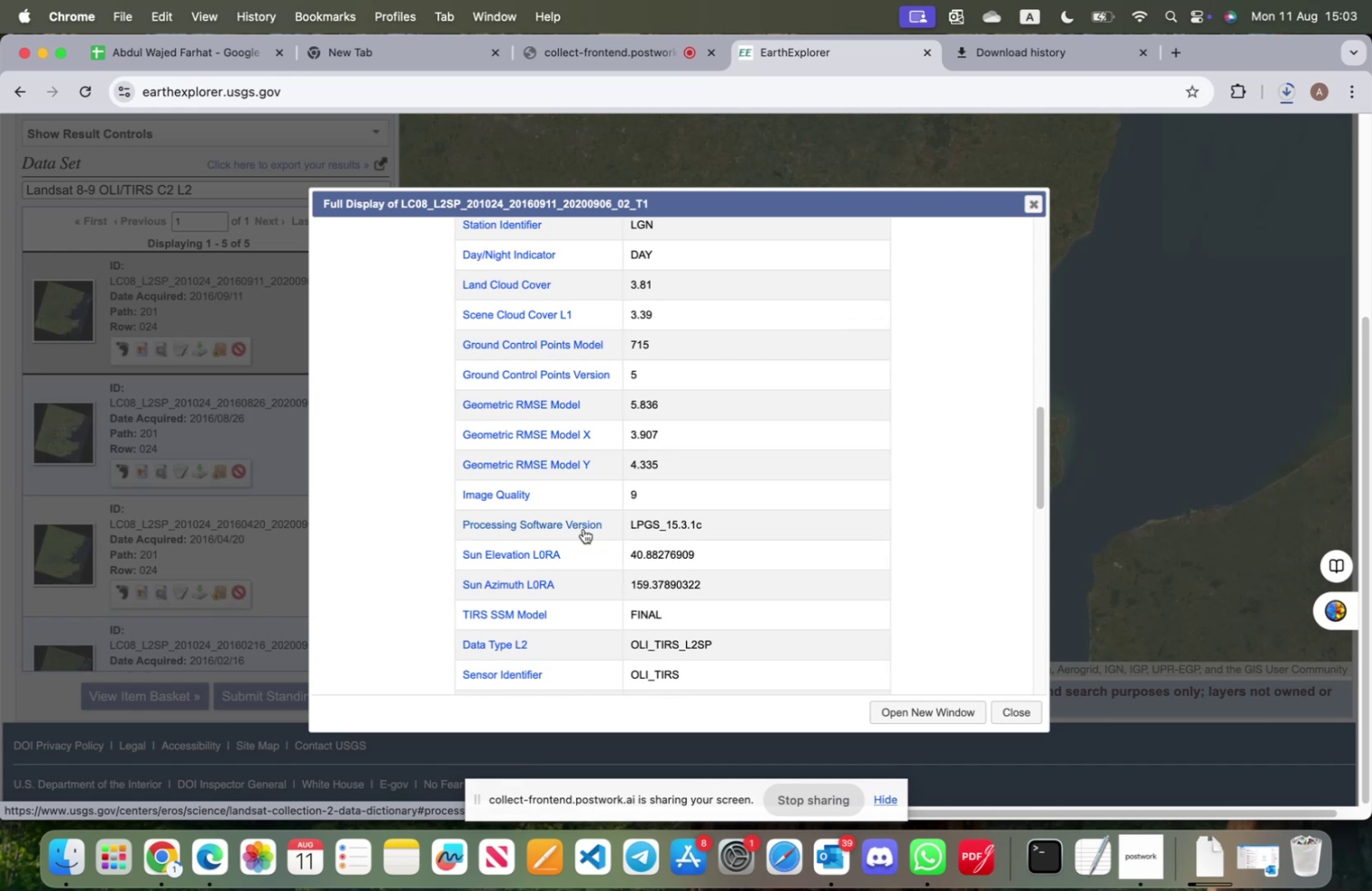 
wait(40.98)
 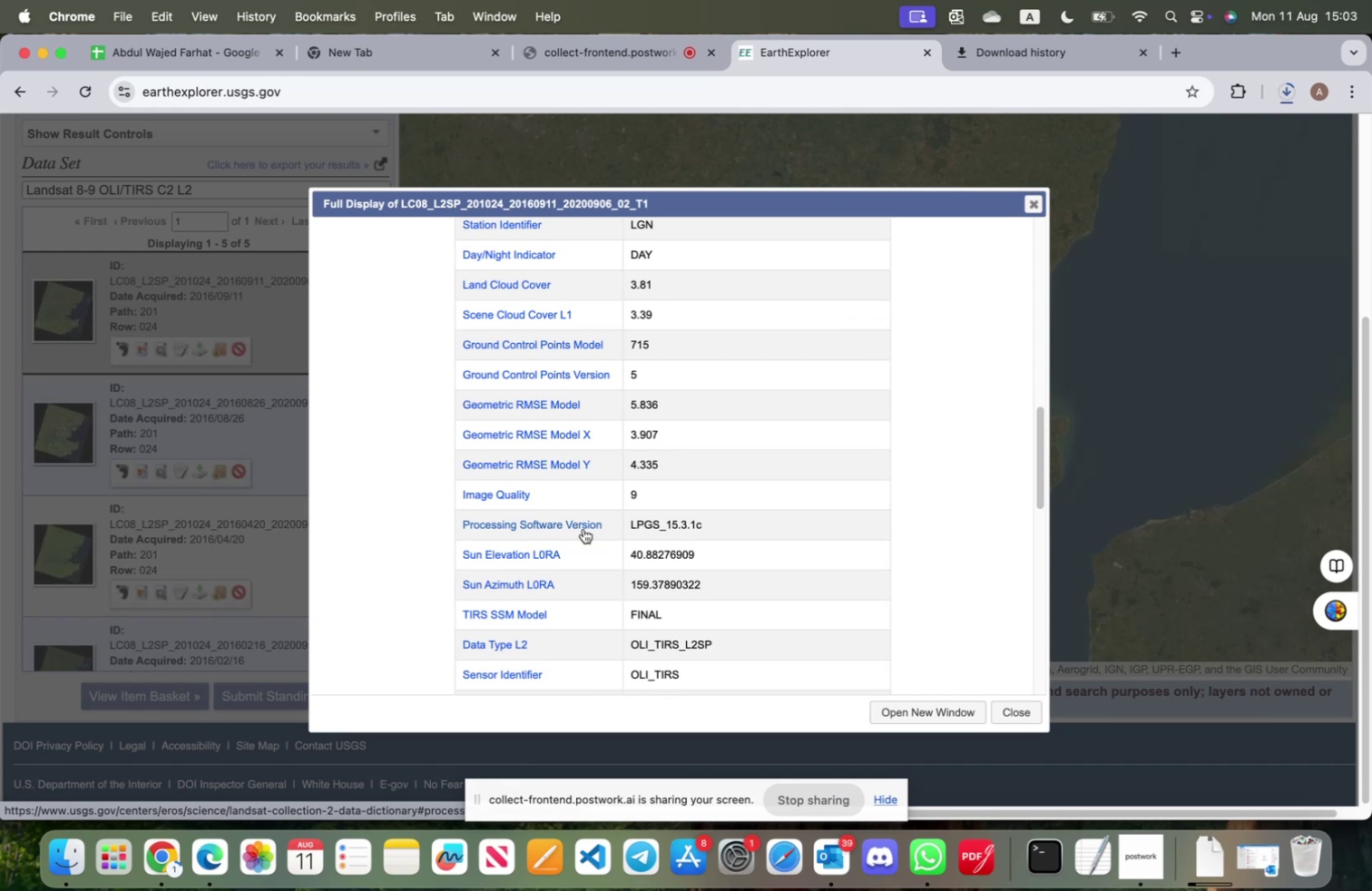 
left_click([1039, 205])
 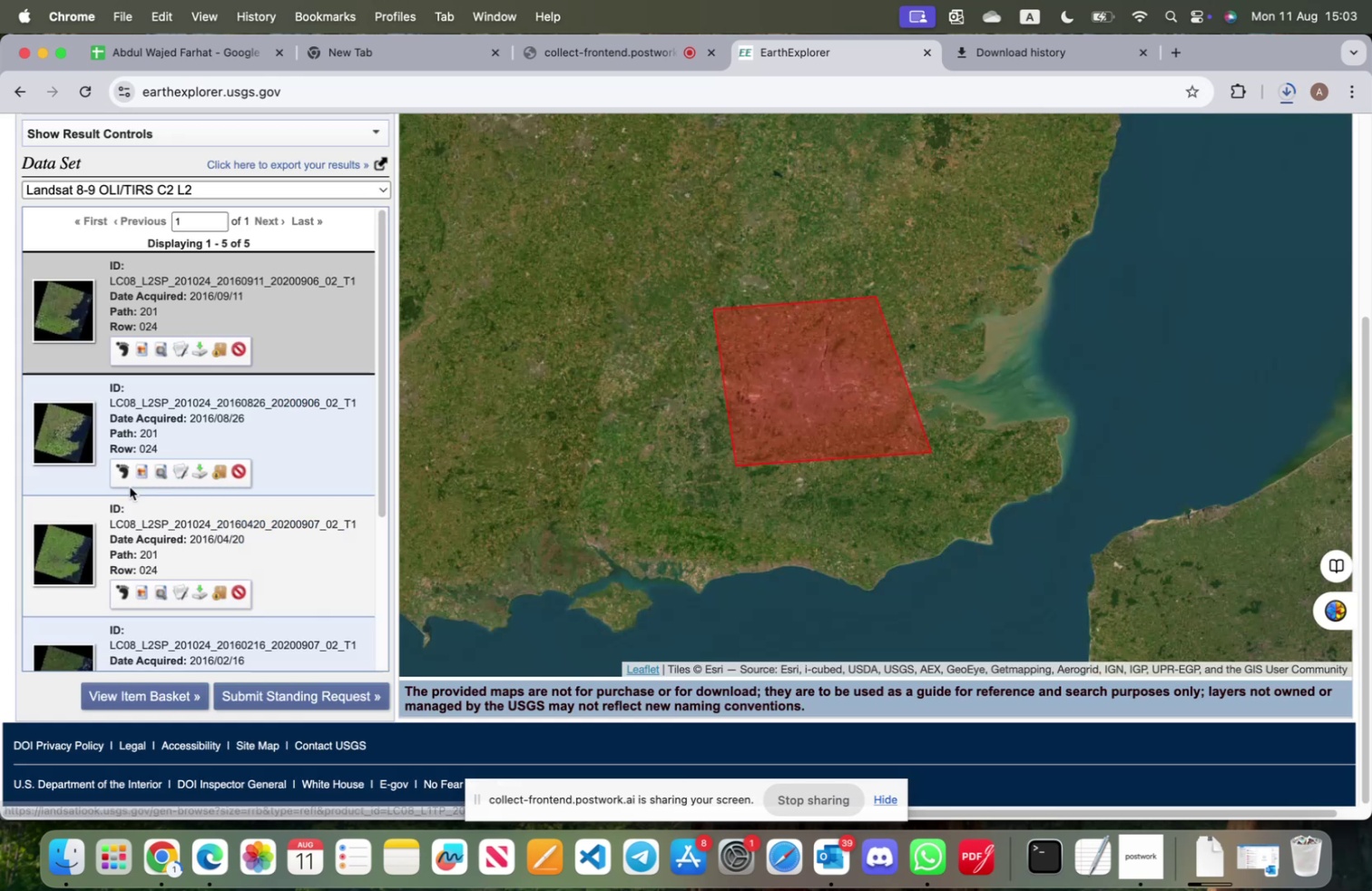 
scroll: coordinate [191, 552], scroll_direction: down, amount: 8.0
 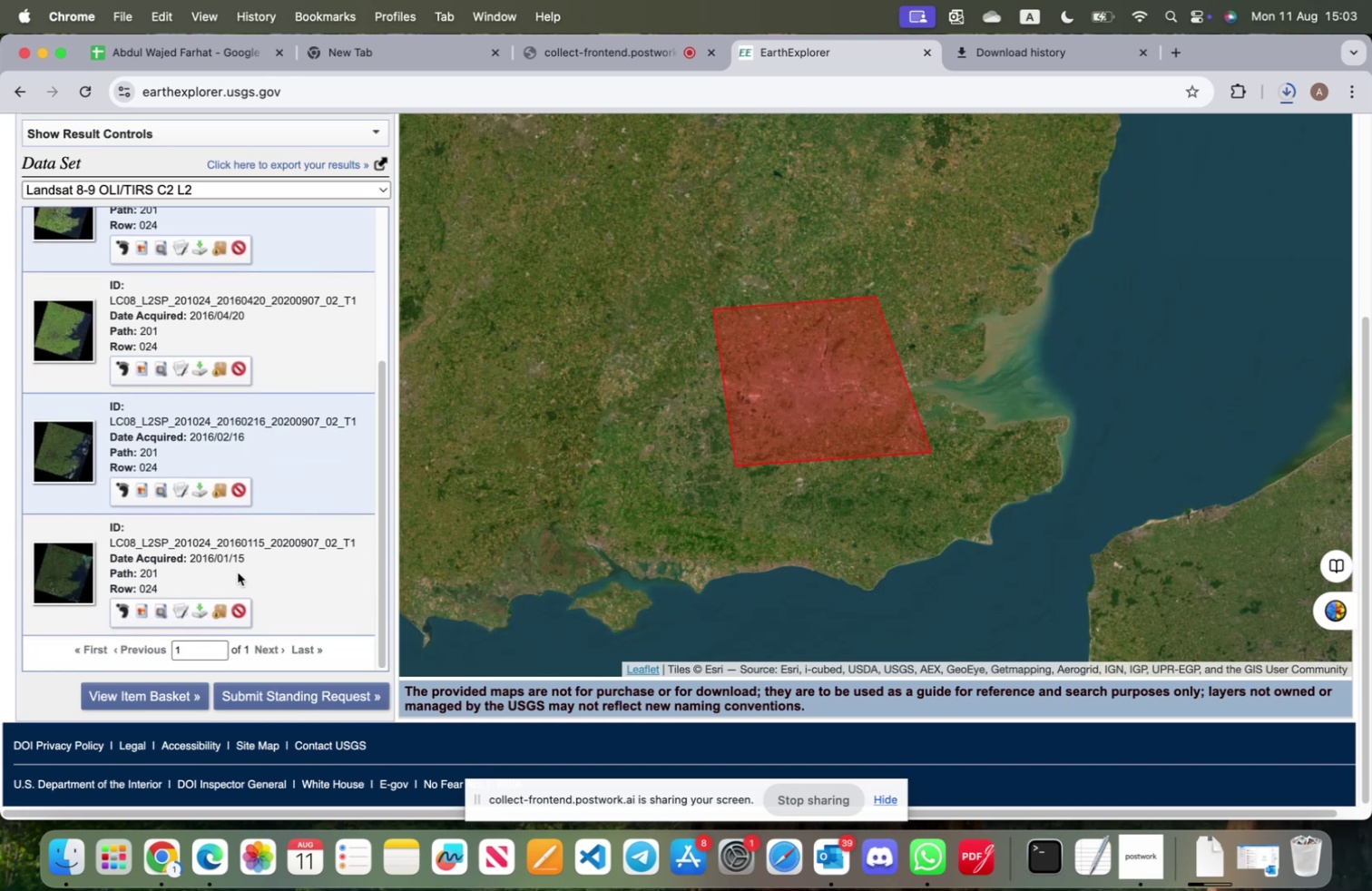 
scroll: coordinate [243, 580], scroll_direction: up, amount: 9.0
 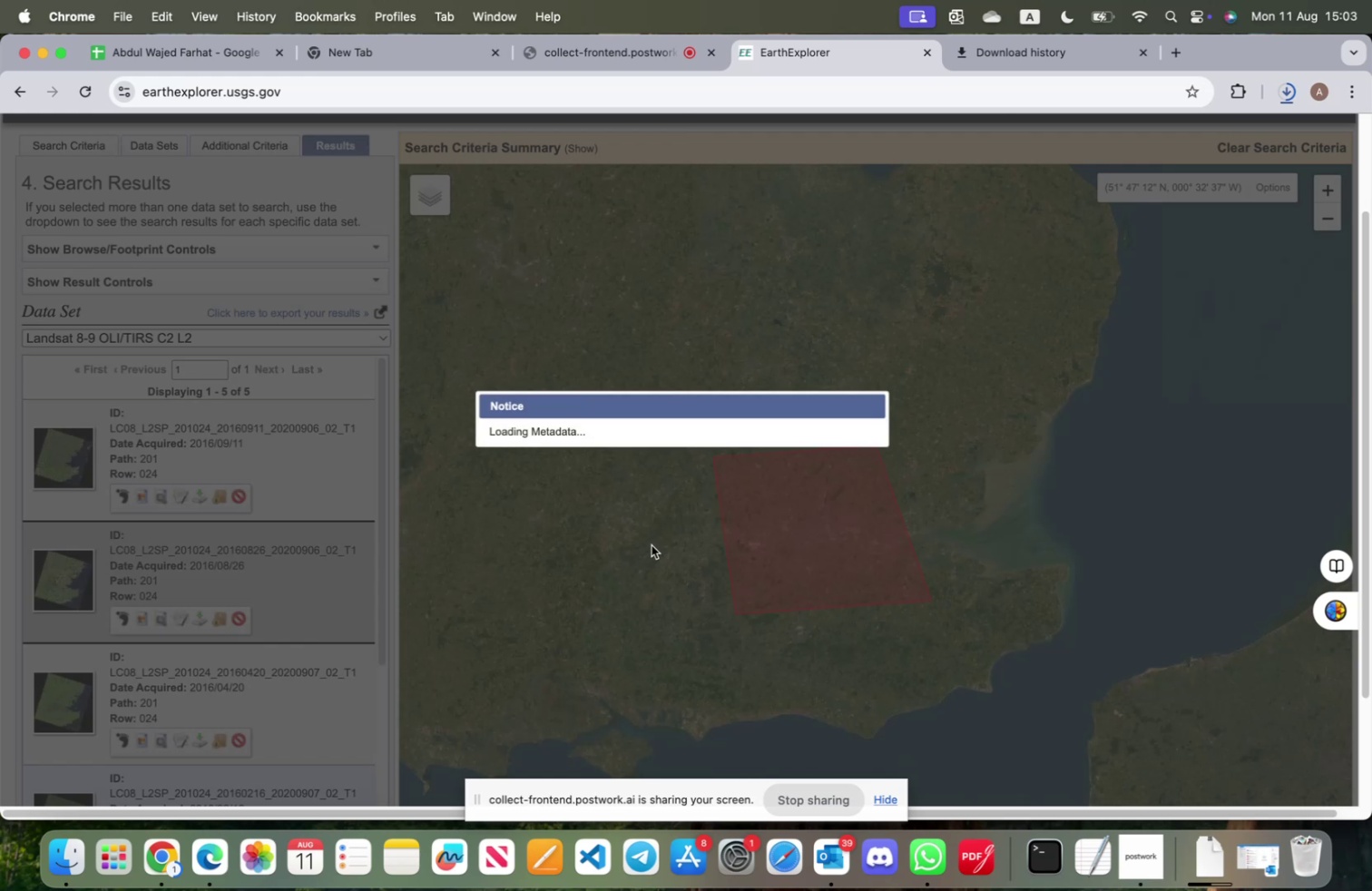 
scroll: coordinate [658, 553], scroll_direction: down, amount: 17.0
 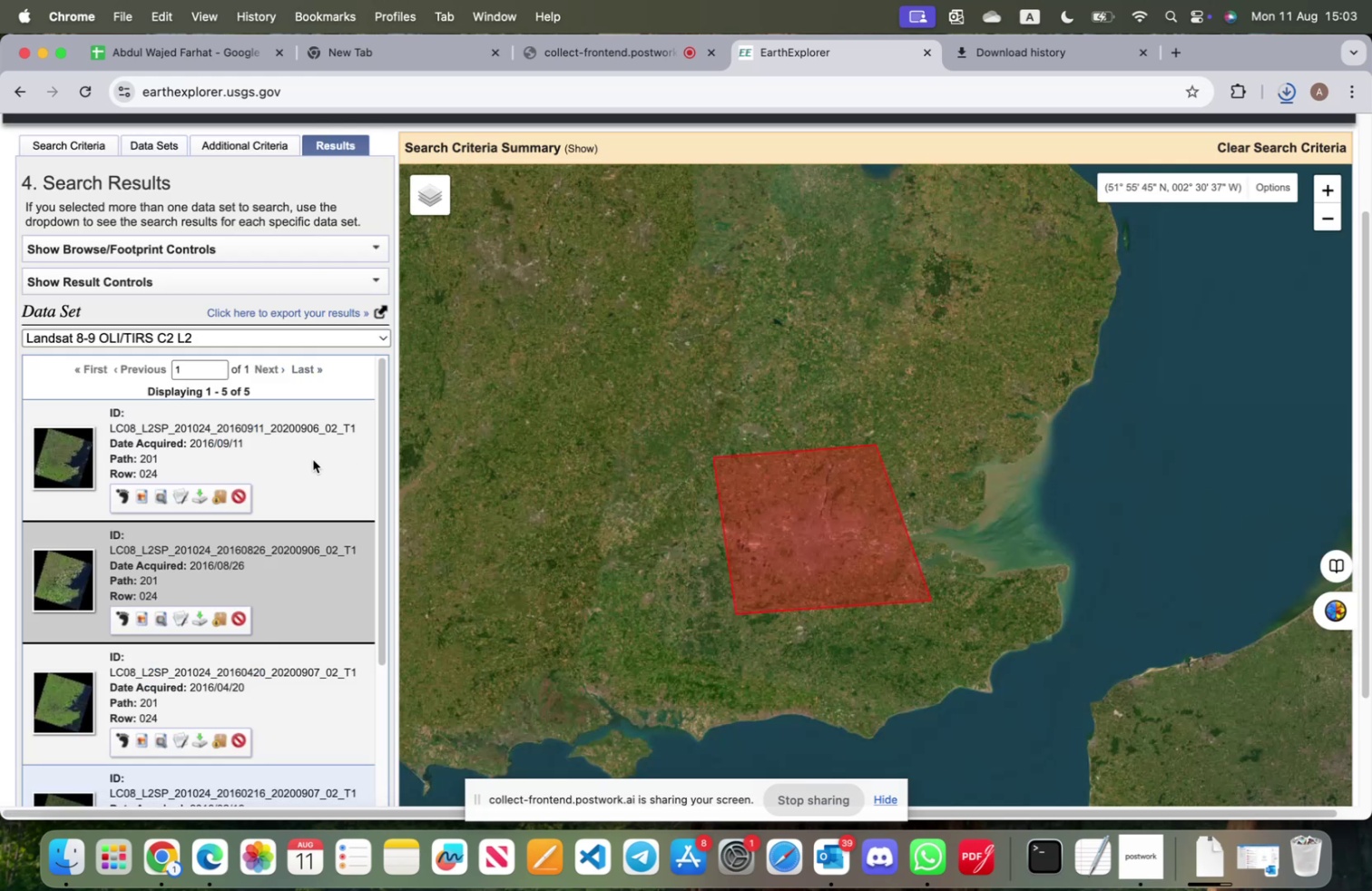 
left_click([177, 494])
 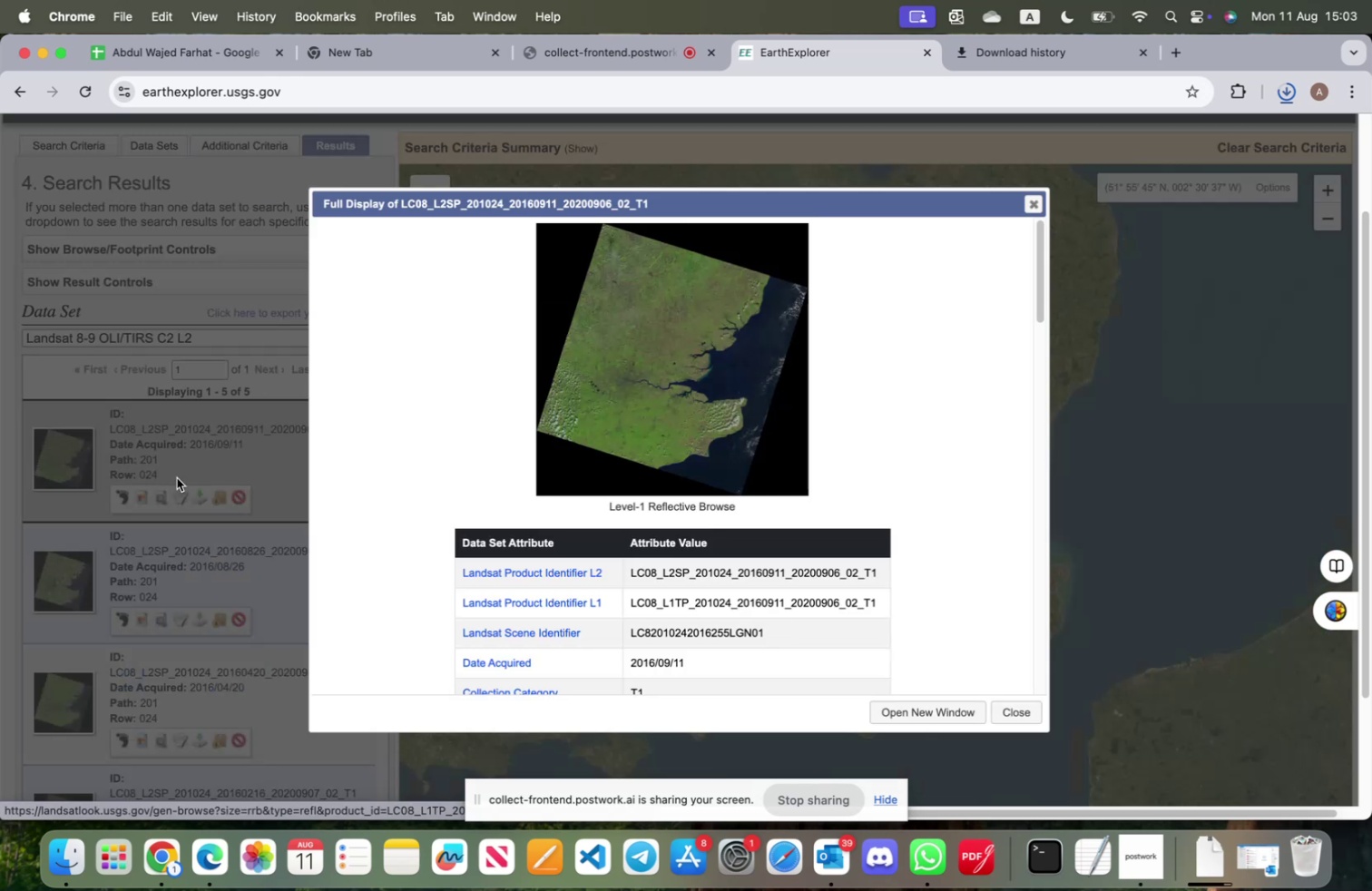 
wait(8.92)
 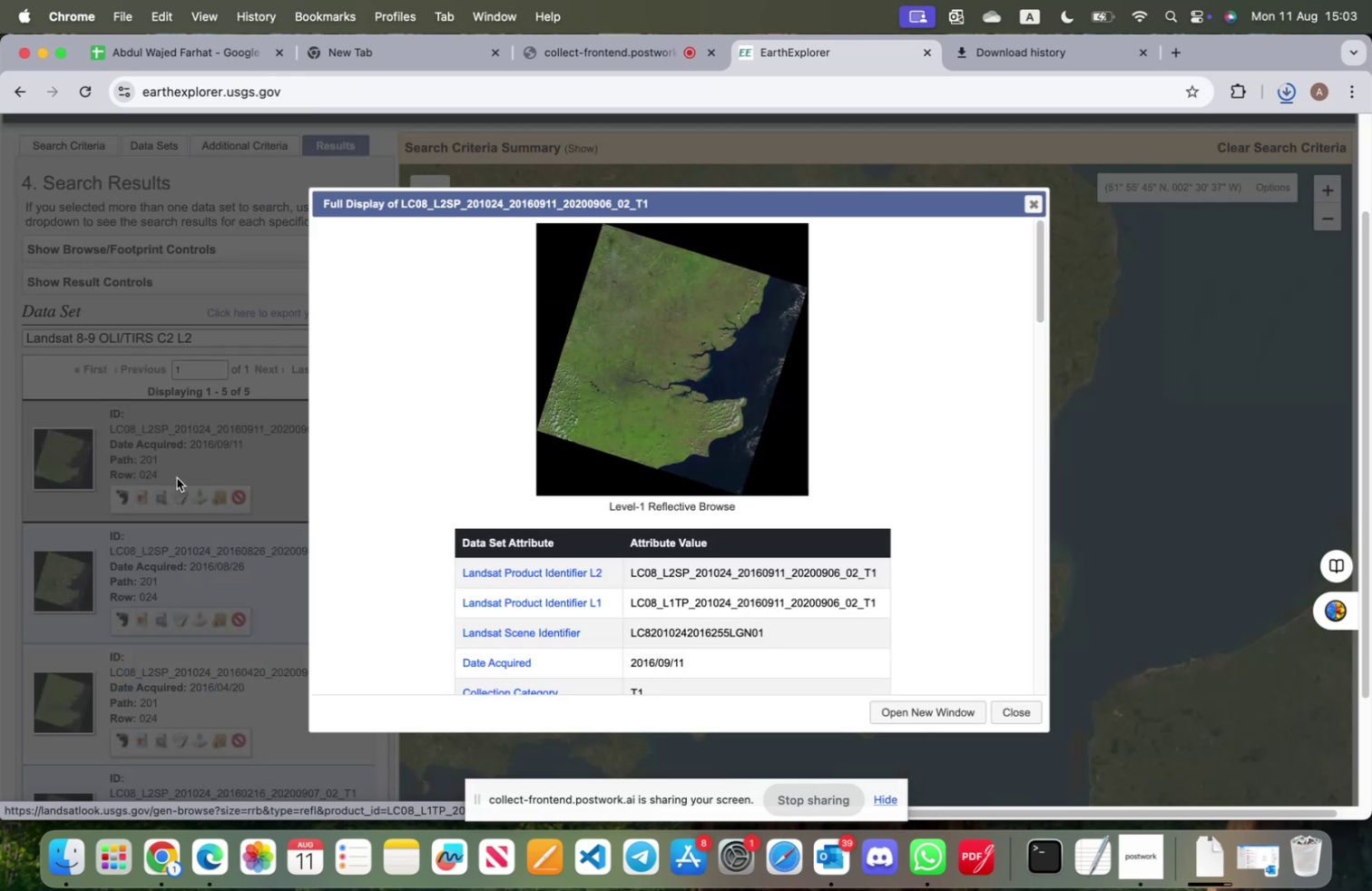 
scroll: coordinate [679, 532], scroll_direction: down, amount: 15.0
 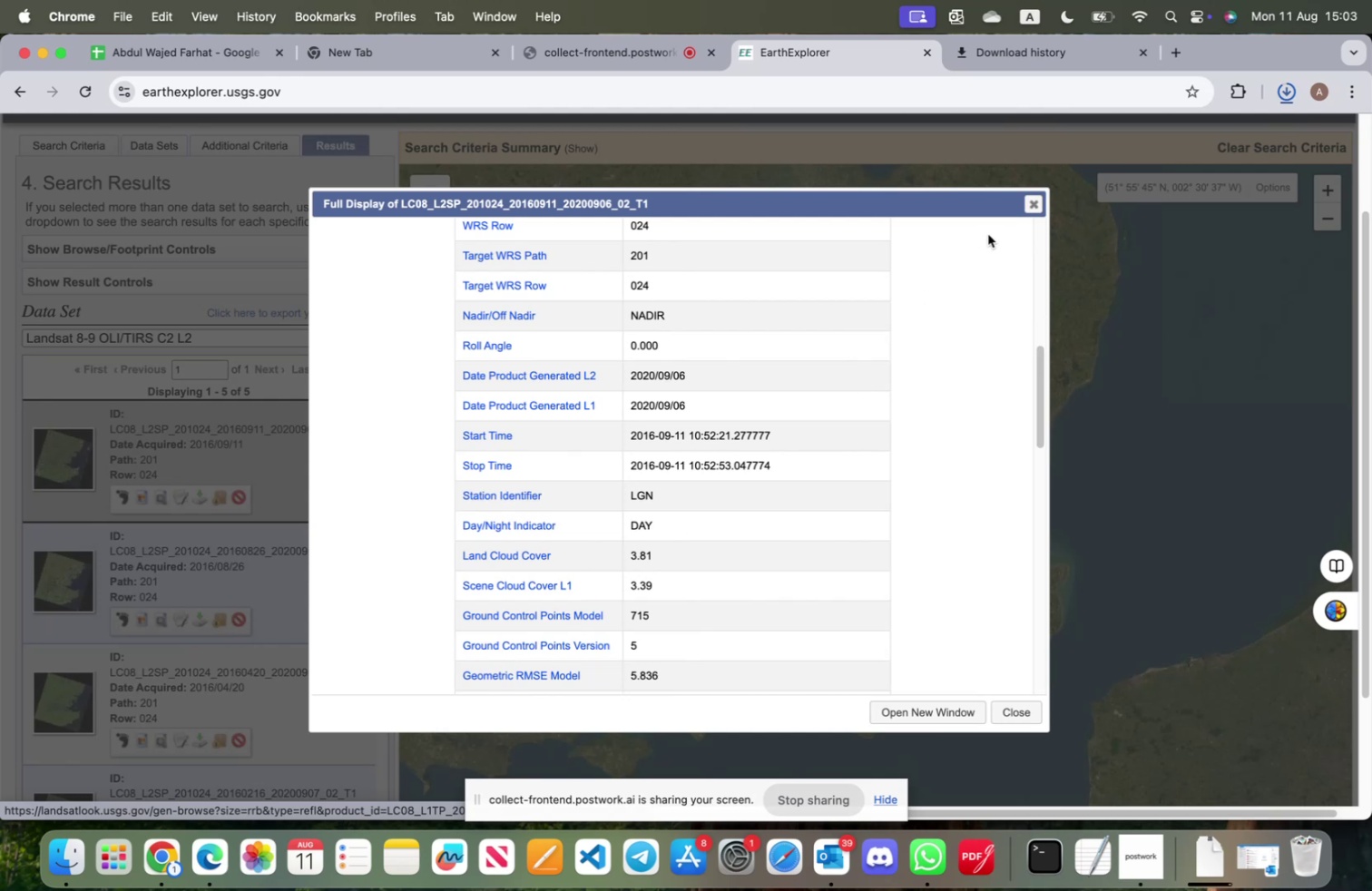 
left_click([1032, 208])
 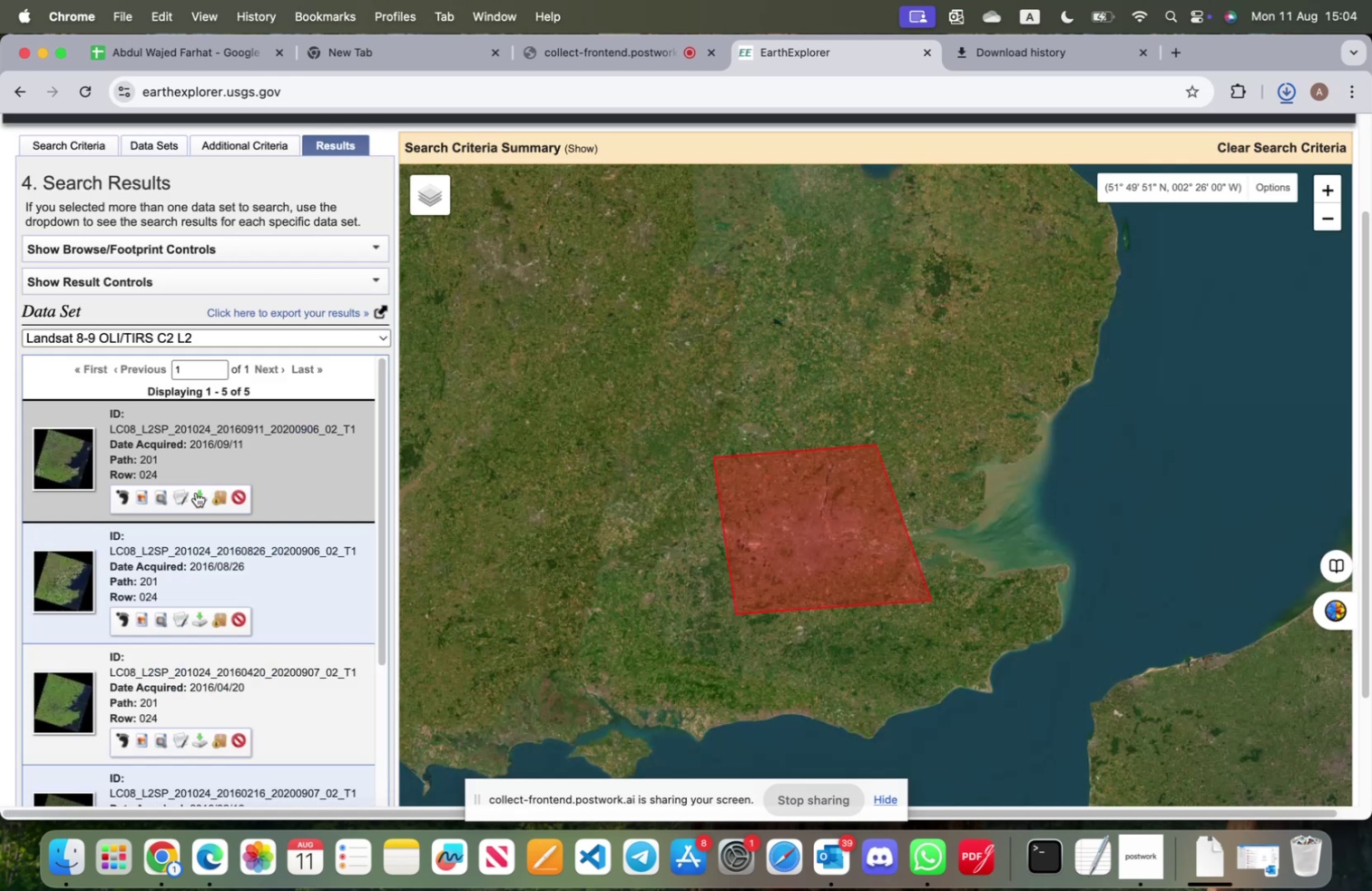 
left_click([196, 492])
 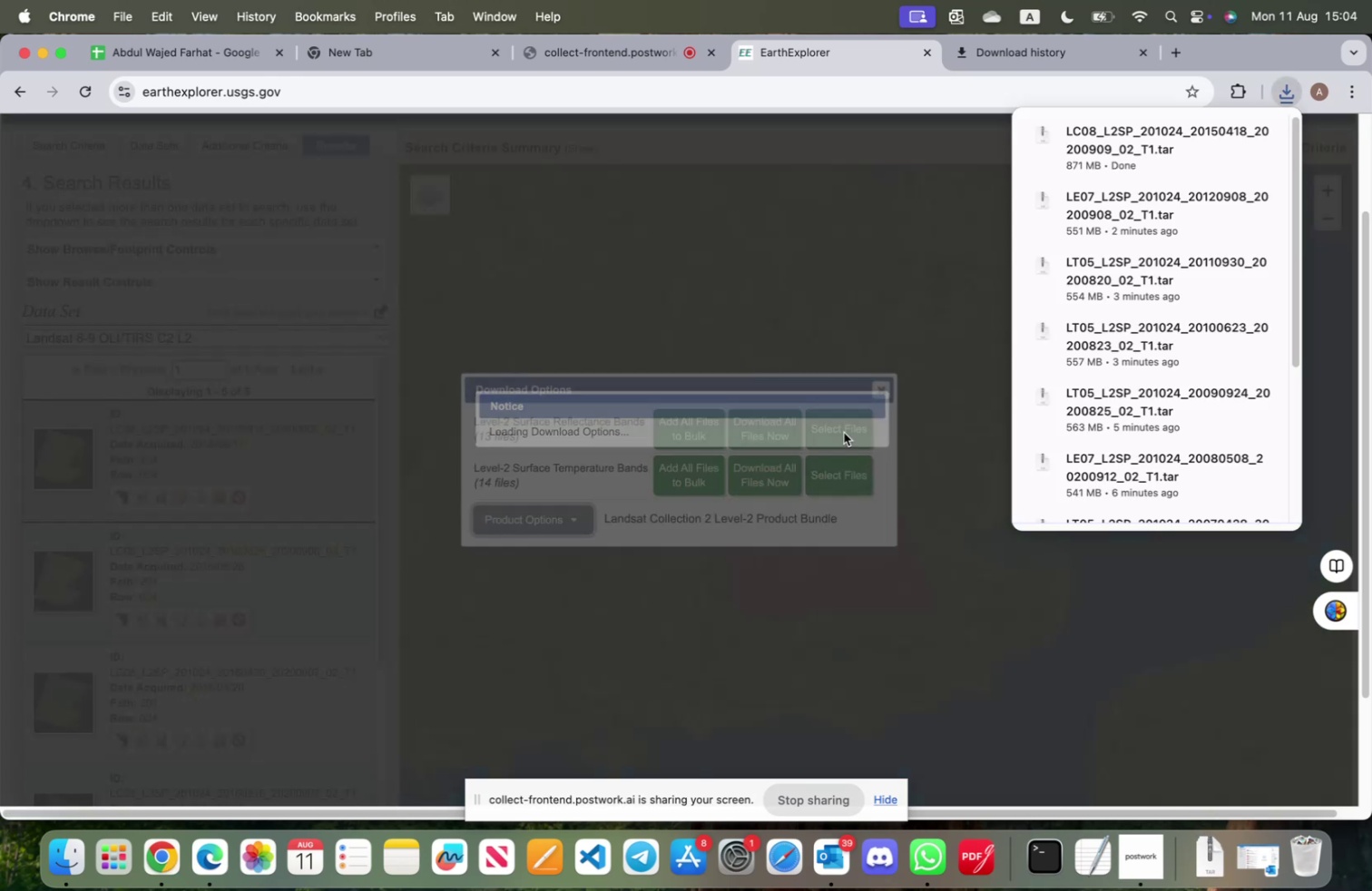 
left_click([506, 530])
 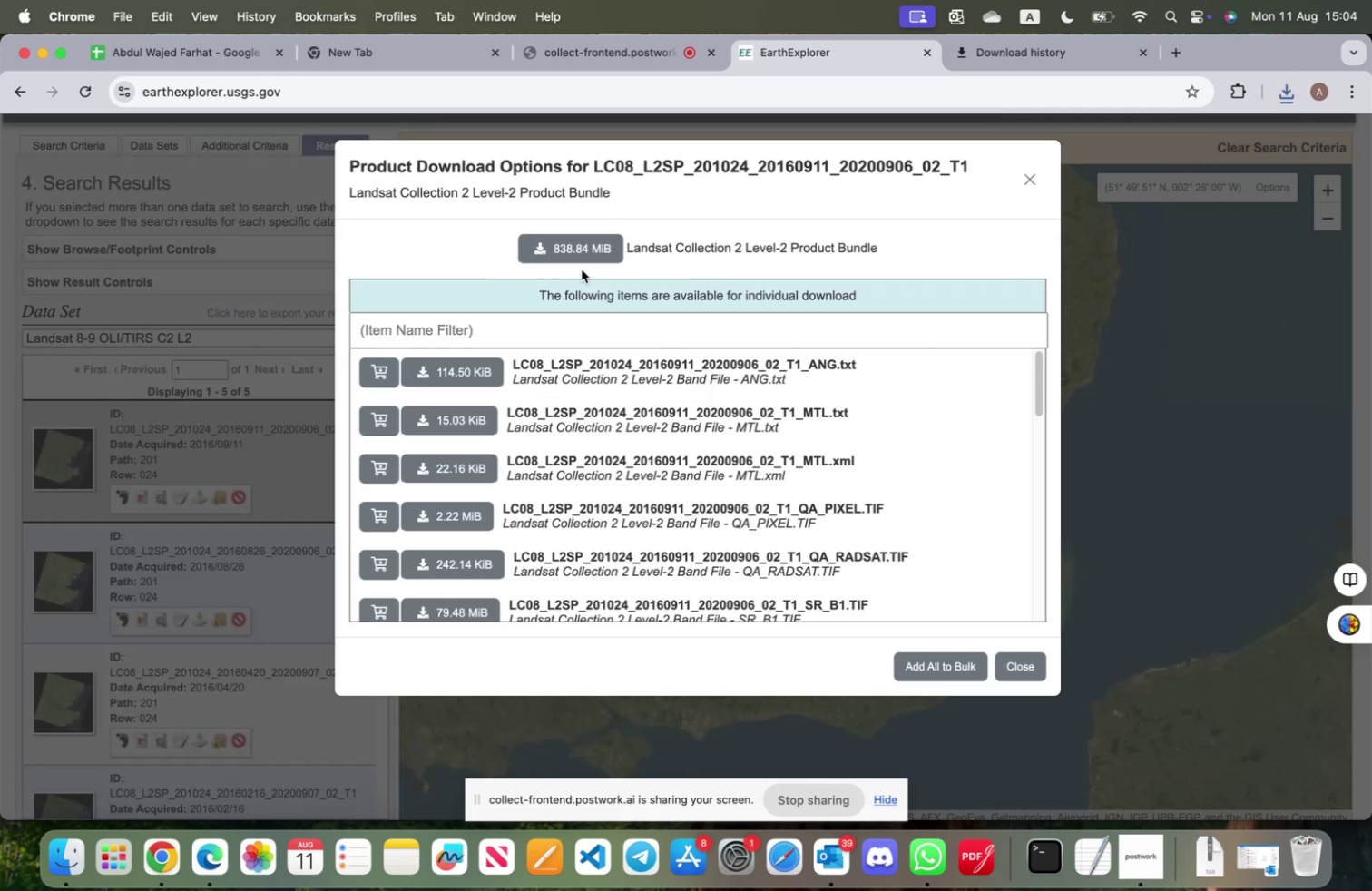 
left_click([578, 253])
 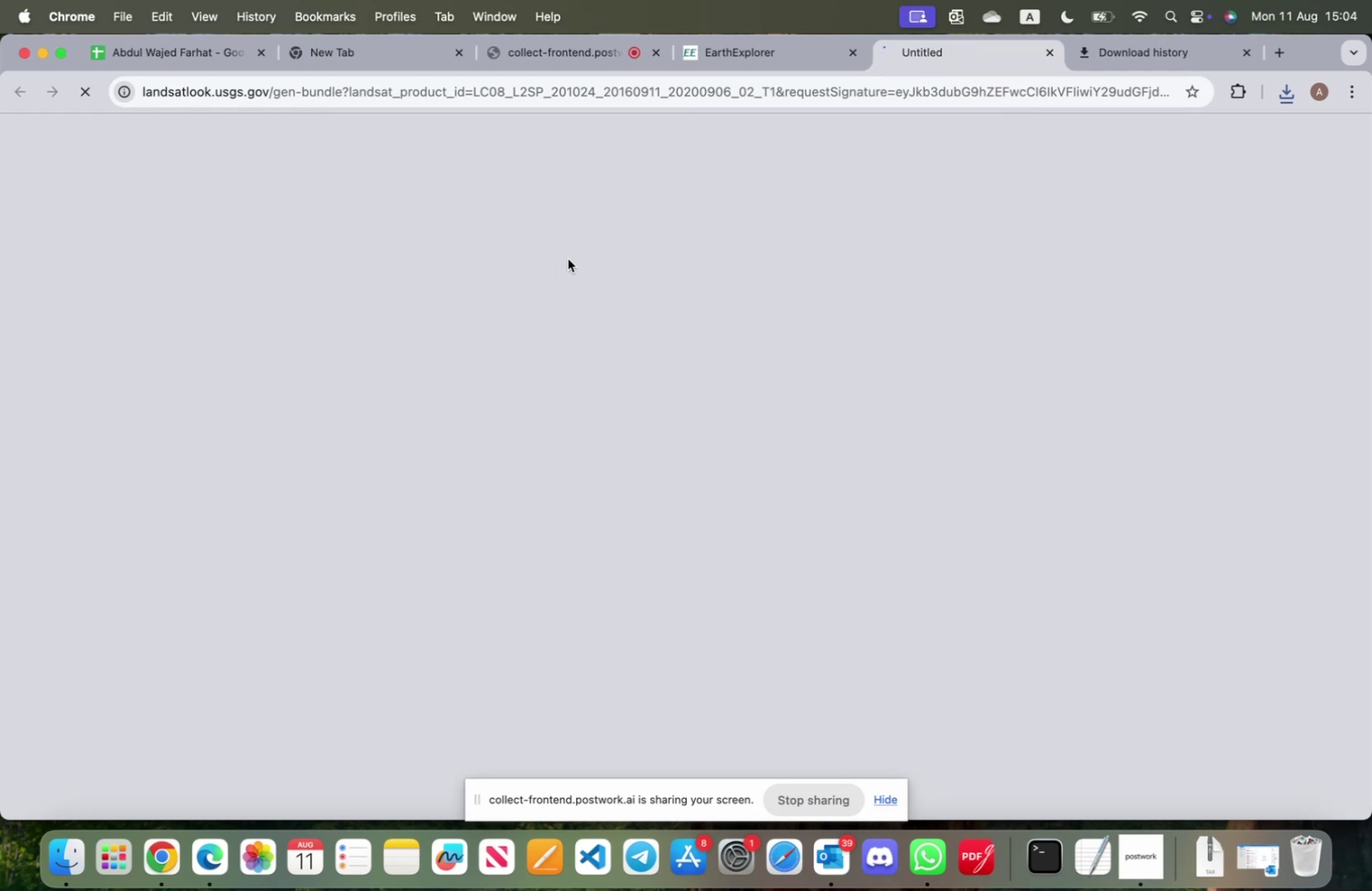 
wait(12.28)
 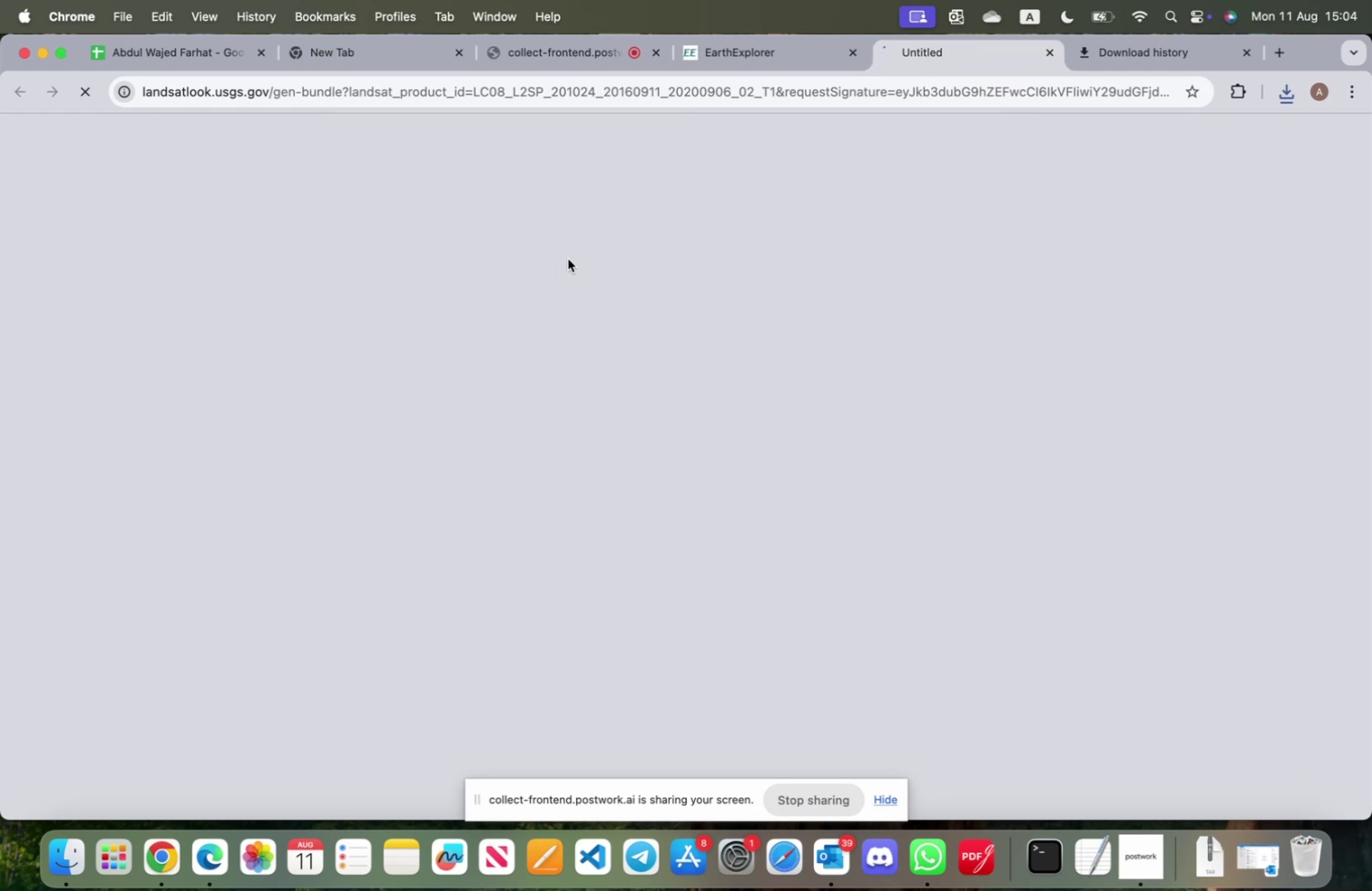 
left_click([751, 59])
 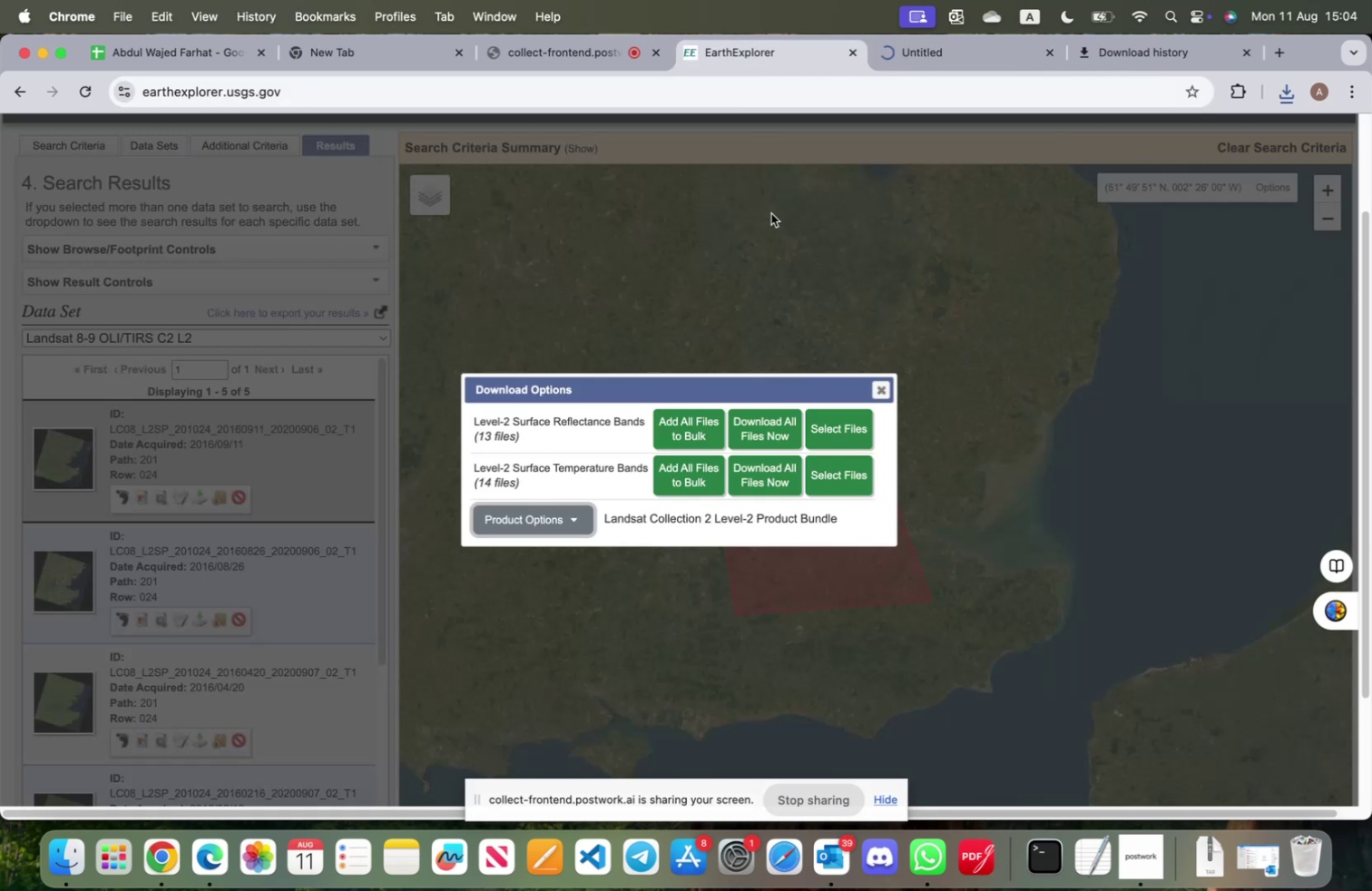 
wait(8.62)
 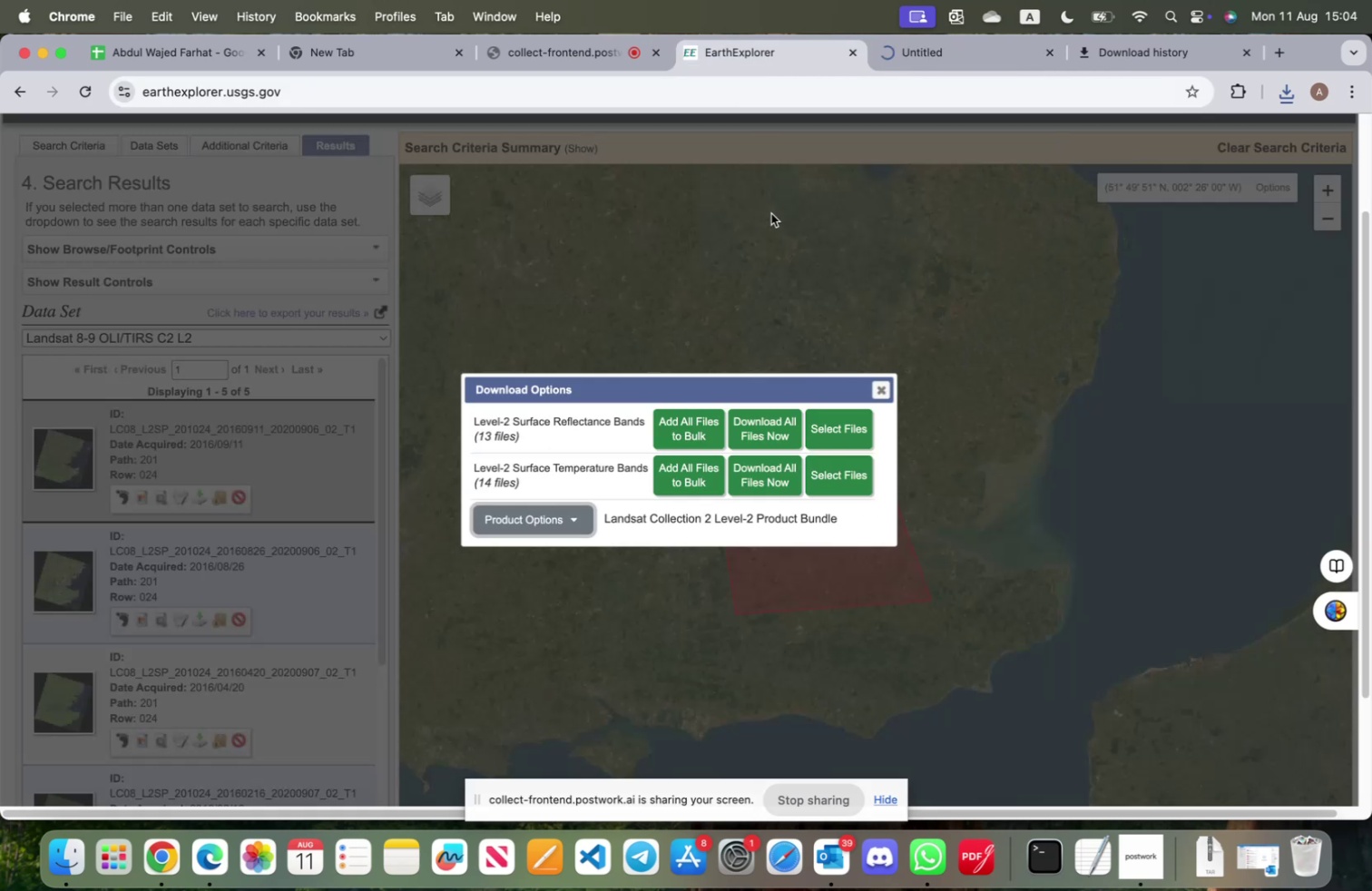 
left_click([877, 393])
 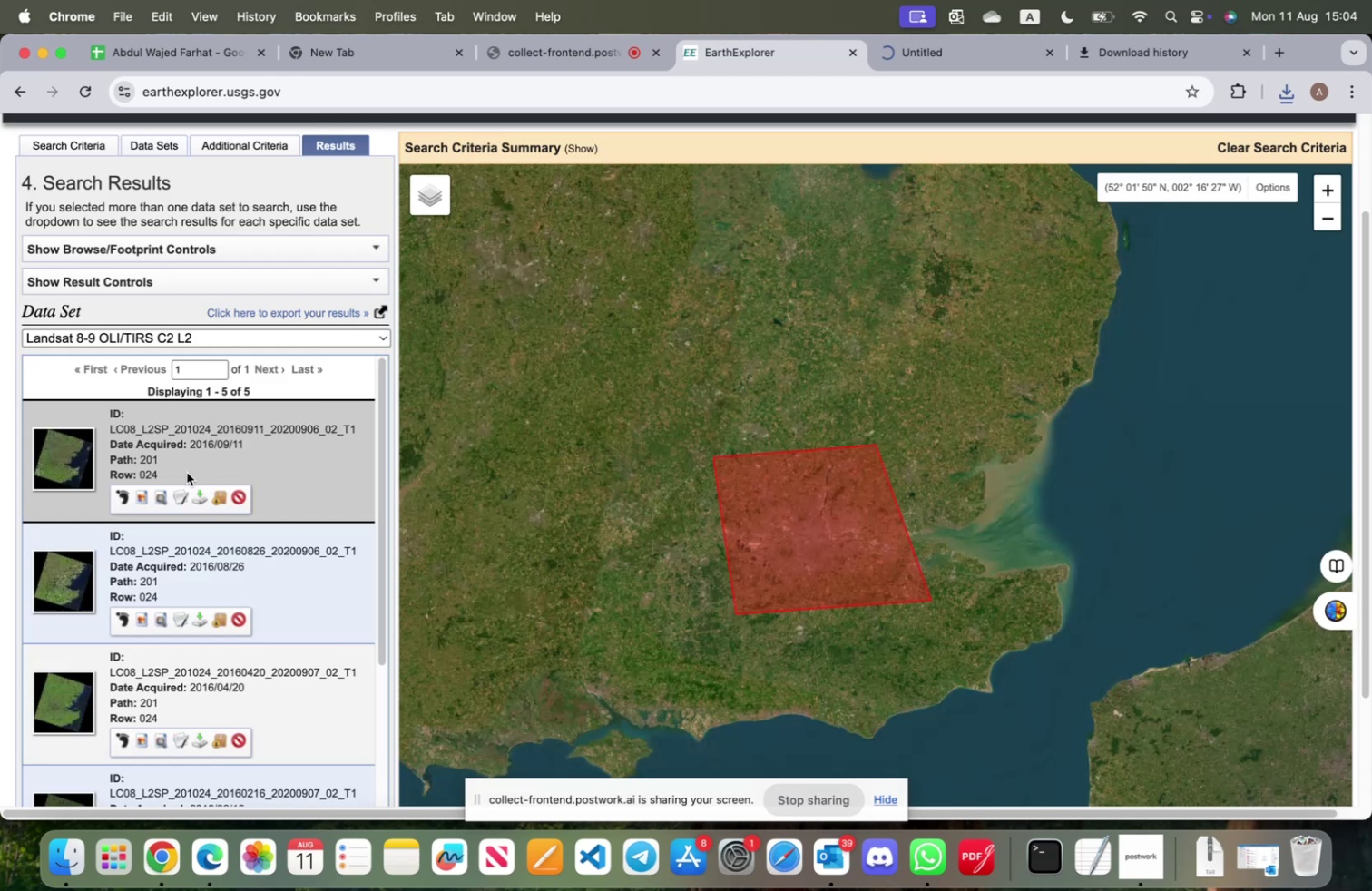 
scroll: coordinate [160, 429], scroll_direction: up, amount: 2.0
 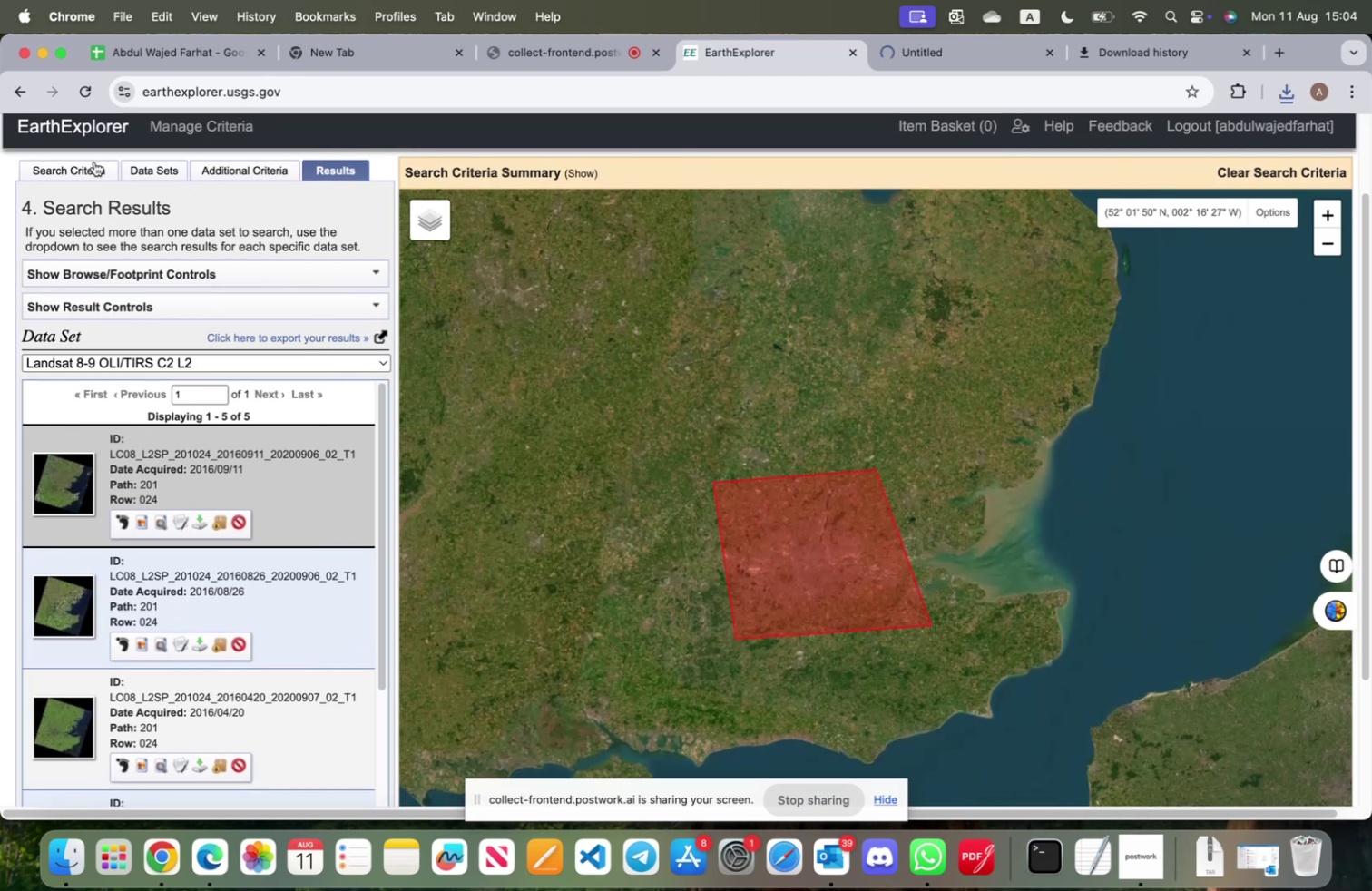 
left_click([88, 171])
 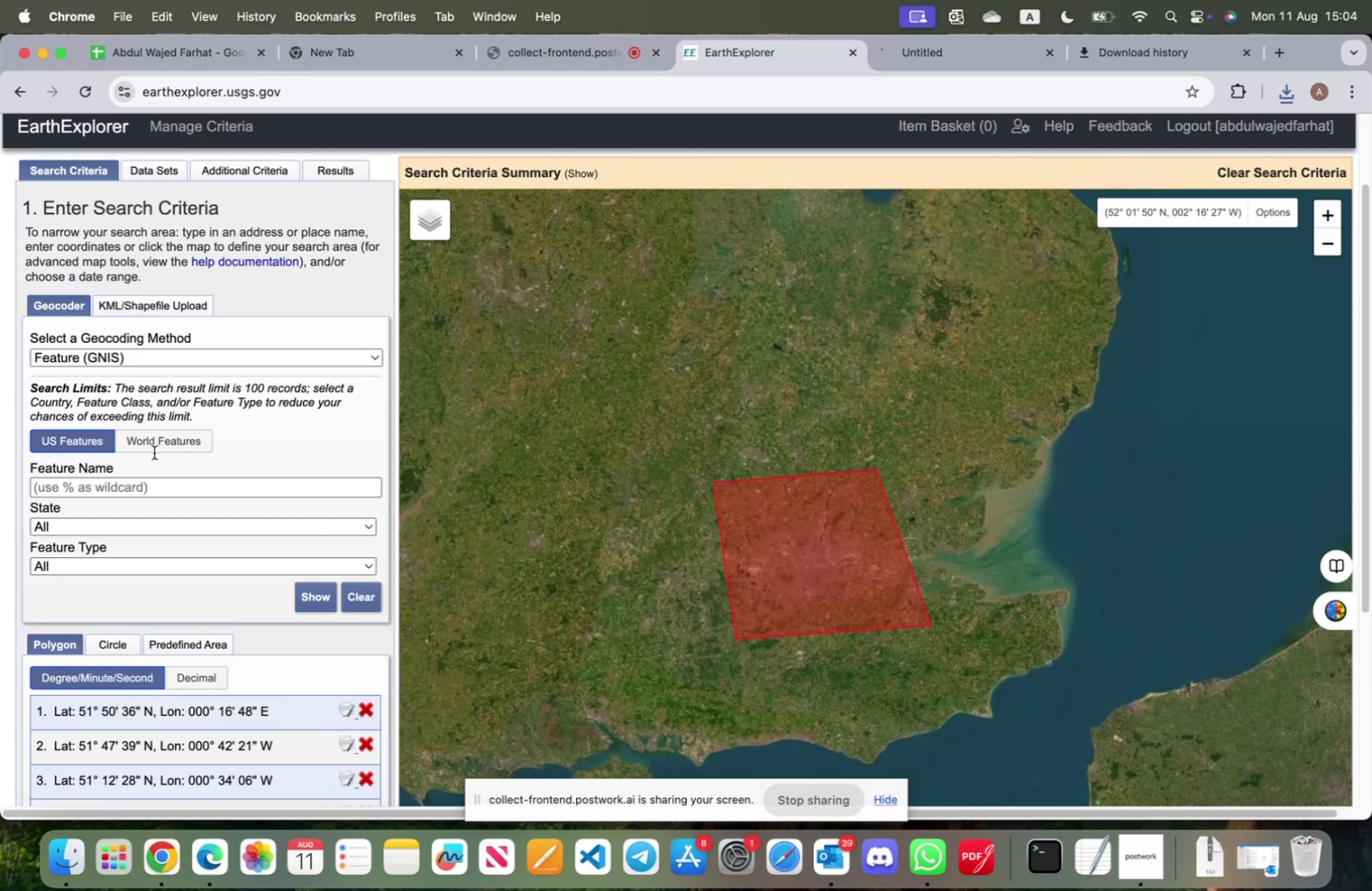 
scroll: coordinate [204, 599], scroll_direction: down, amount: 12.0
 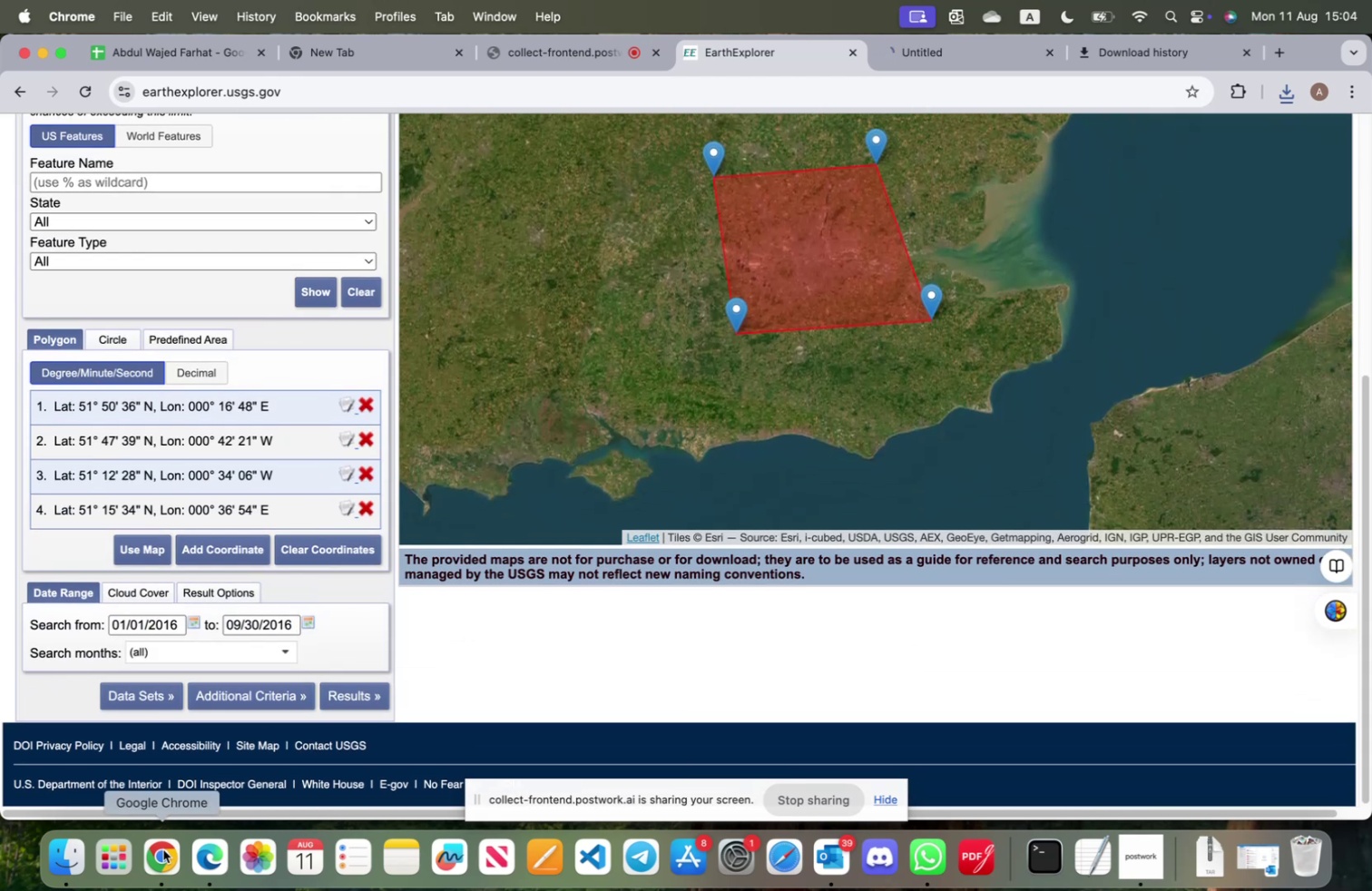 
left_click([77, 859])
 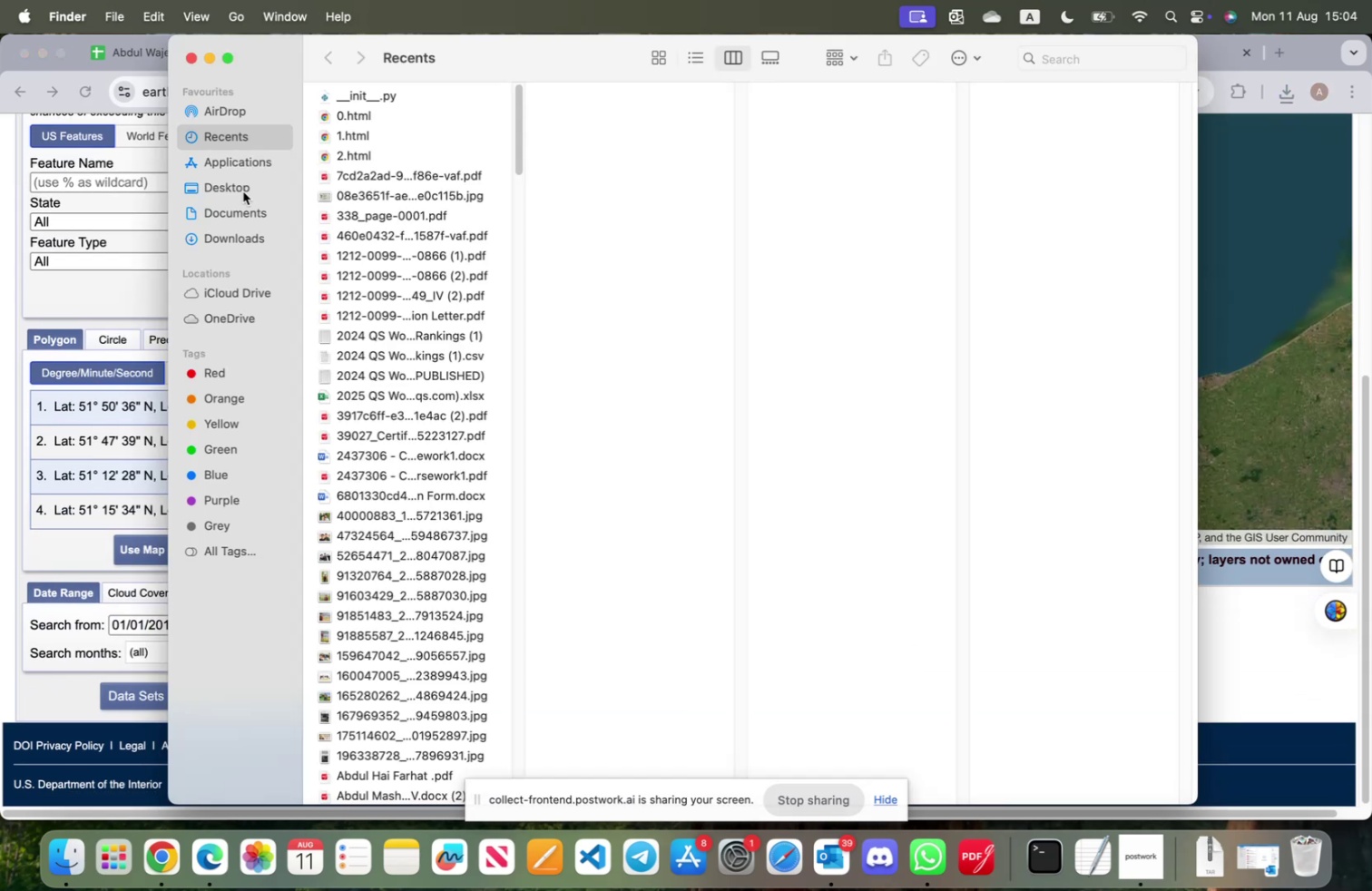 
left_click([218, 220])
 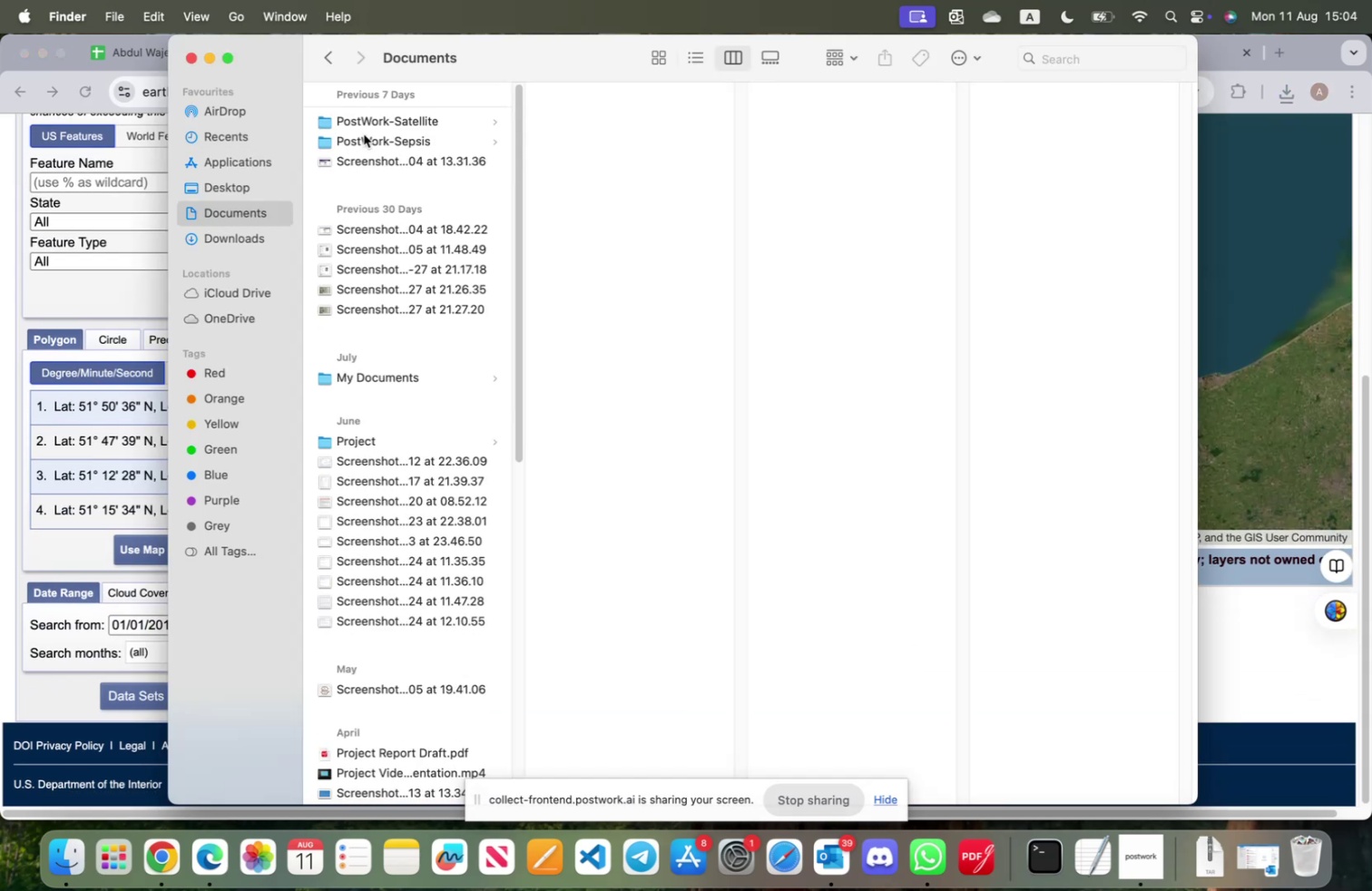 
left_click([367, 124])
 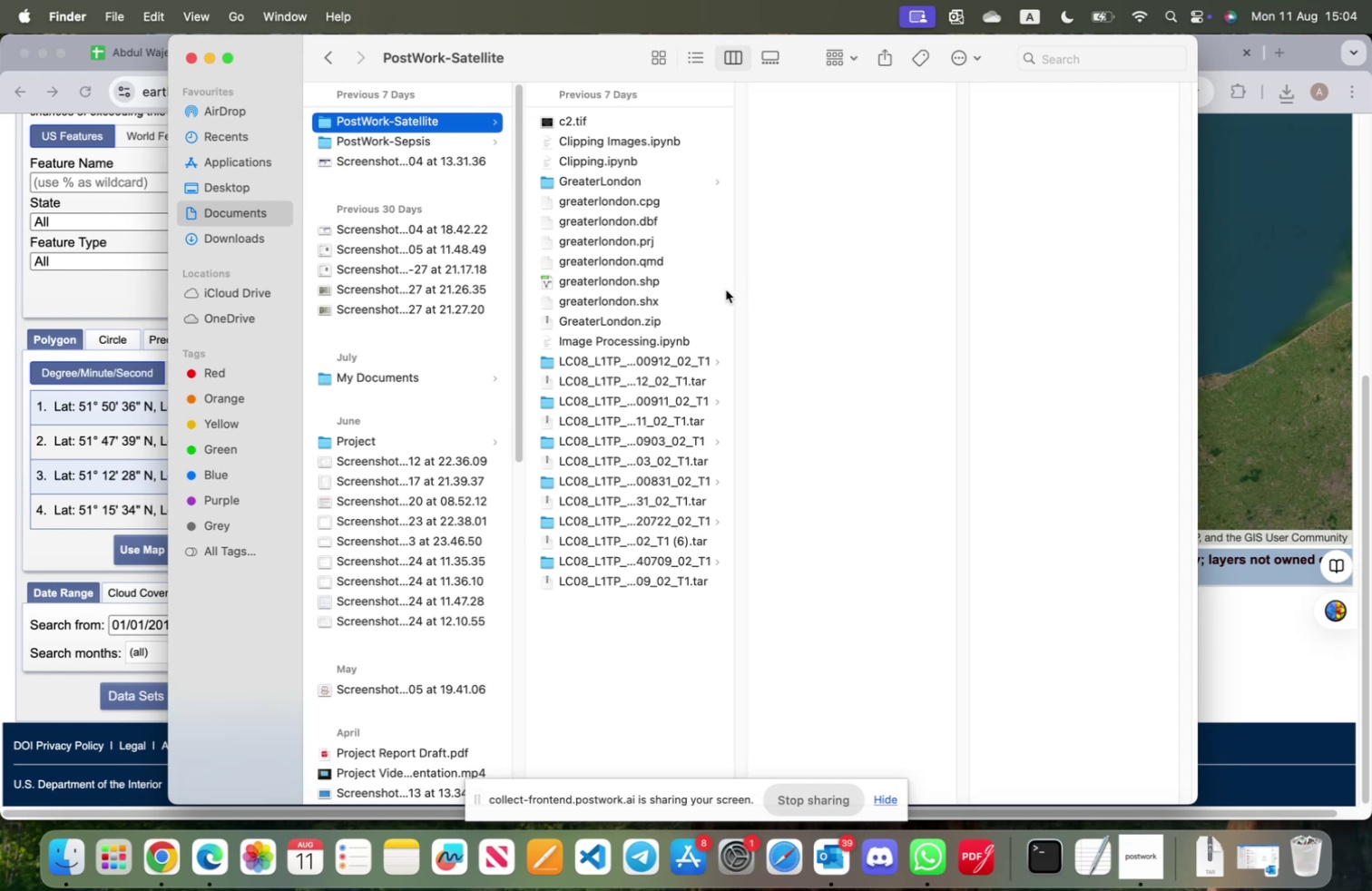 
left_click([654, 362])
 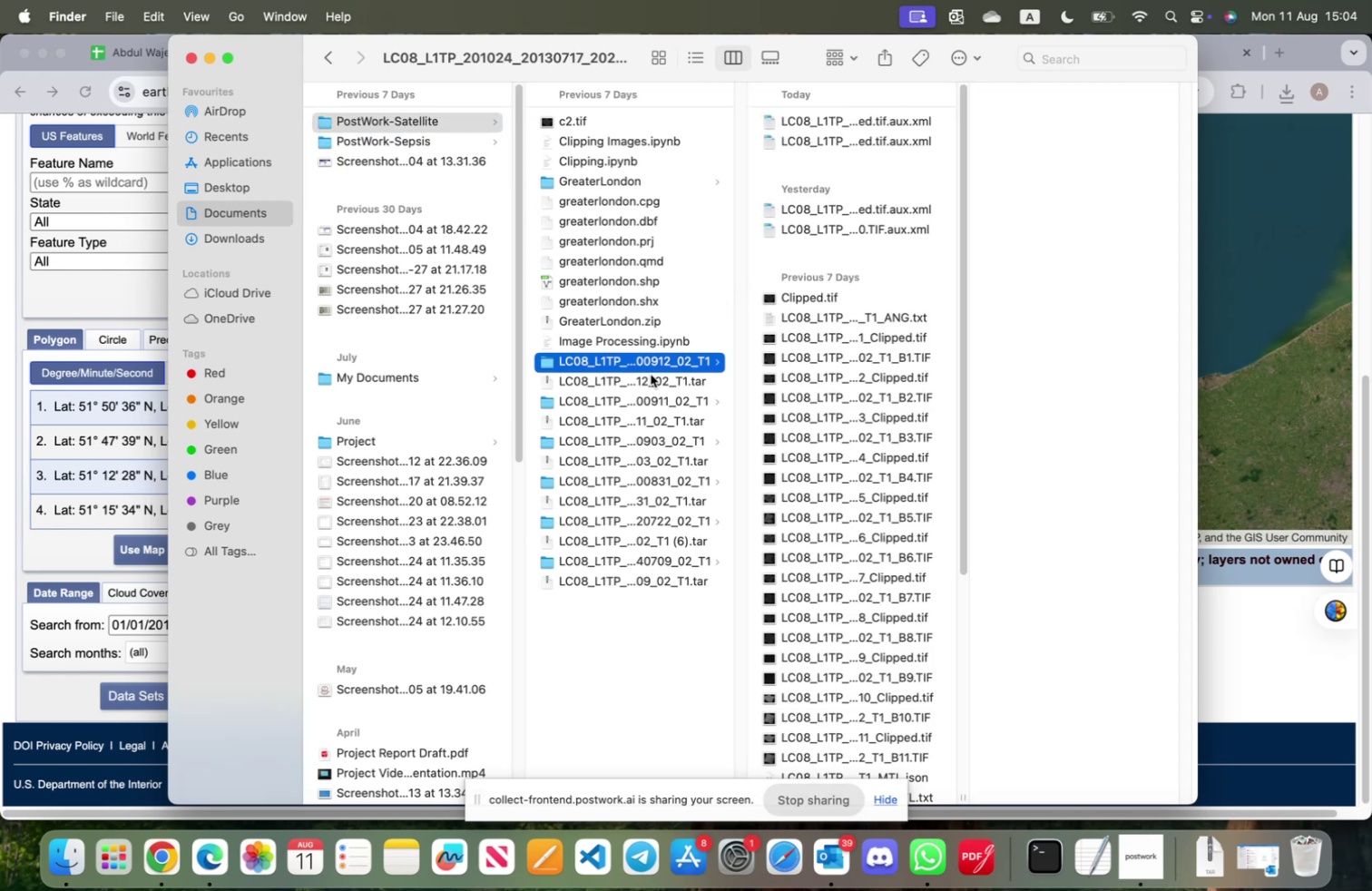 
left_click([651, 374])
 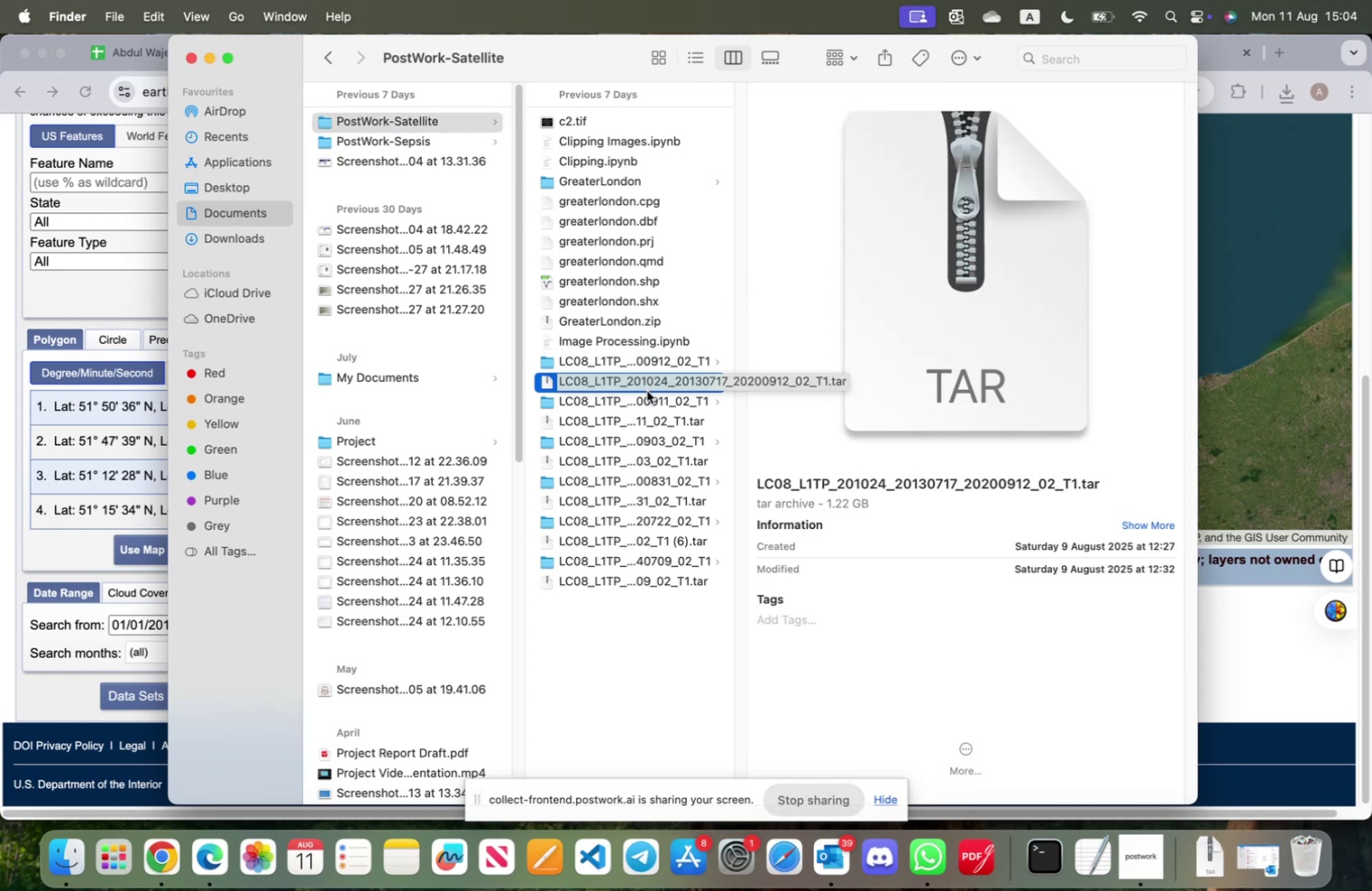 
left_click([646, 395])
 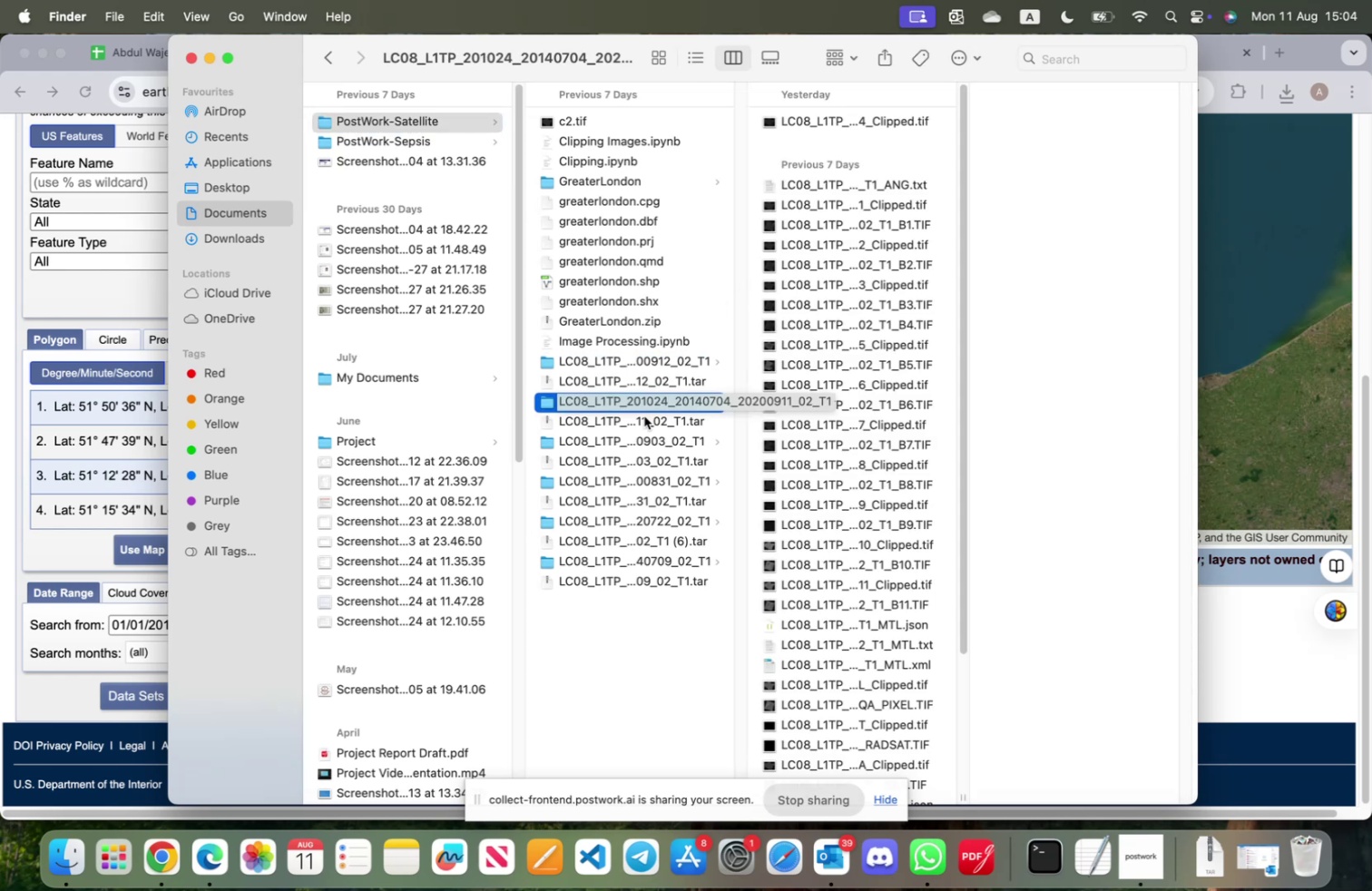 
left_click([640, 435])
 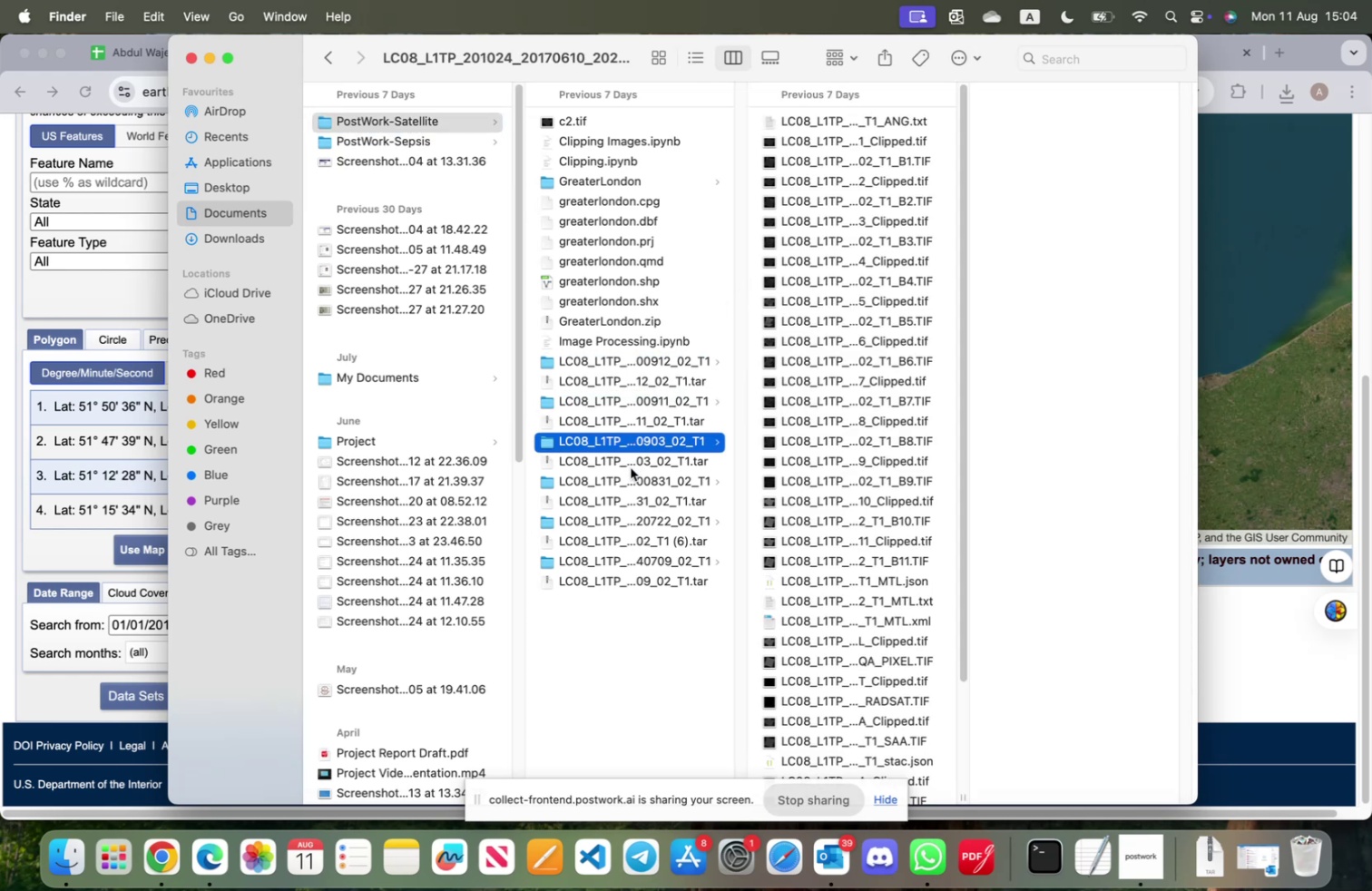 
left_click([626, 482])
 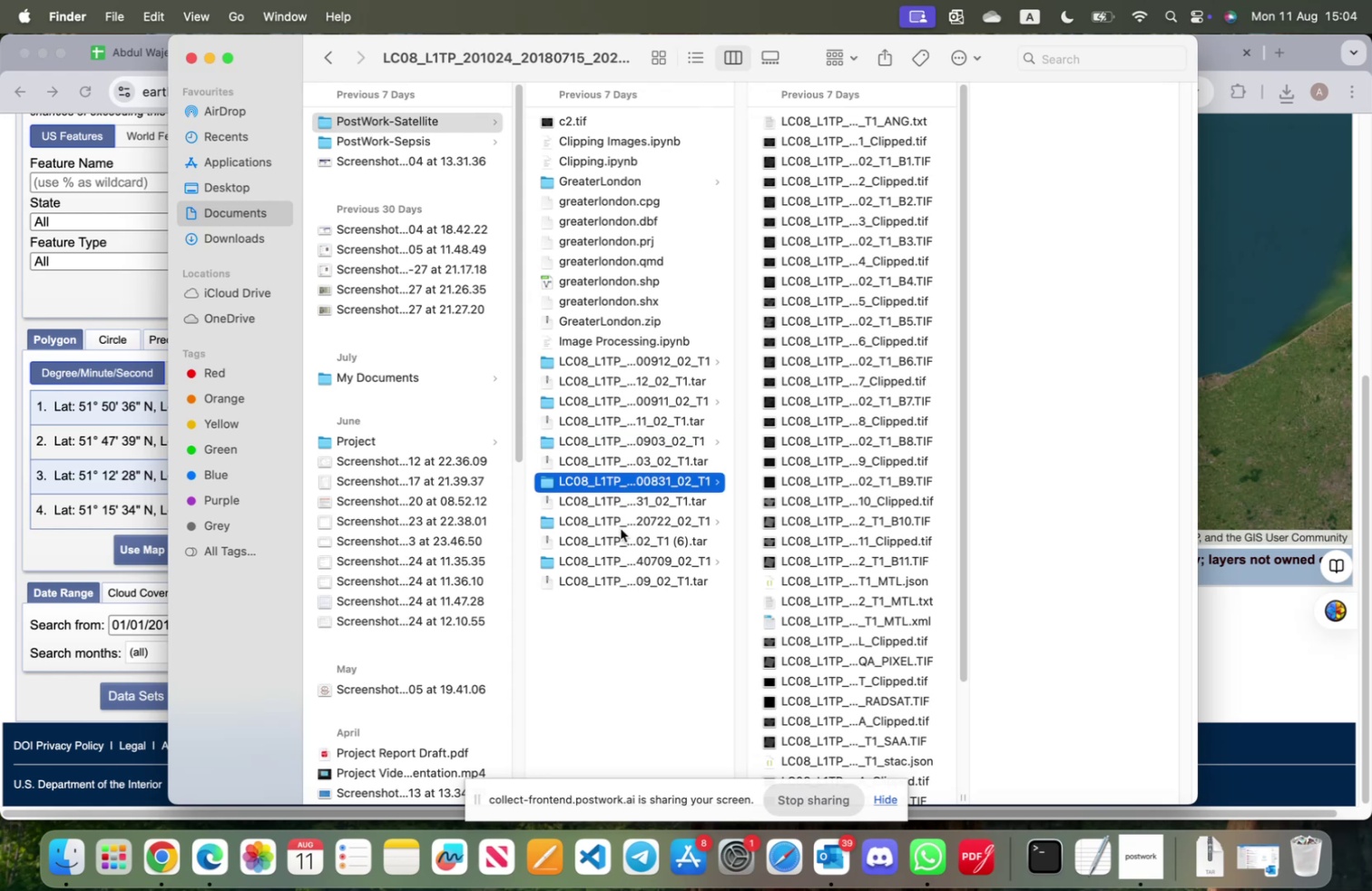 
left_click([620, 515])
 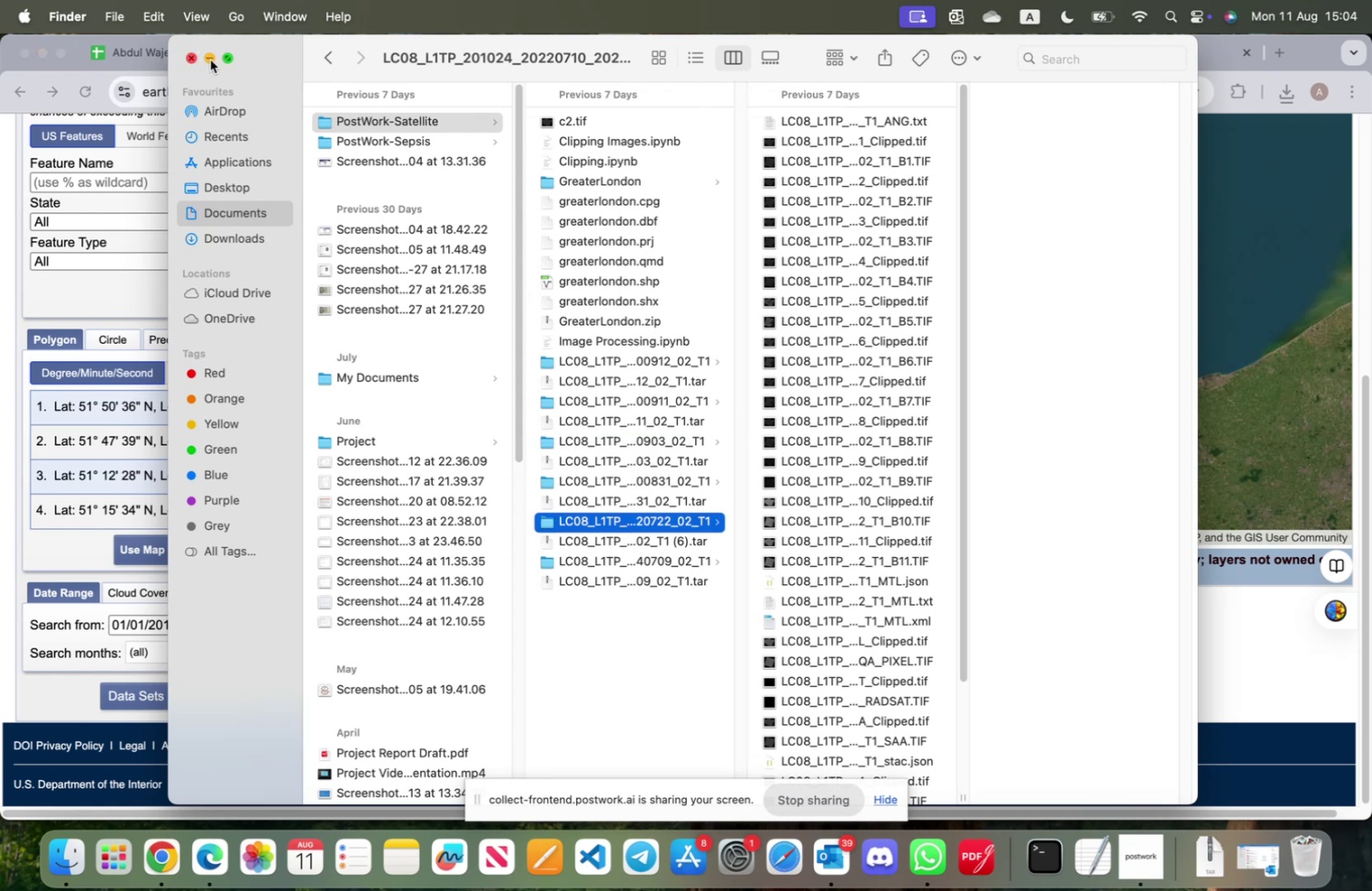 
left_click([211, 60])
 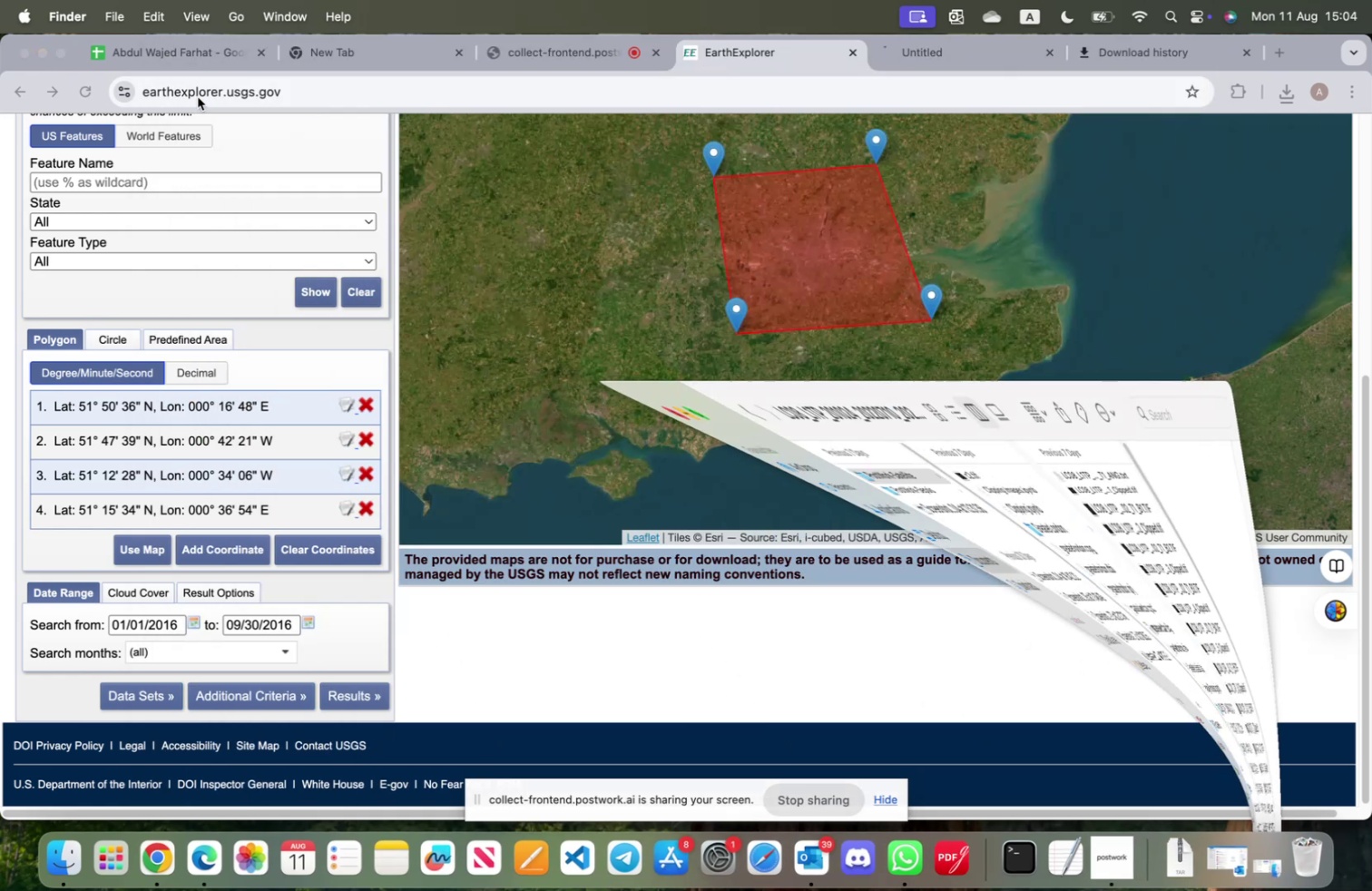 
scroll: coordinate [295, 455], scroll_direction: down, amount: 10.0
 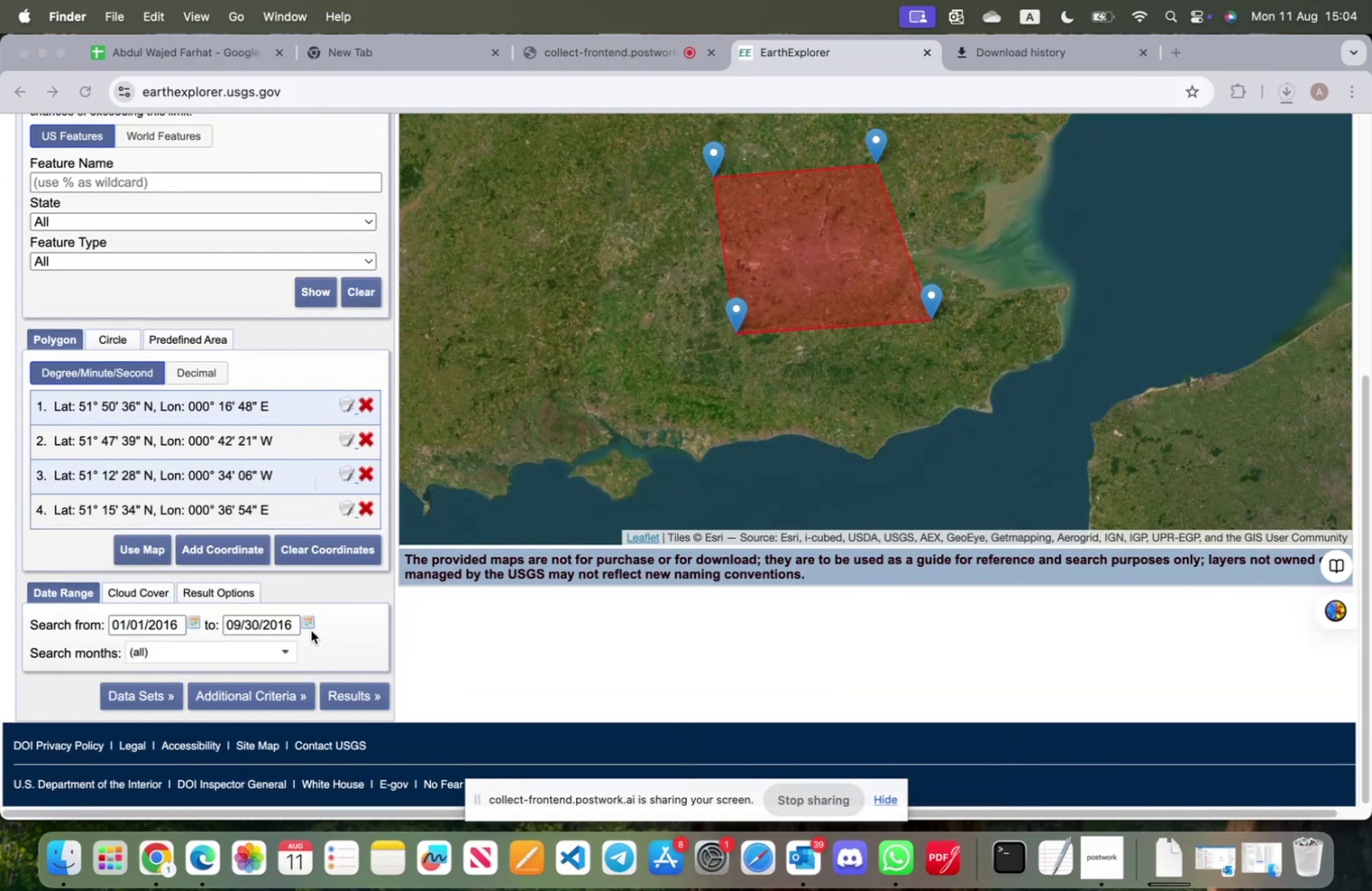 
left_click([309, 624])
 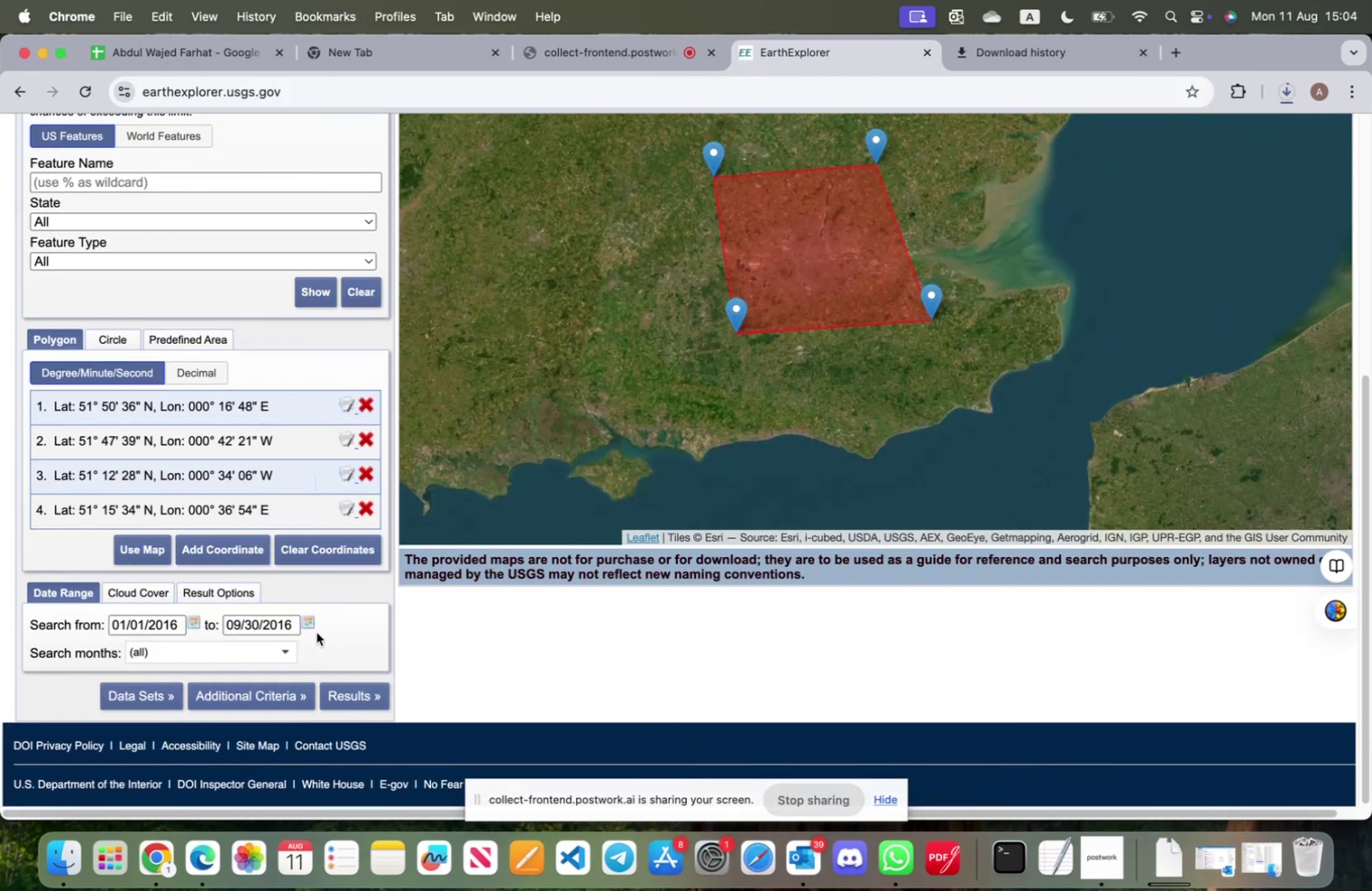 
left_click([310, 622])
 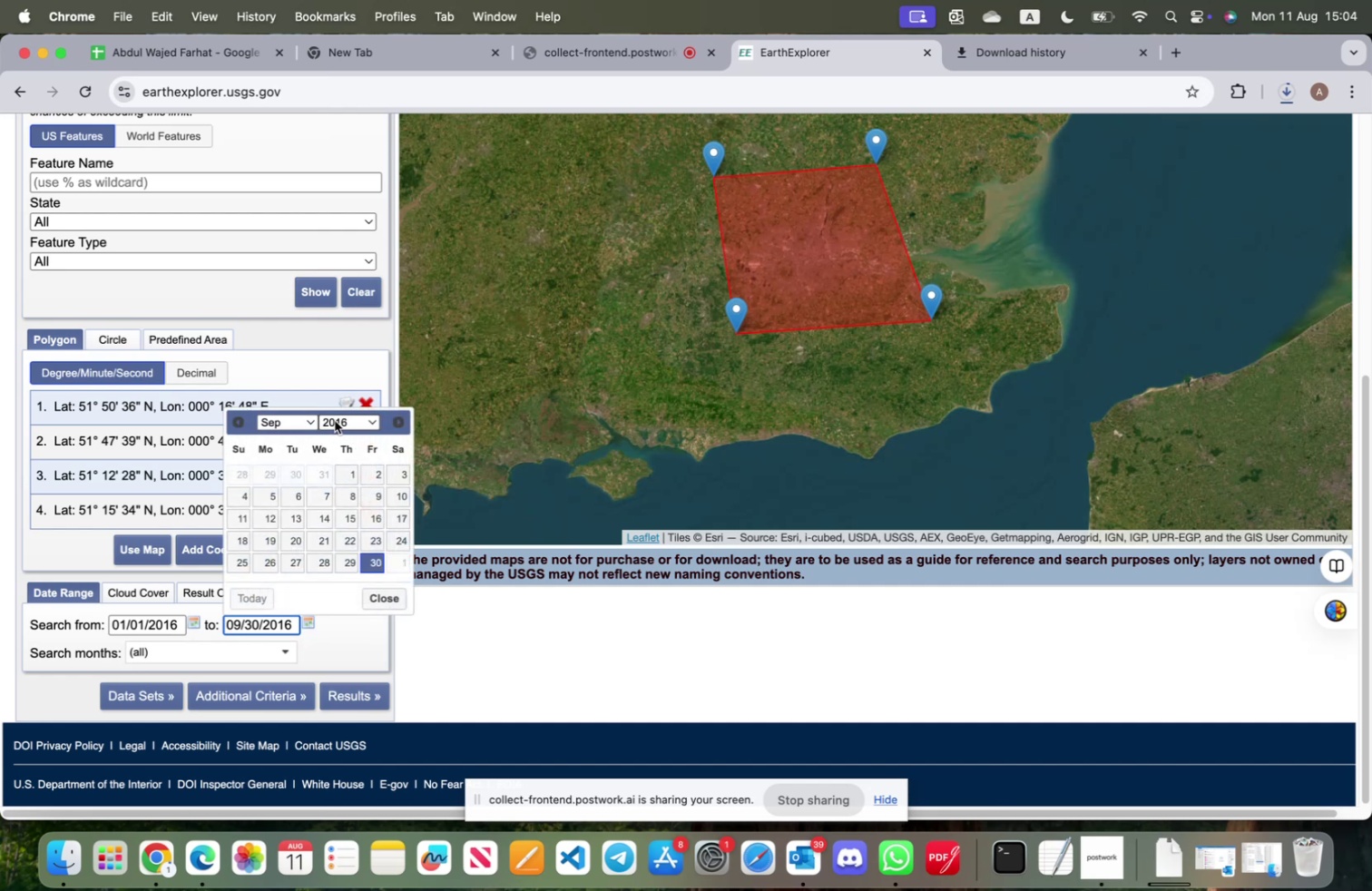 
left_click([340, 416])
 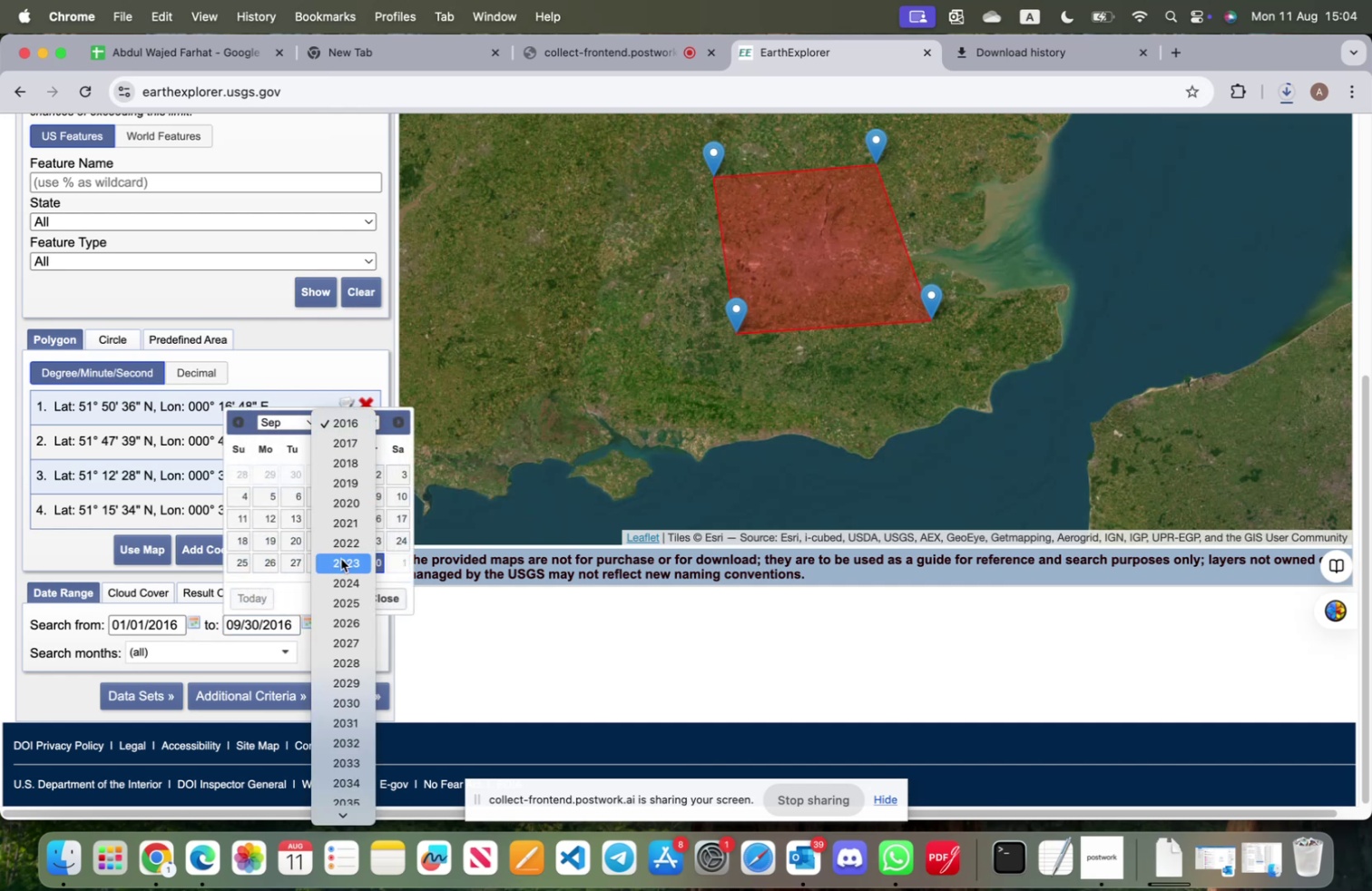 
mouse_move([347, 517])
 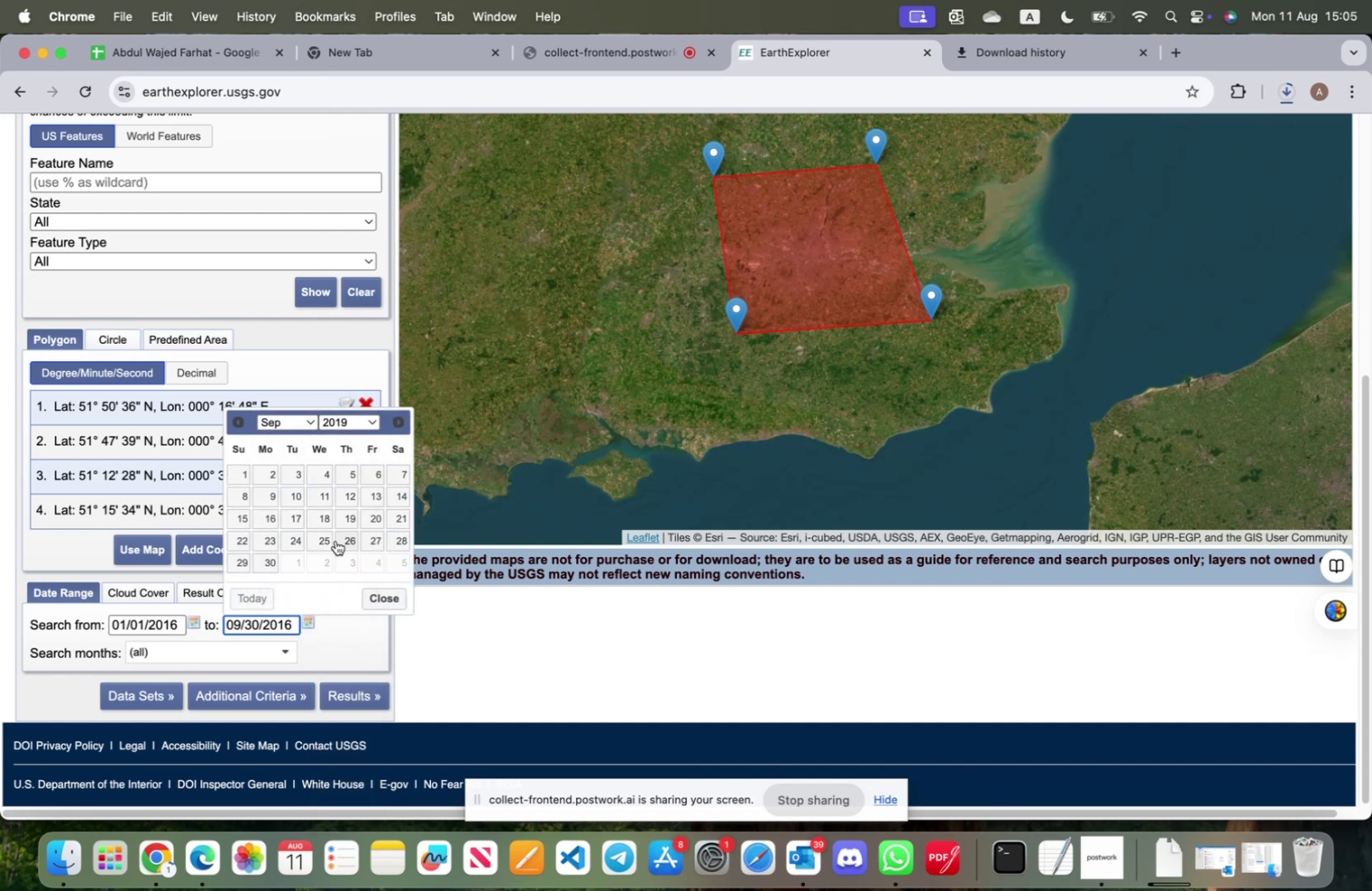 
left_click([338, 540])
 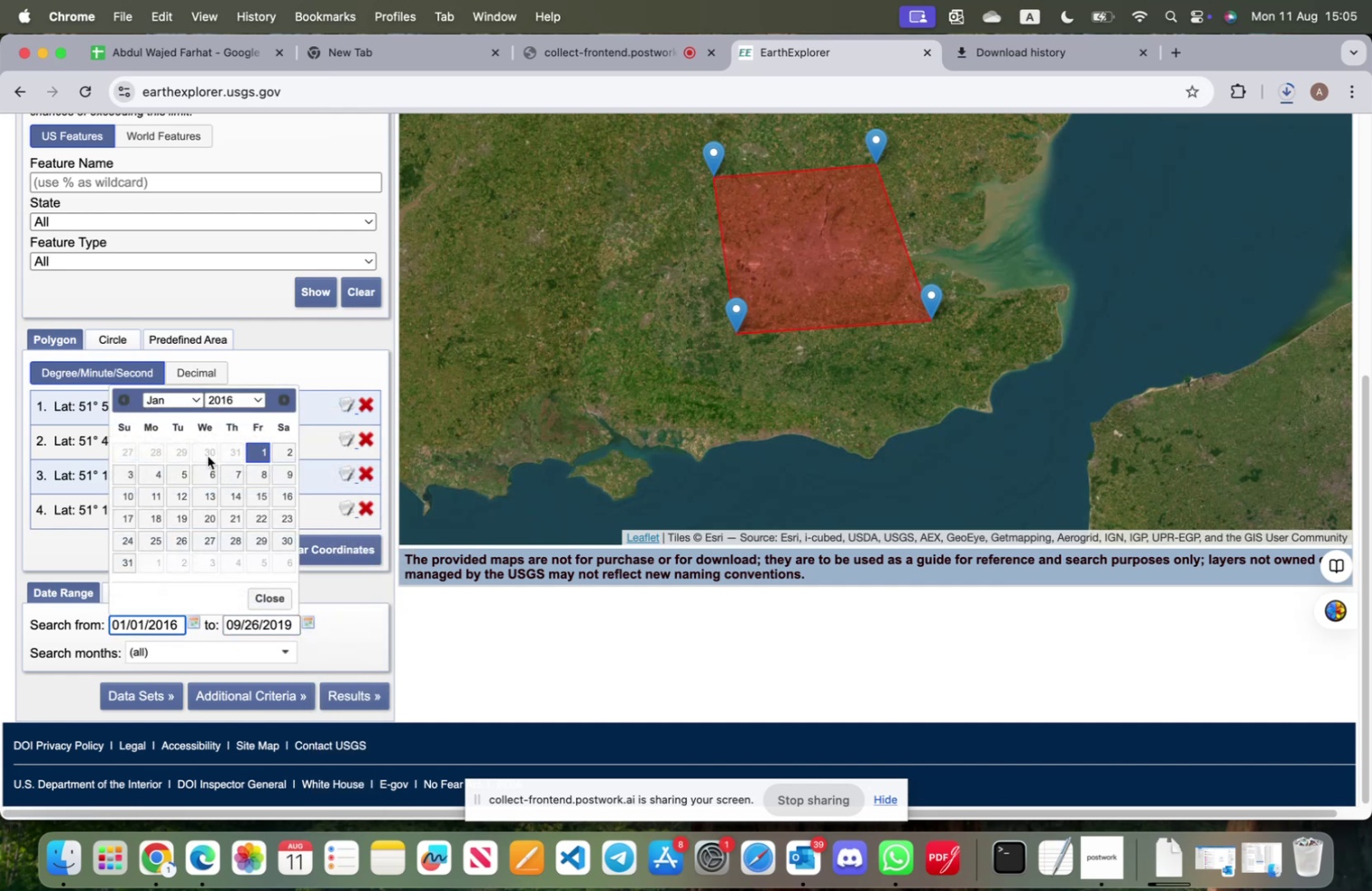 
left_click([240, 399])
 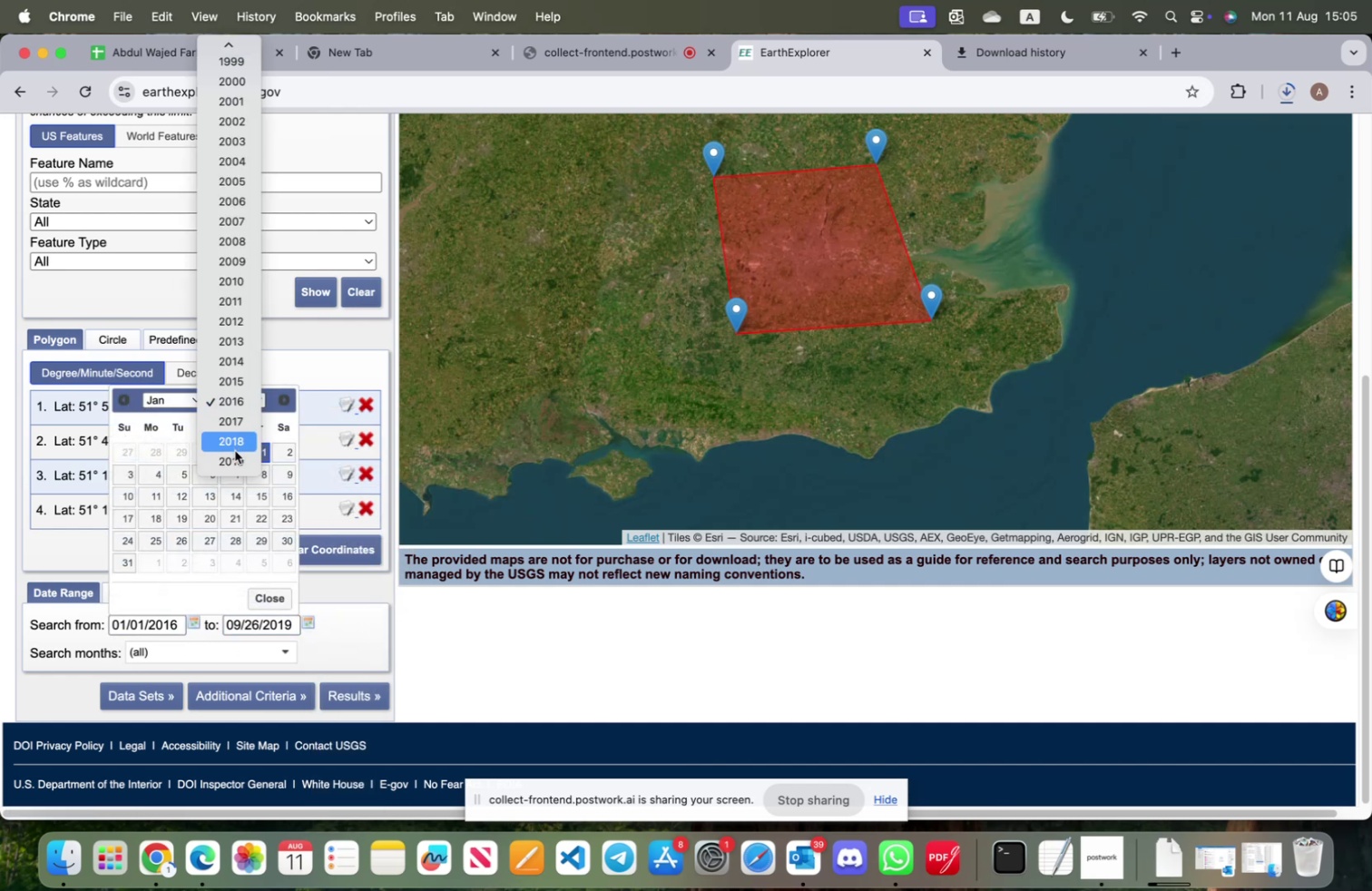 
left_click([234, 455])
 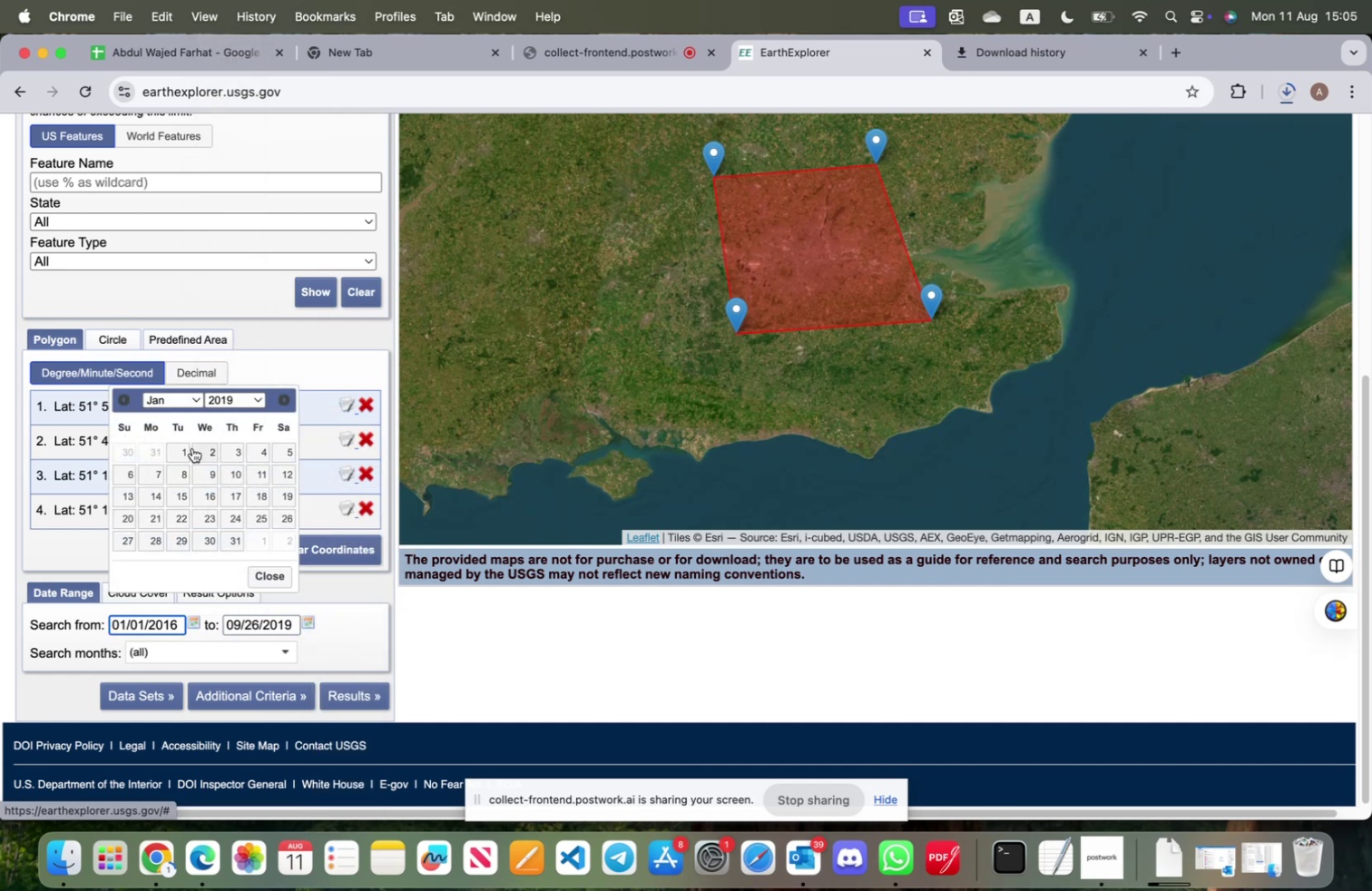 
left_click([187, 447])
 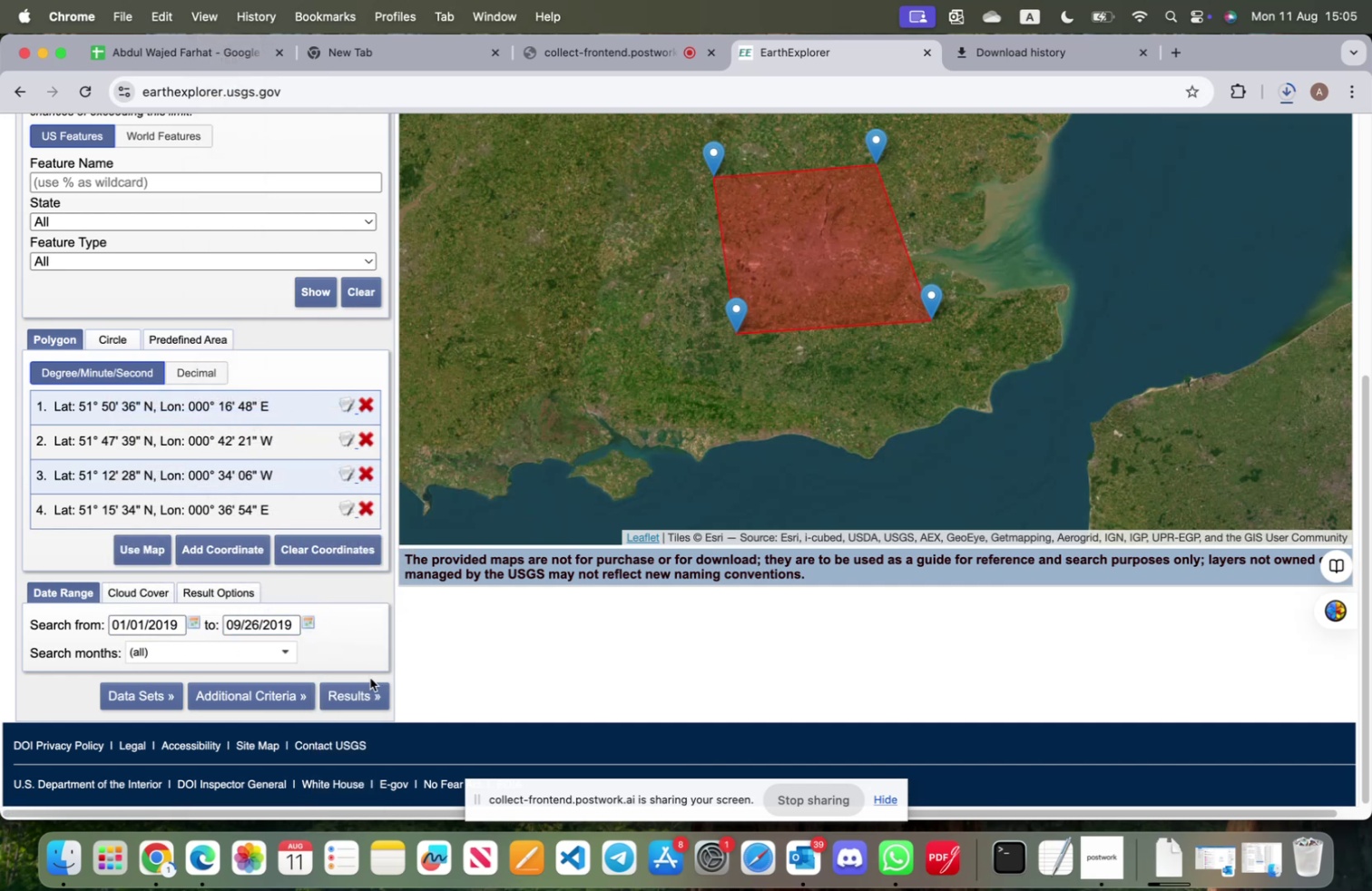 
left_click([365, 697])
 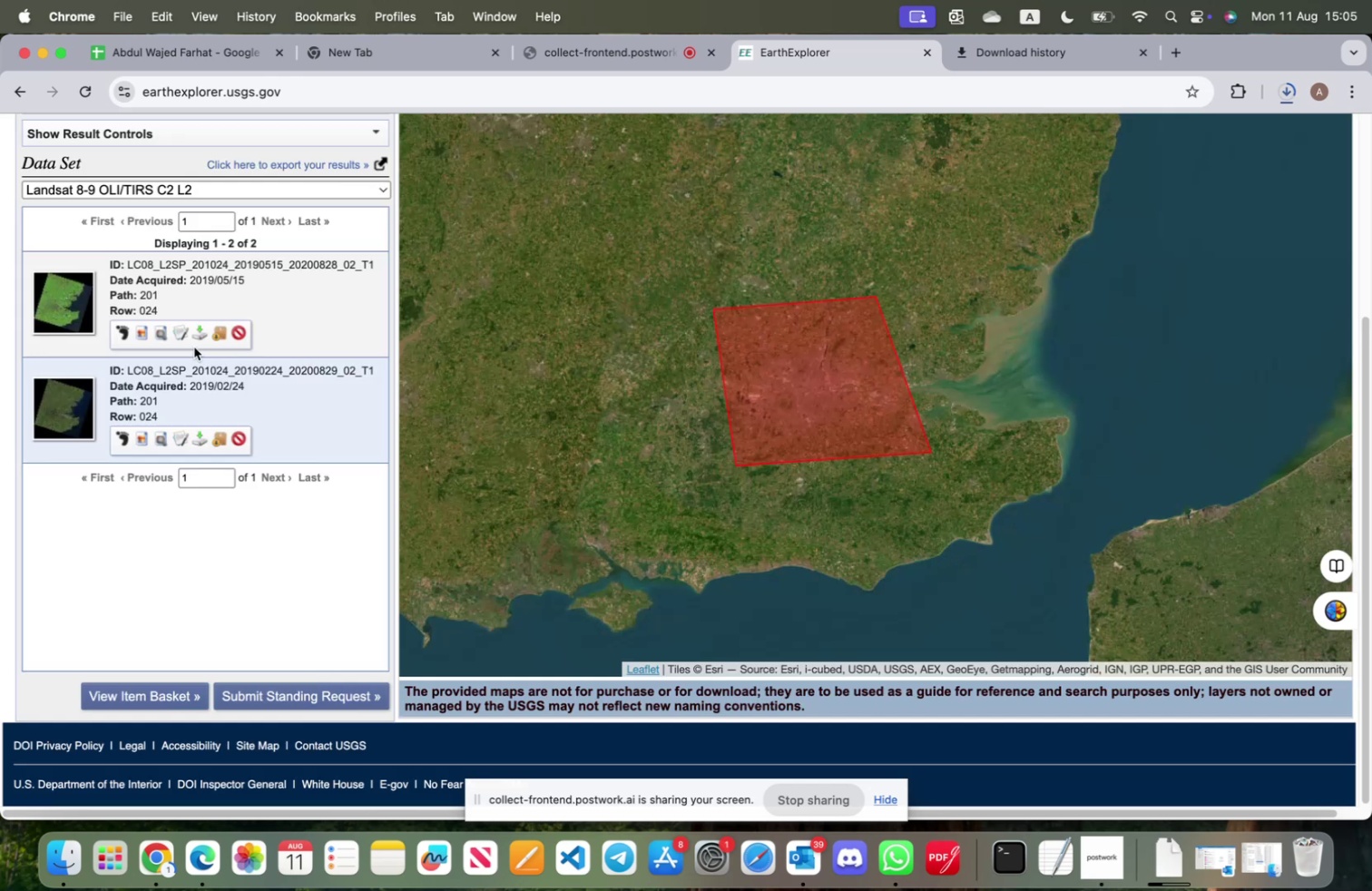 
left_click([179, 331])
 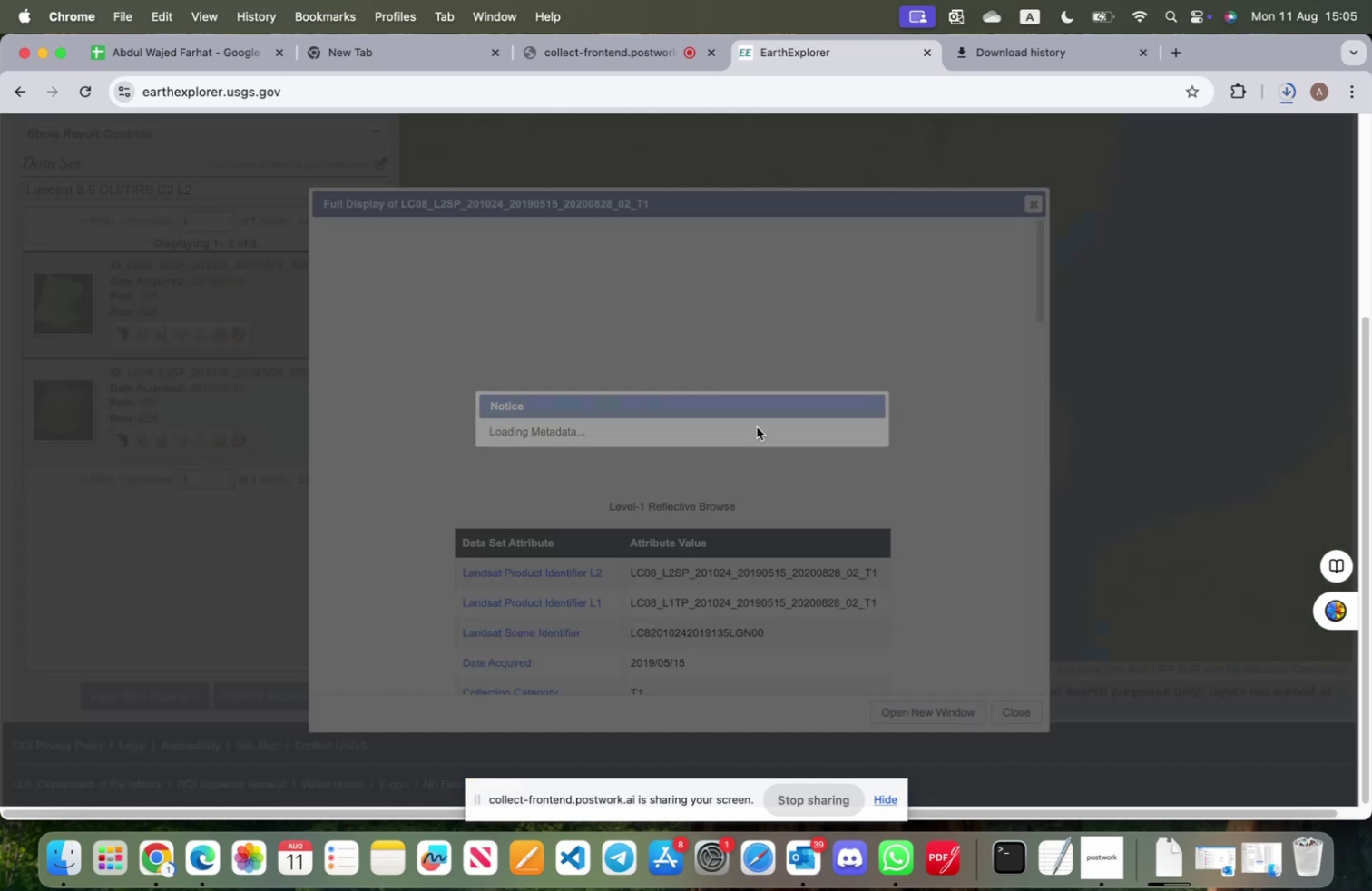 
scroll: coordinate [726, 561], scroll_direction: down, amount: 17.0
 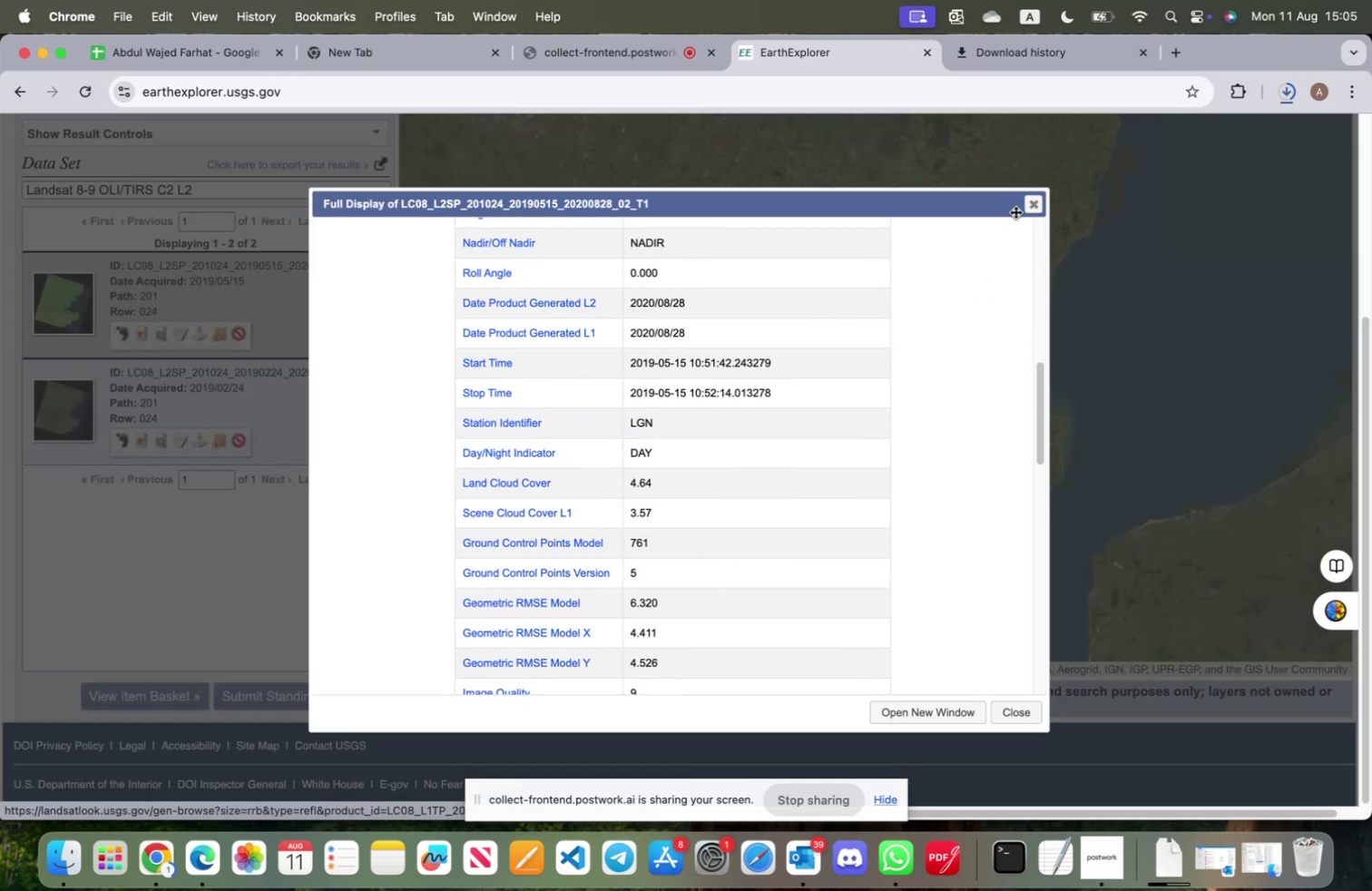 
left_click([1031, 204])
 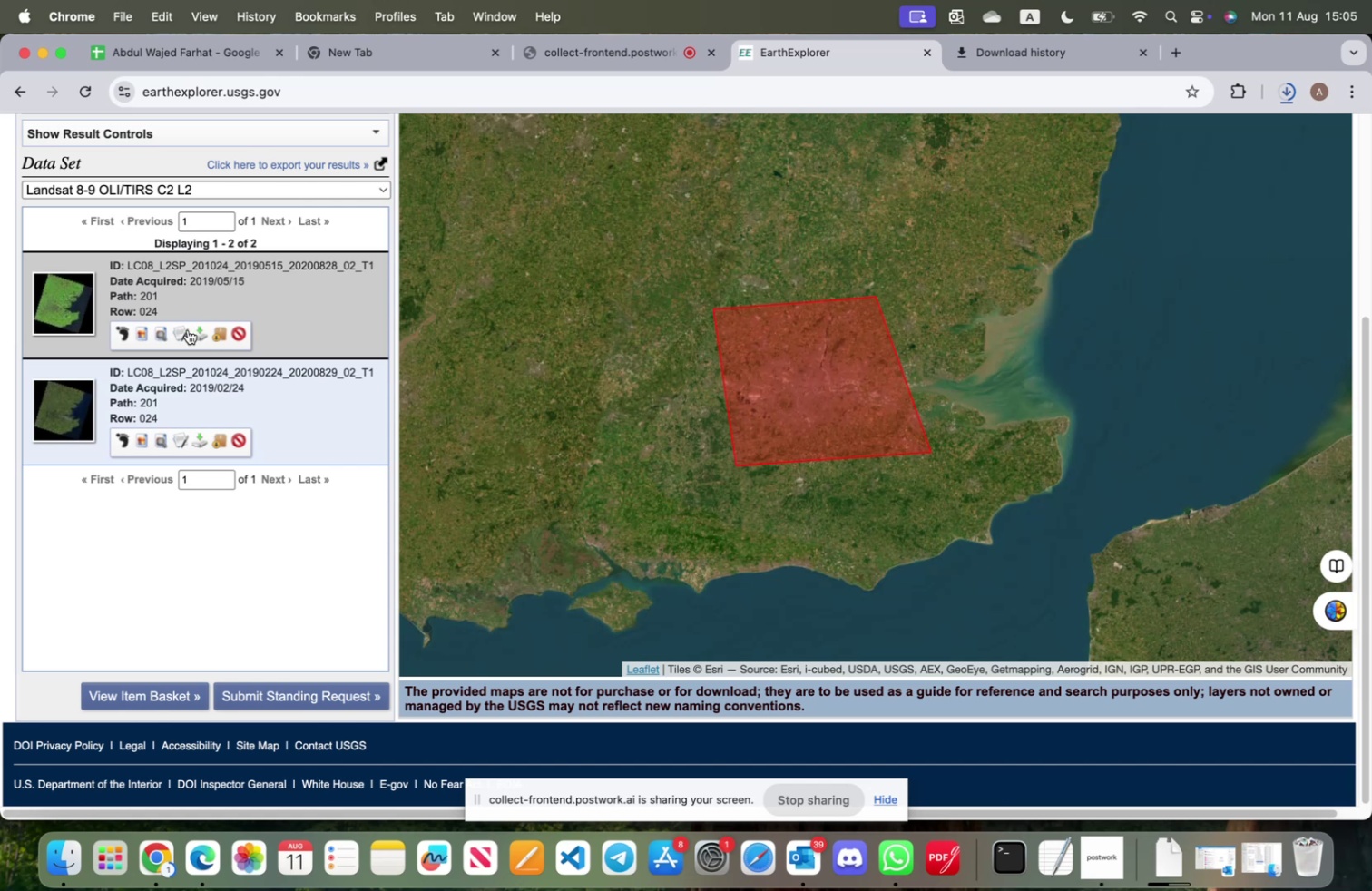 
left_click([194, 329])
 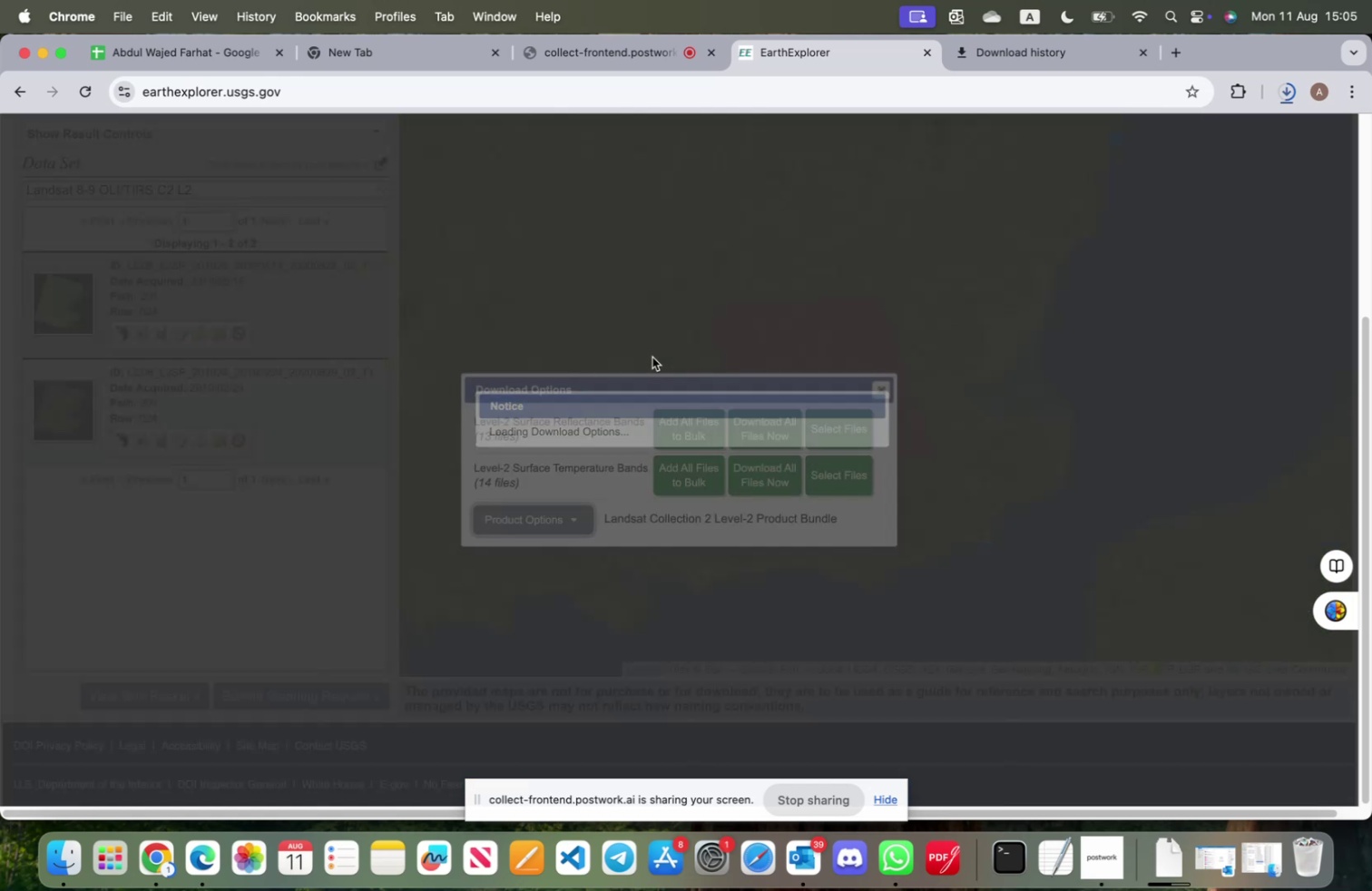 
left_click([554, 521])
 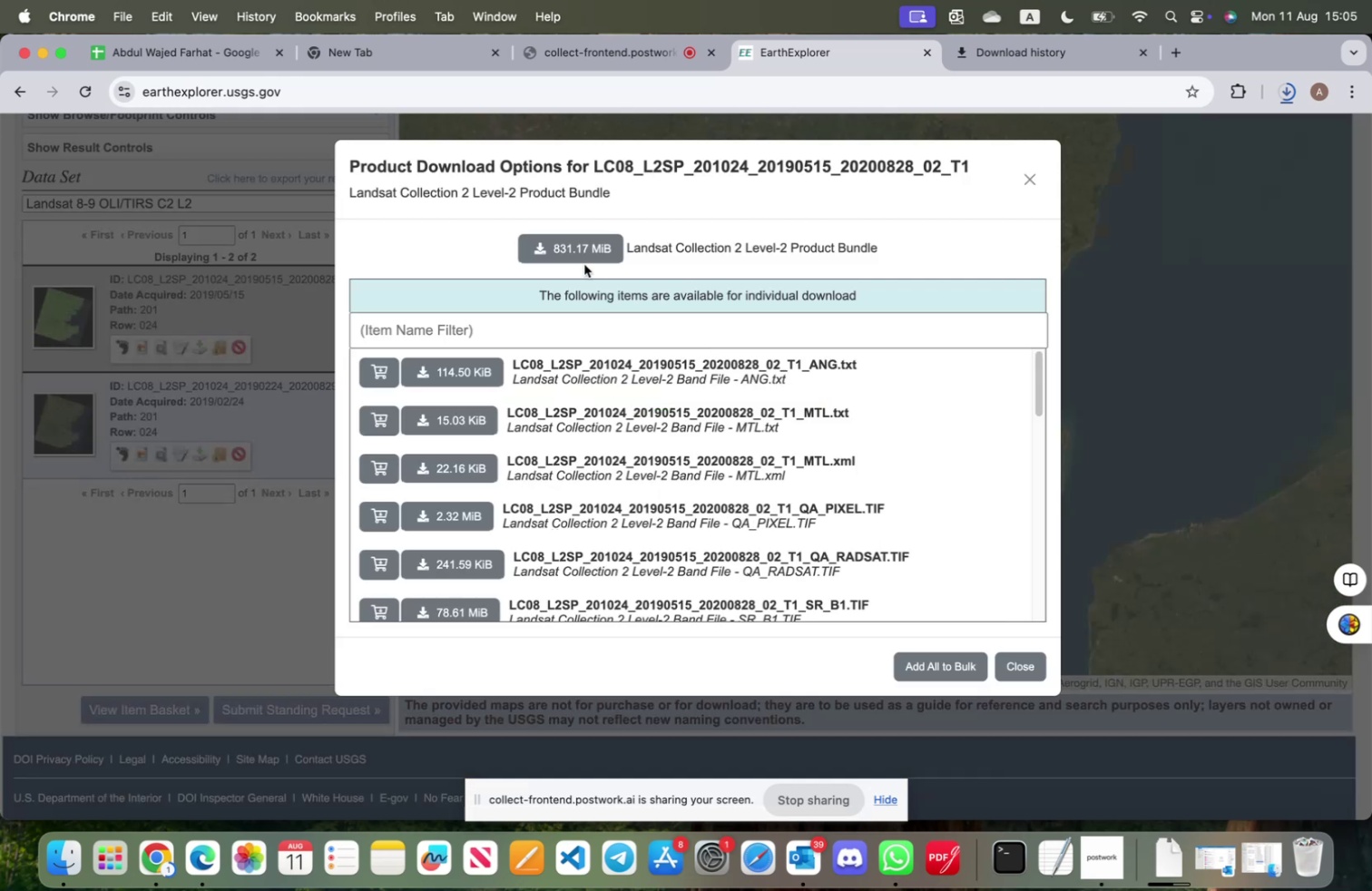 
left_click([578, 250])
 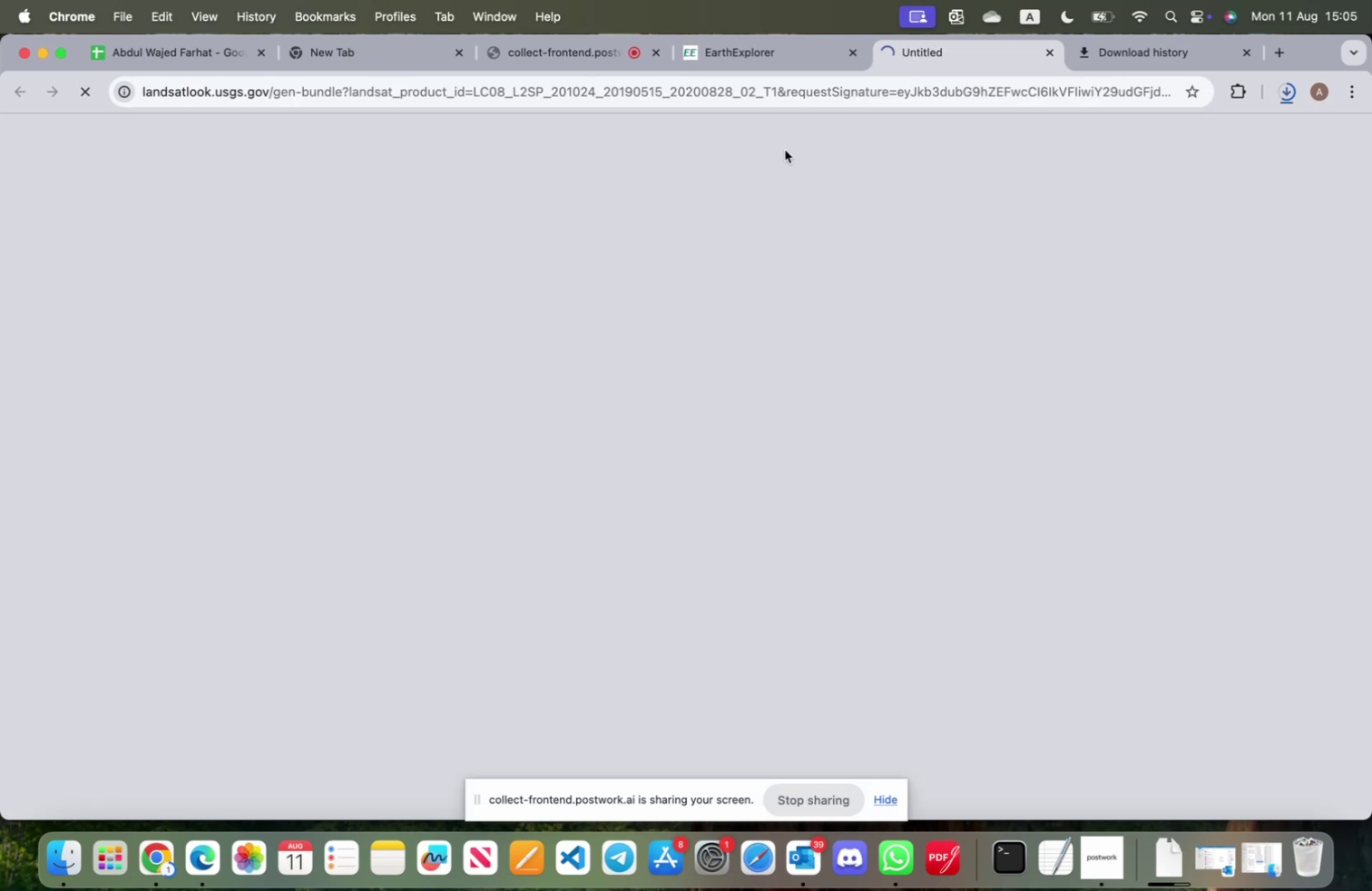 
left_click([760, 68])
 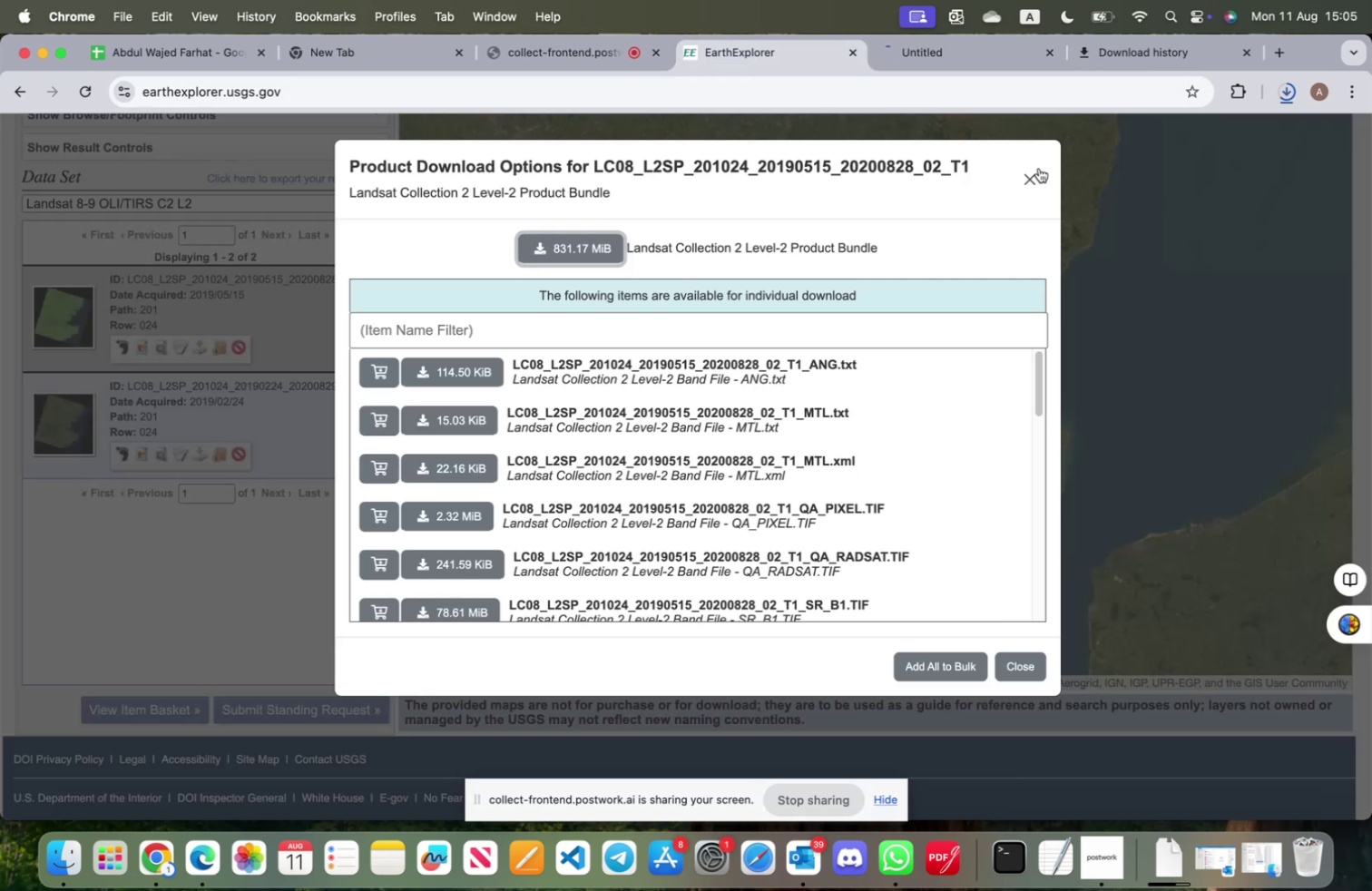 
left_click([1029, 174])
 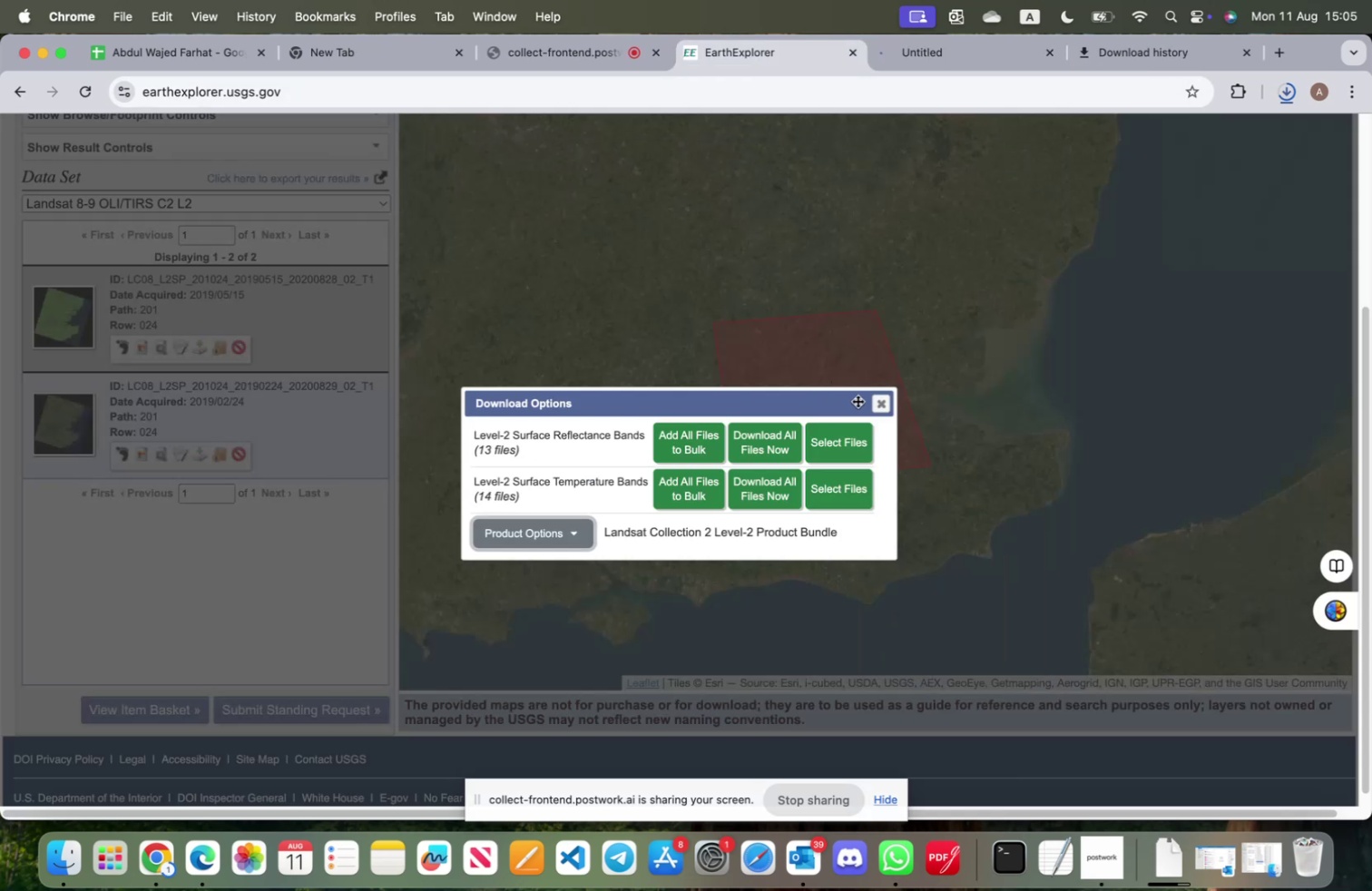 
left_click([887, 406])
 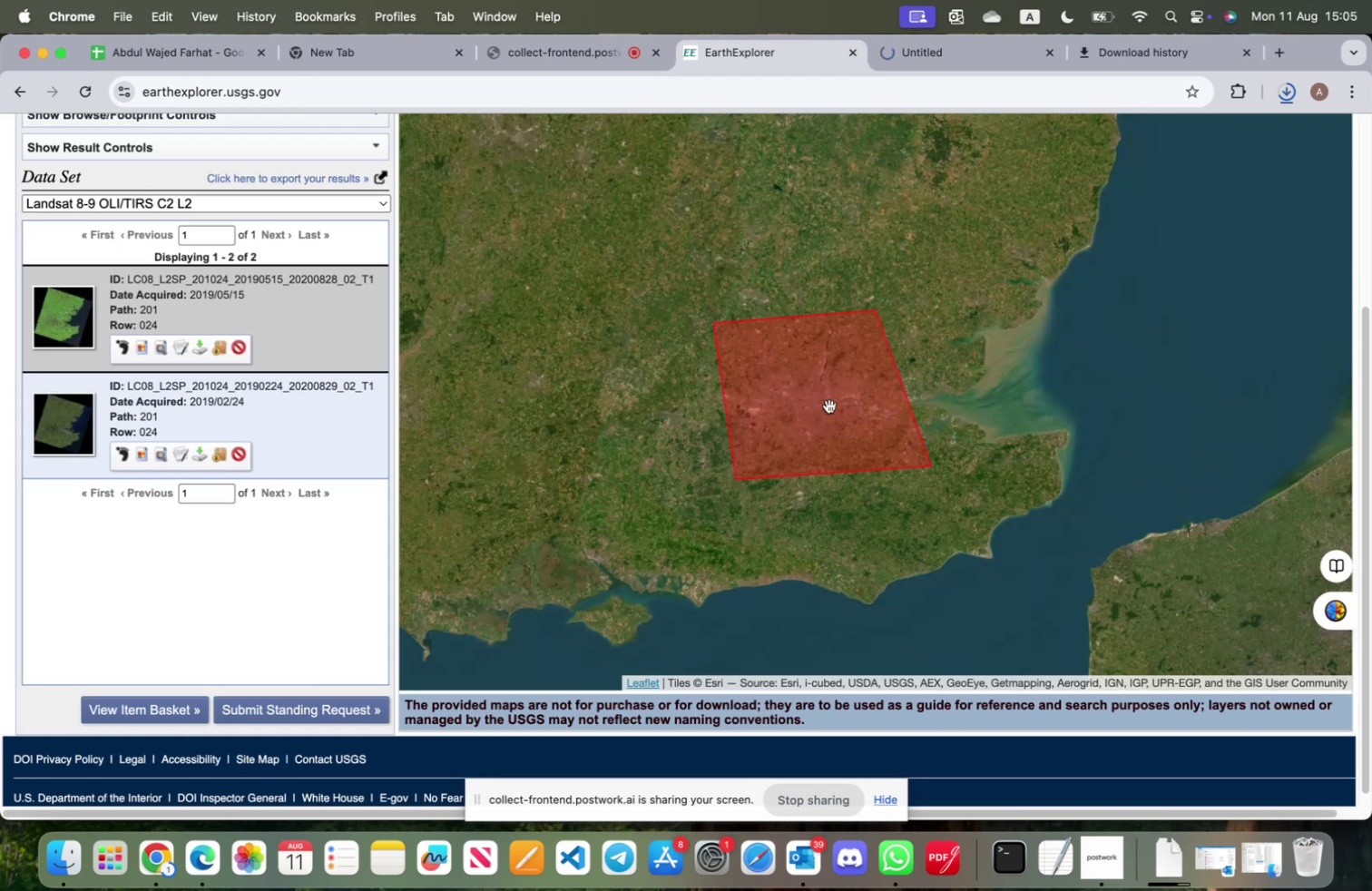 
scroll: coordinate [93, 365], scroll_direction: up, amount: 11.0
 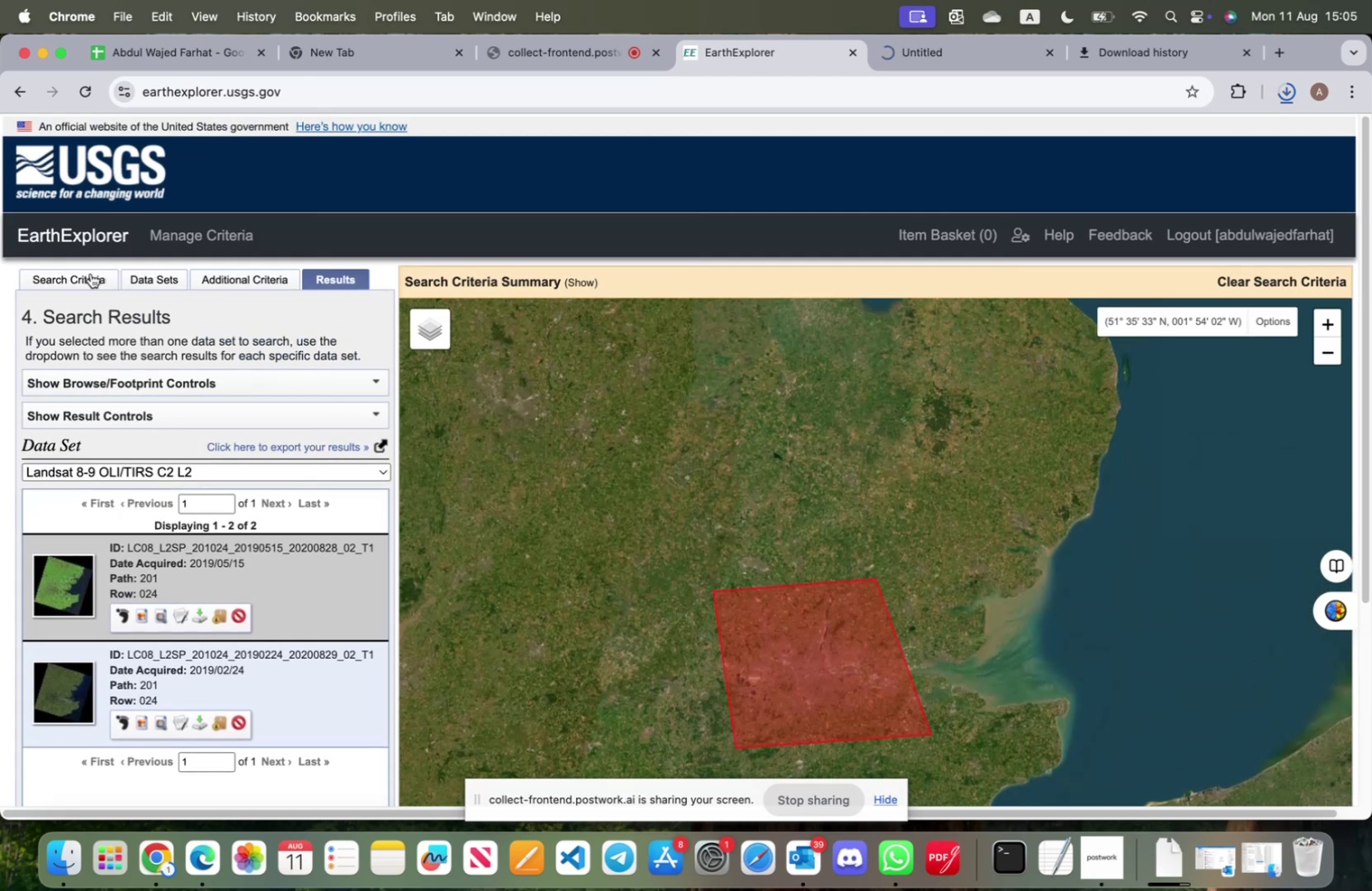 
scroll: coordinate [198, 511], scroll_direction: down, amount: 21.0
 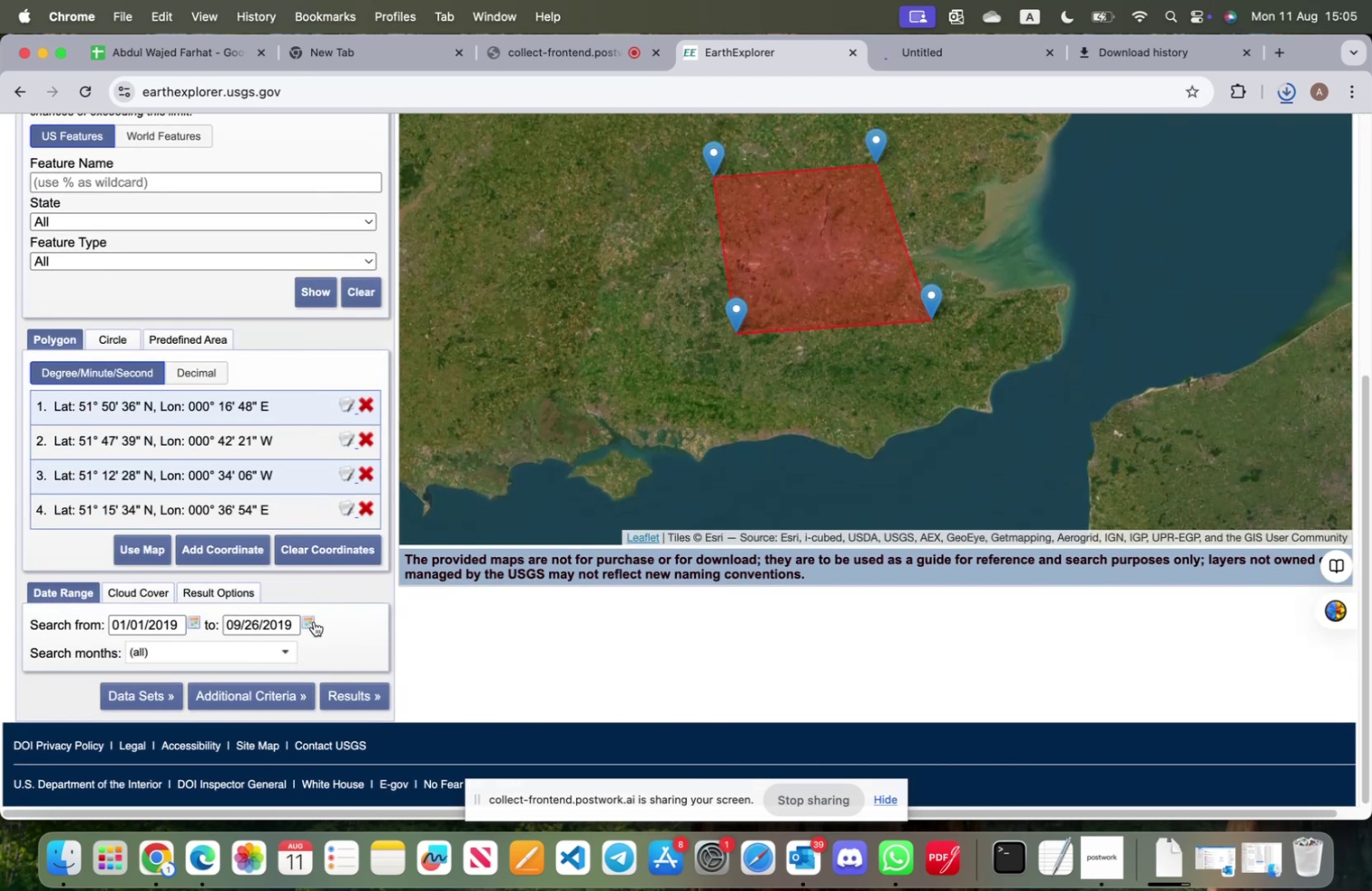 
left_click([312, 620])
 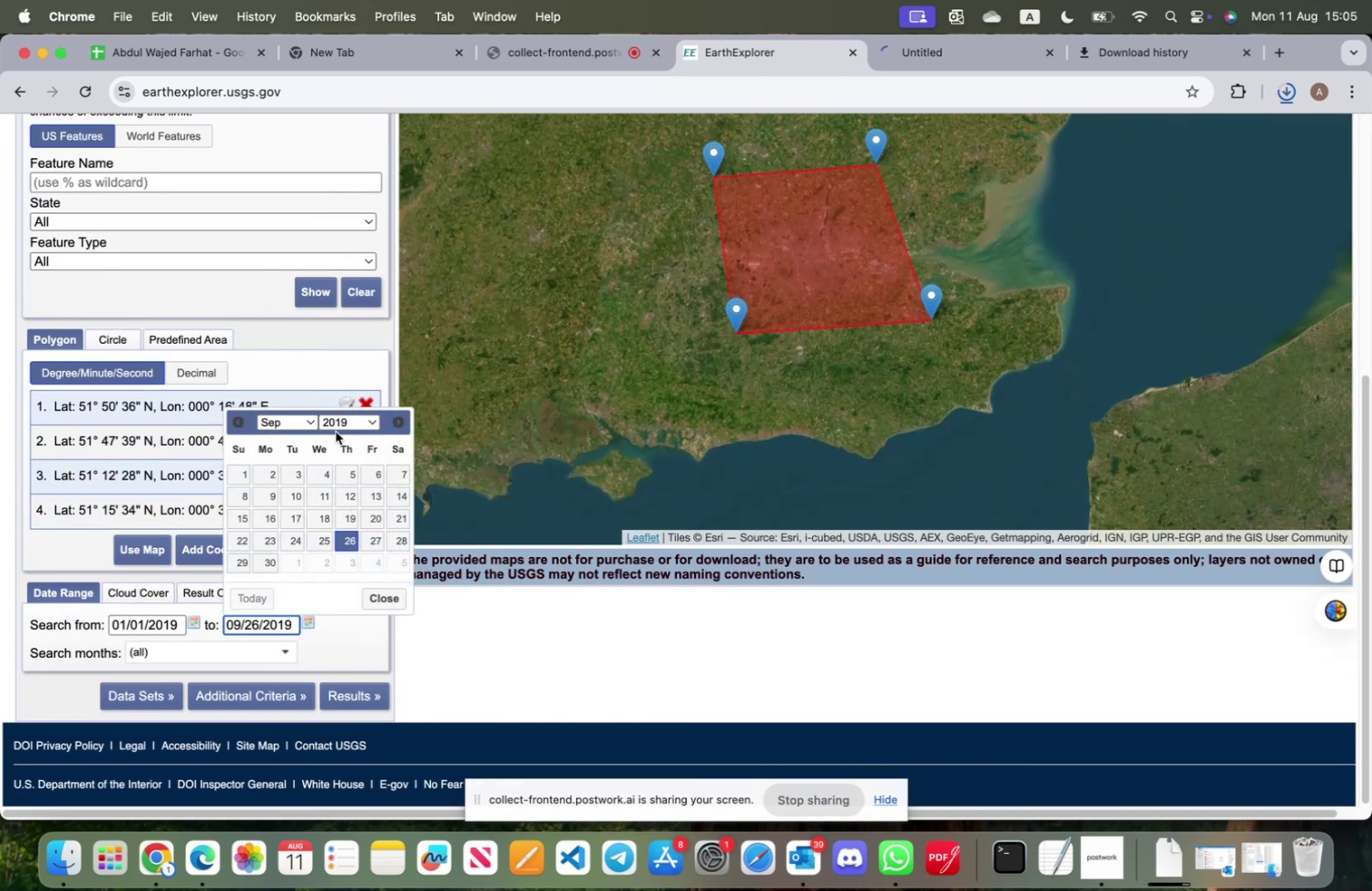 
left_click([341, 423])
 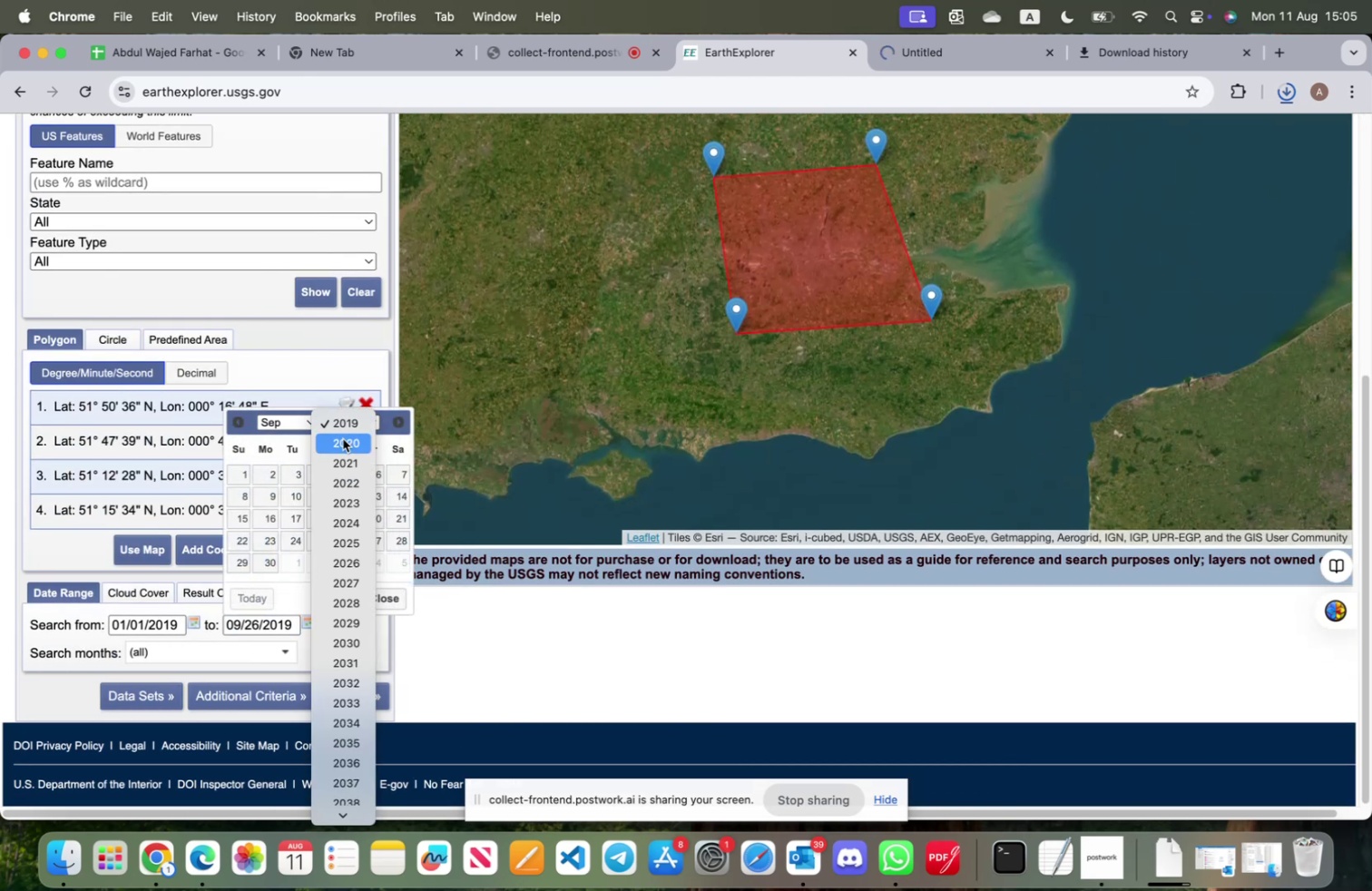 
left_click([343, 443])
 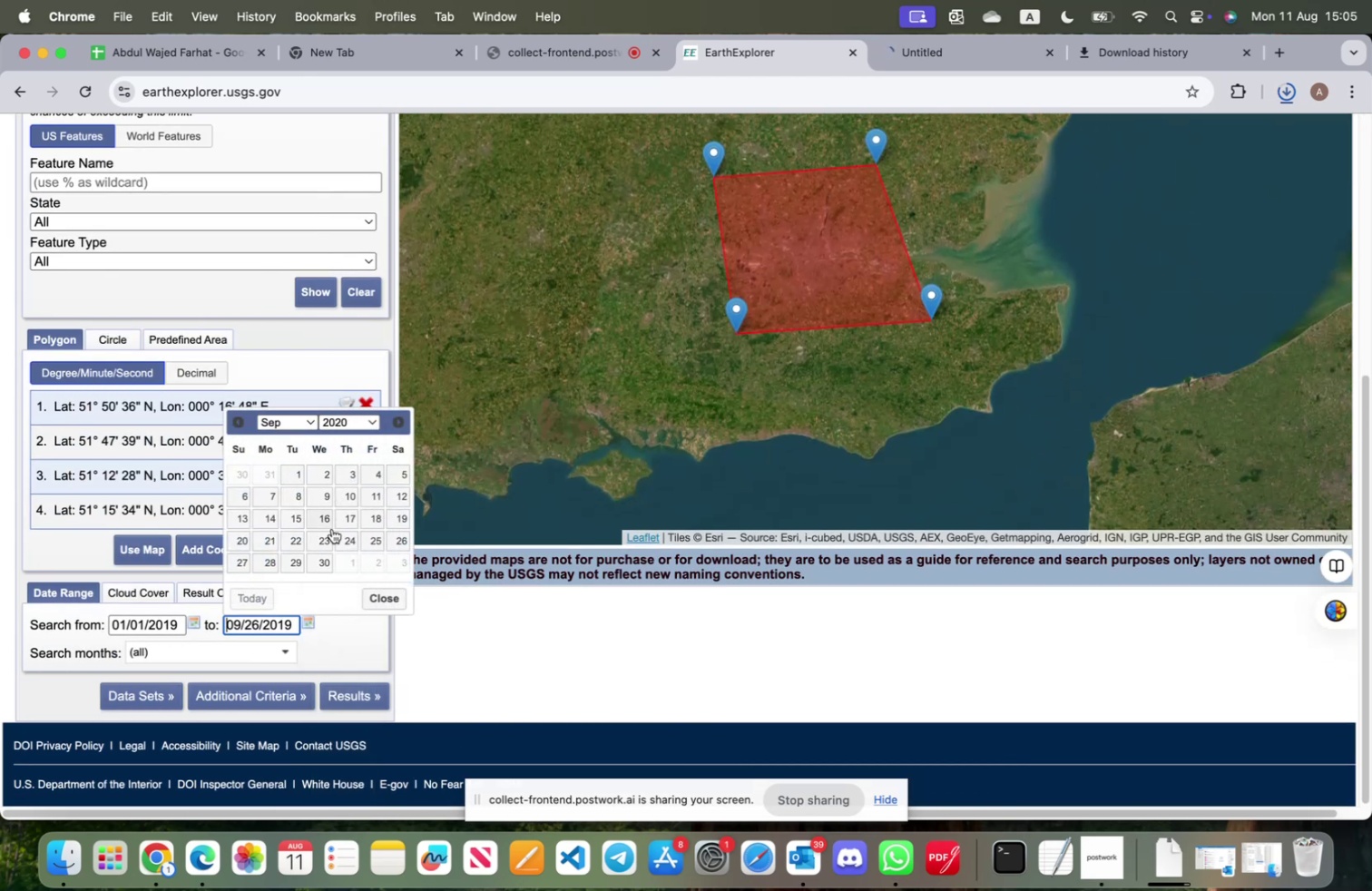 
left_click([328, 563])
 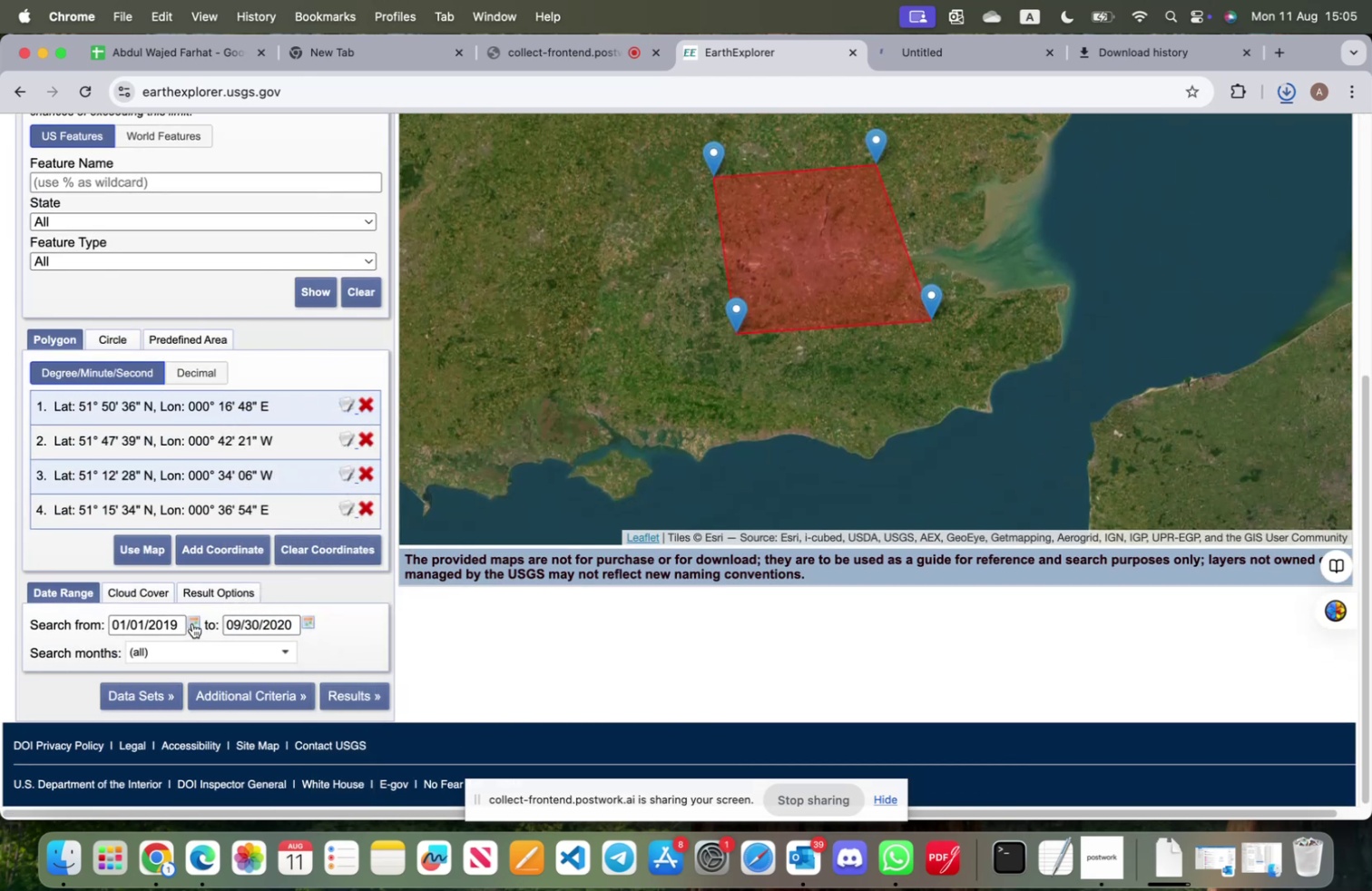 
left_click([192, 622])
 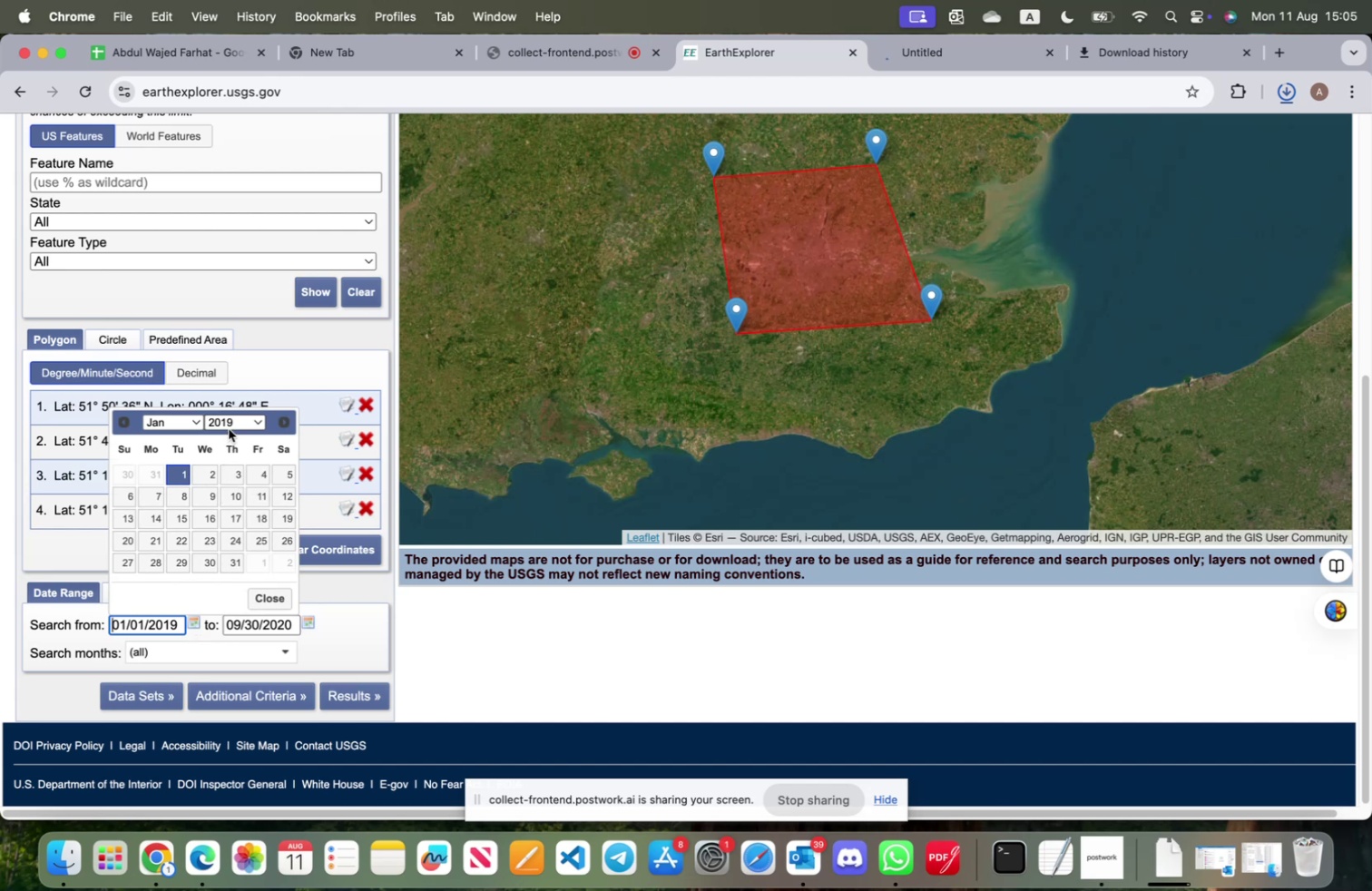 
left_click([229, 423])
 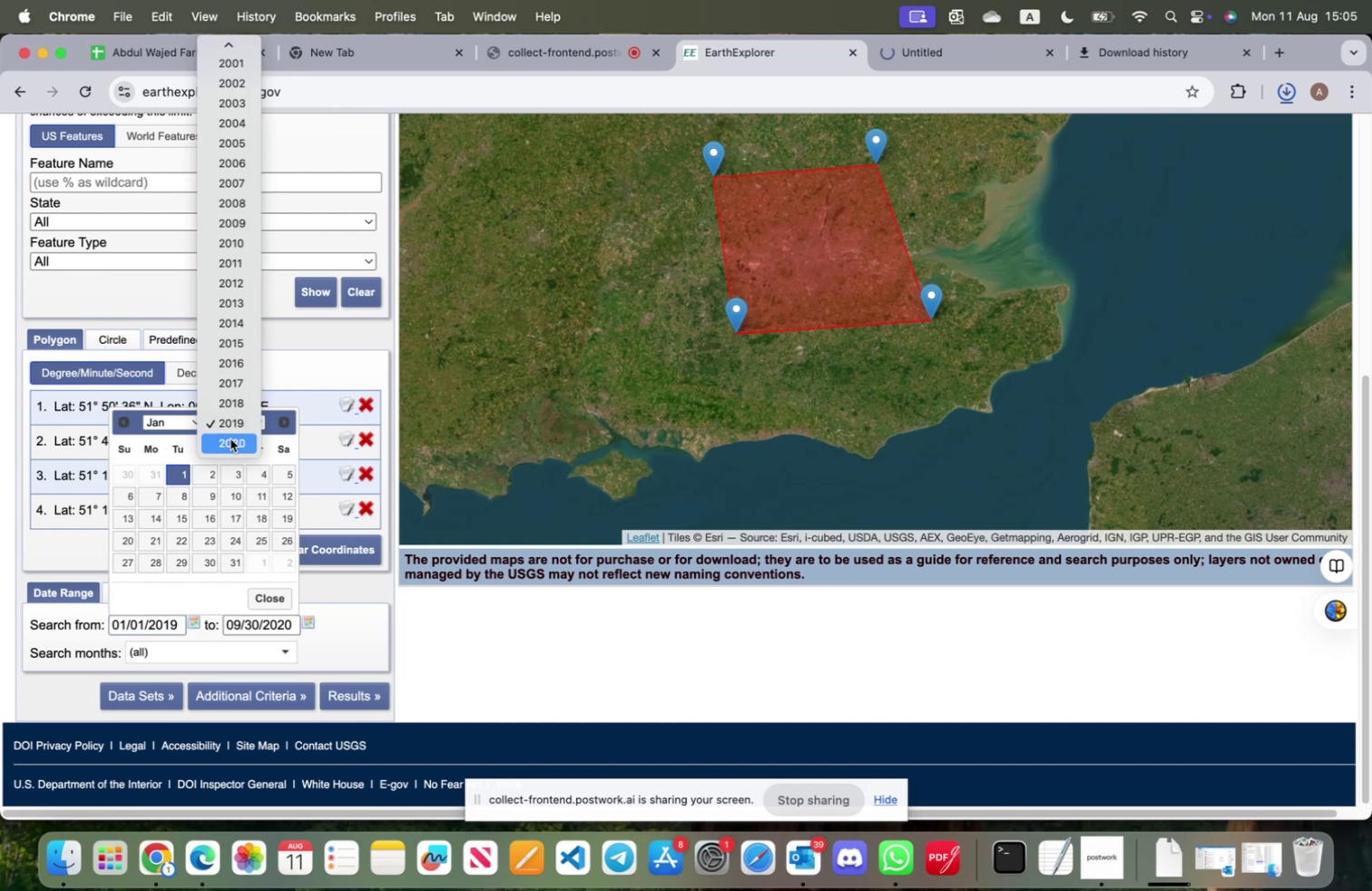 
left_click([232, 444])
 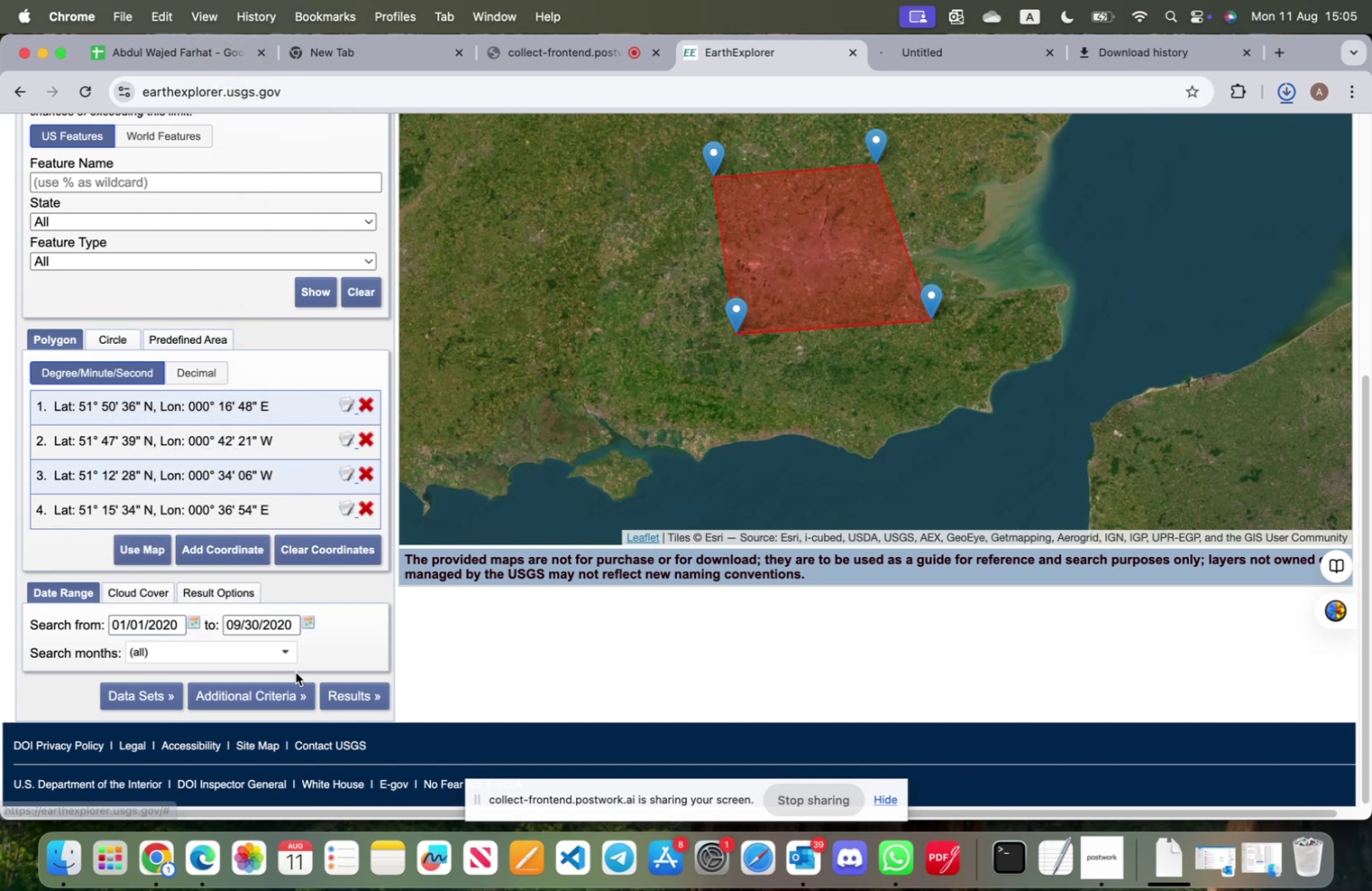 
left_click([350, 691])
 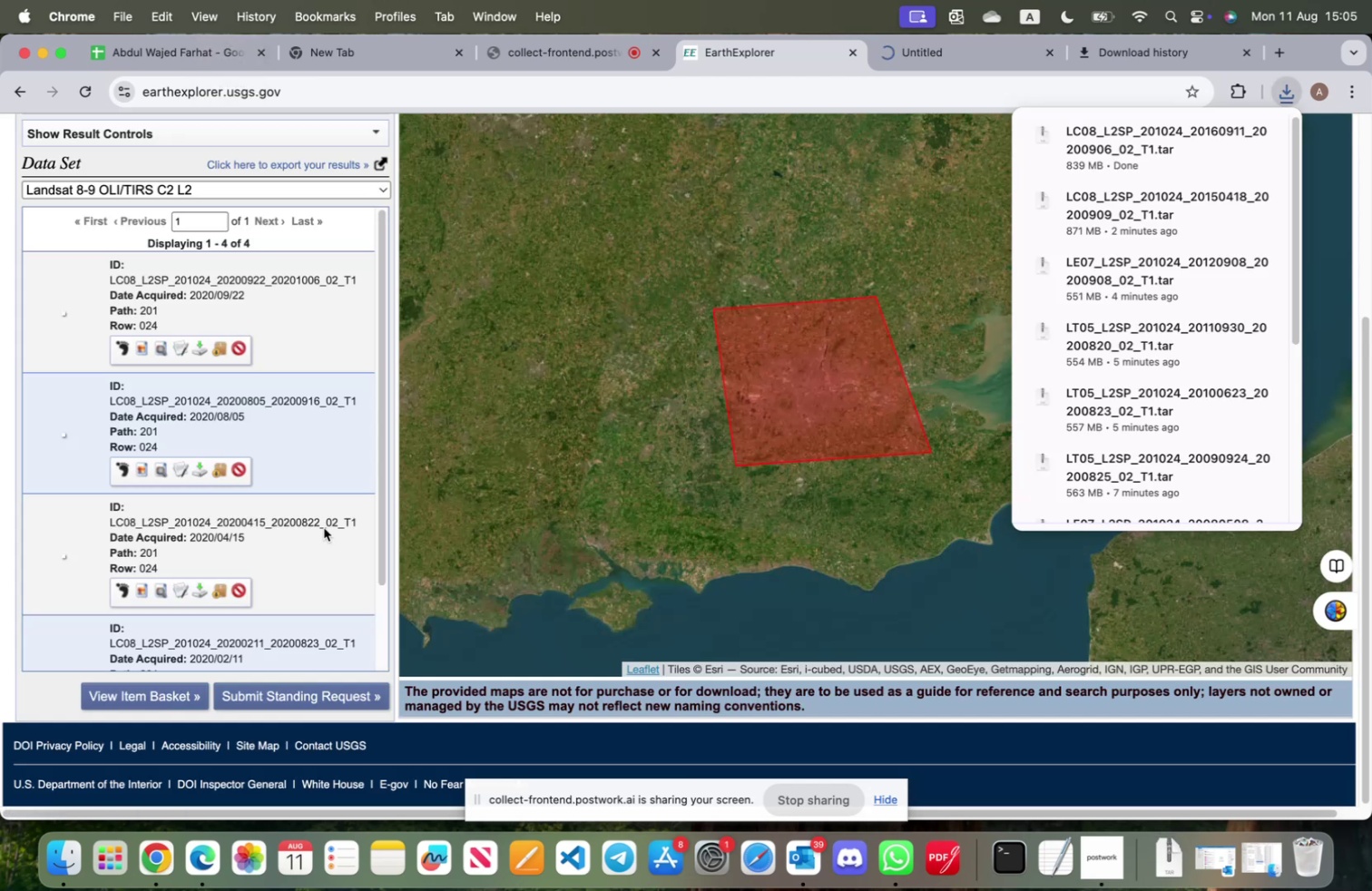 
mouse_move([237, 383])
 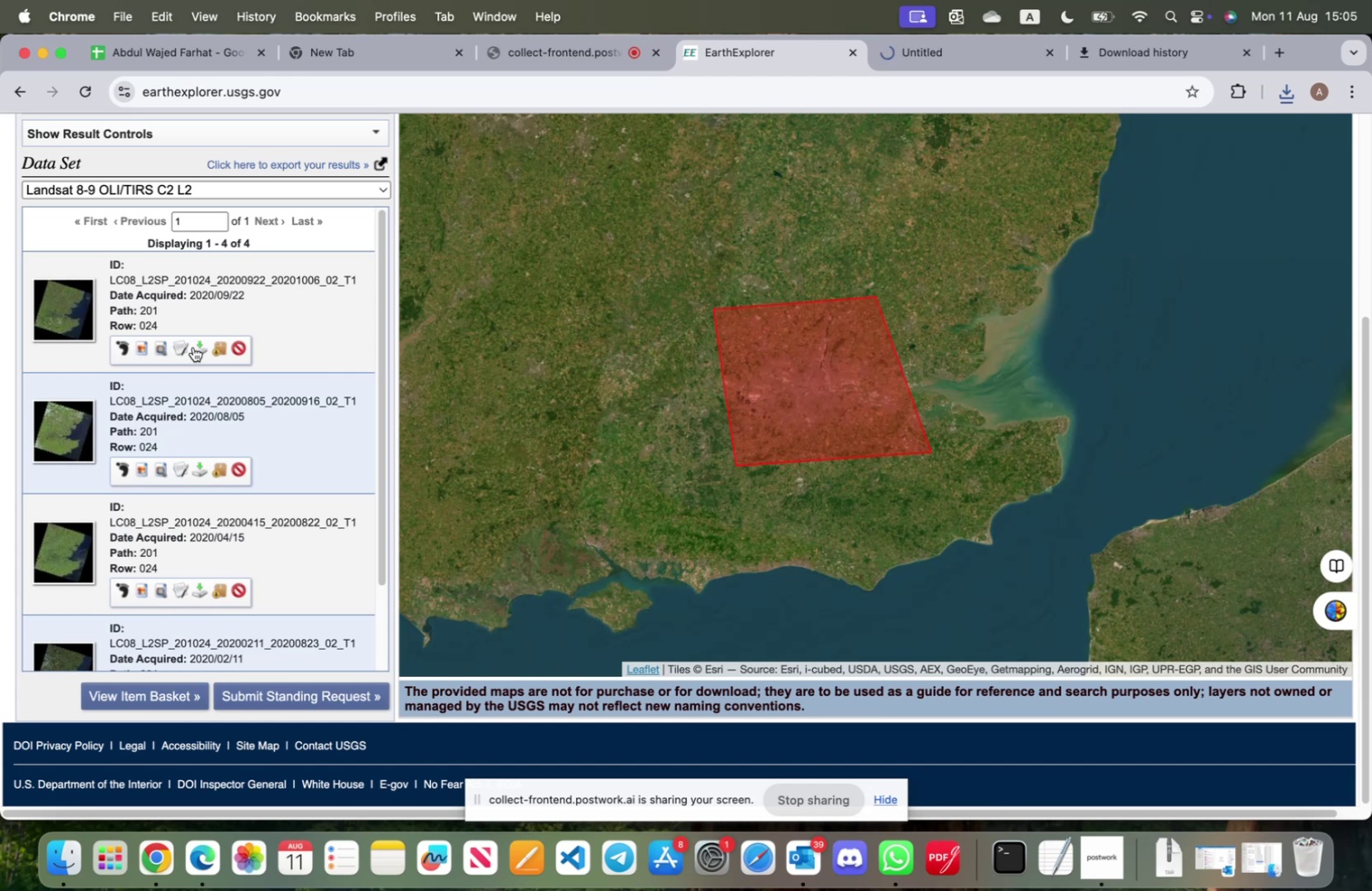 
left_click([186, 346])
 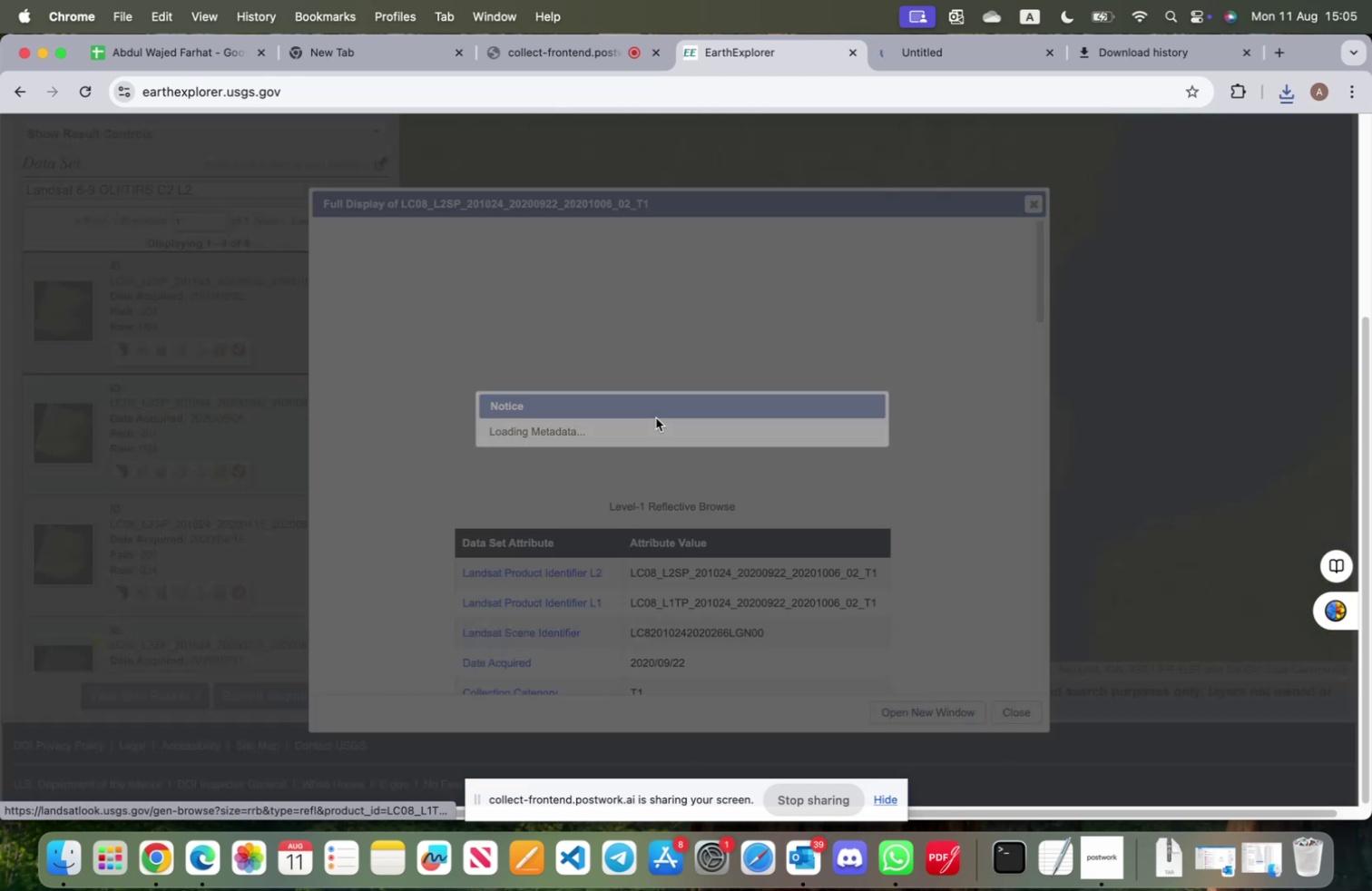 
scroll: coordinate [759, 615], scroll_direction: down, amount: 16.0
 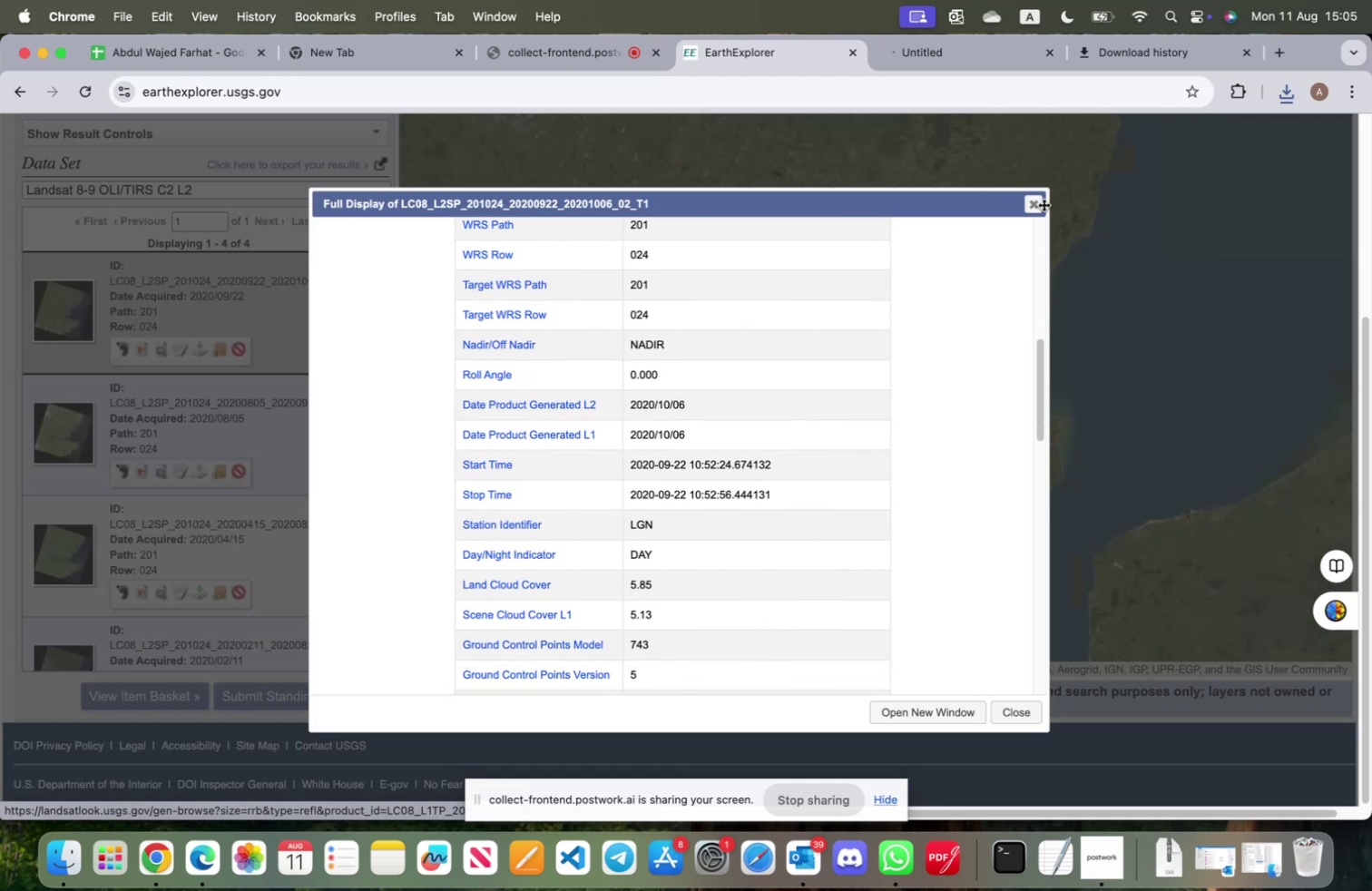 
left_click([1035, 206])
 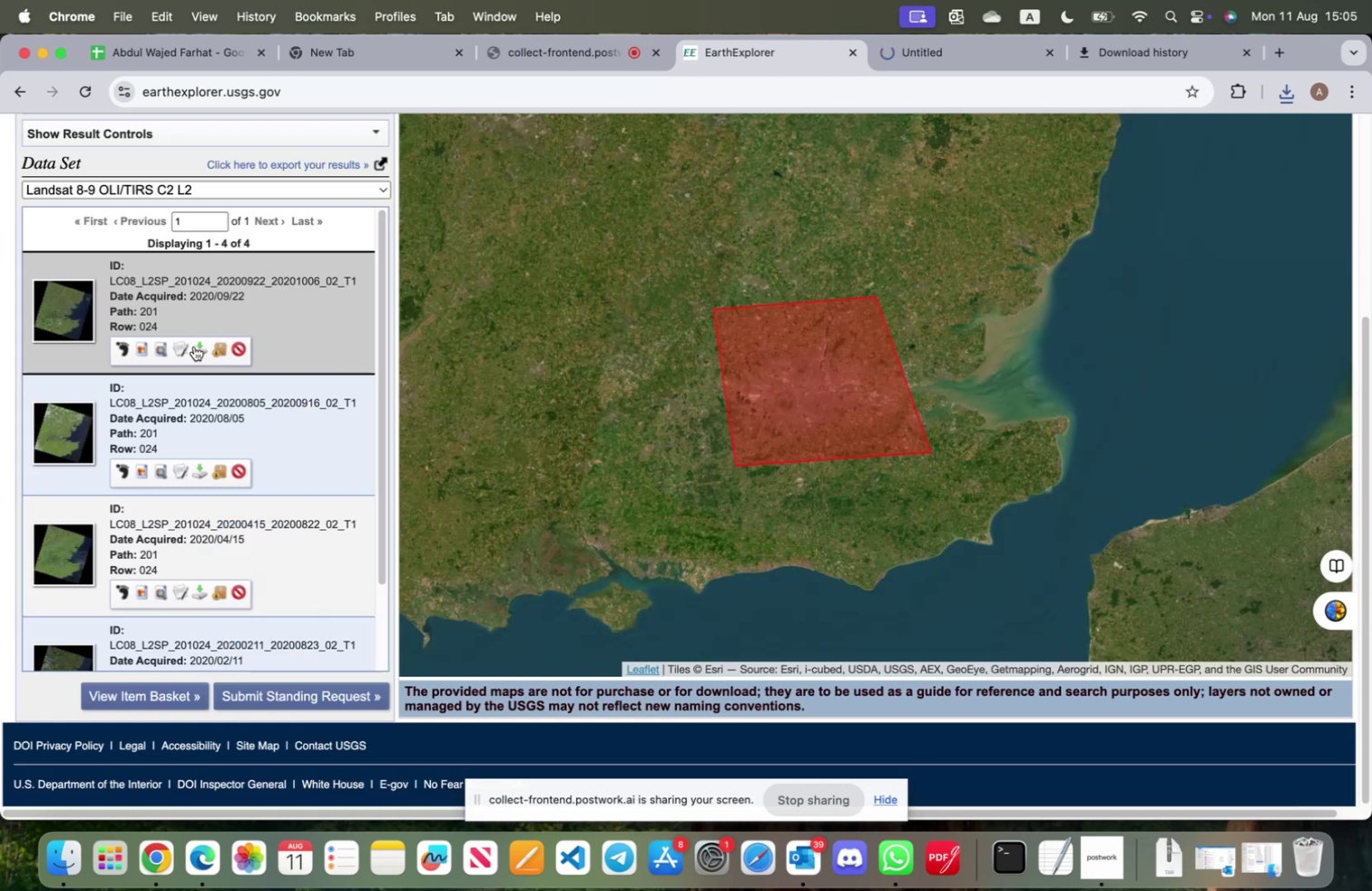 
left_click([192, 347])
 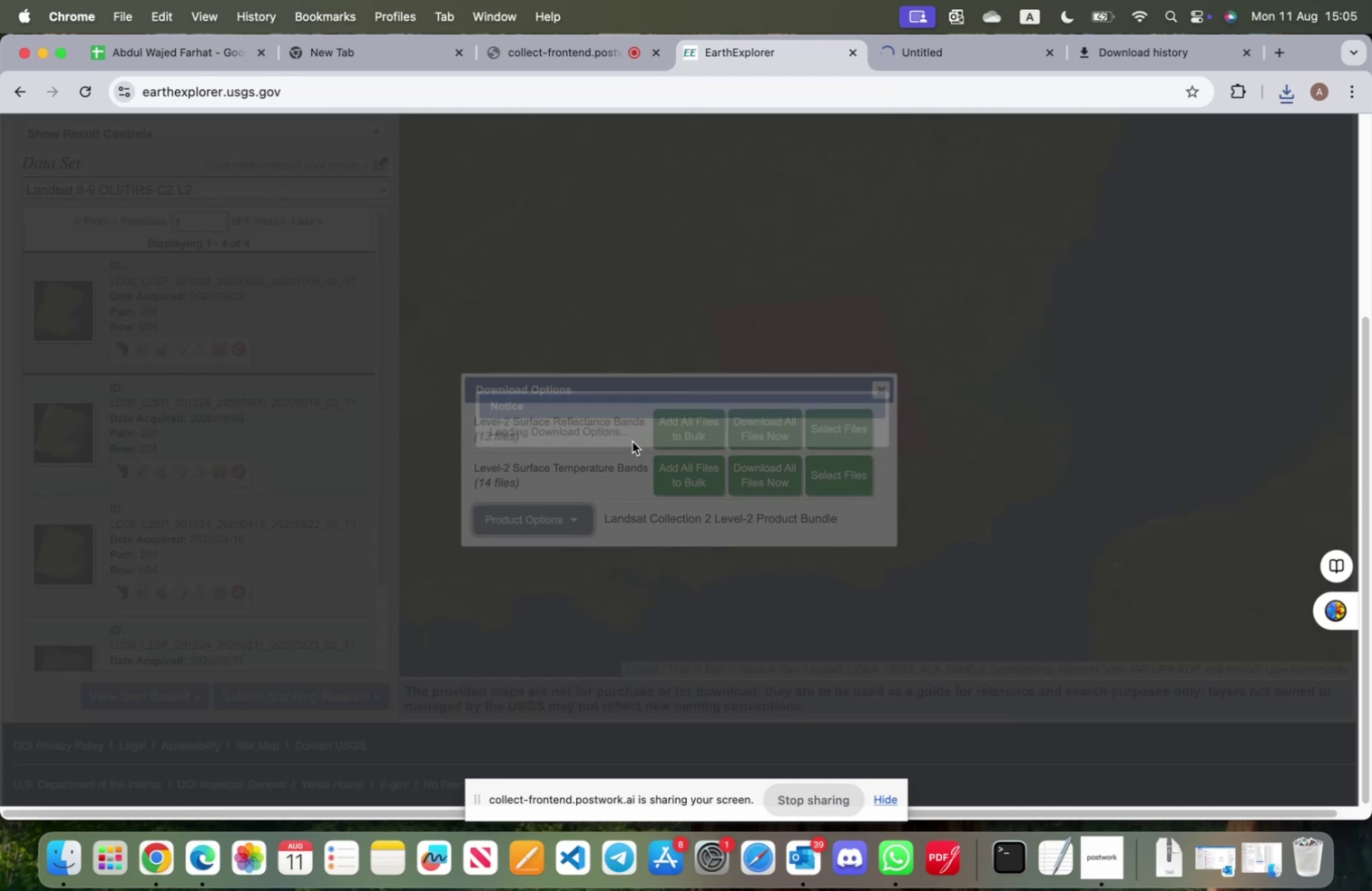 
left_click([565, 520])
 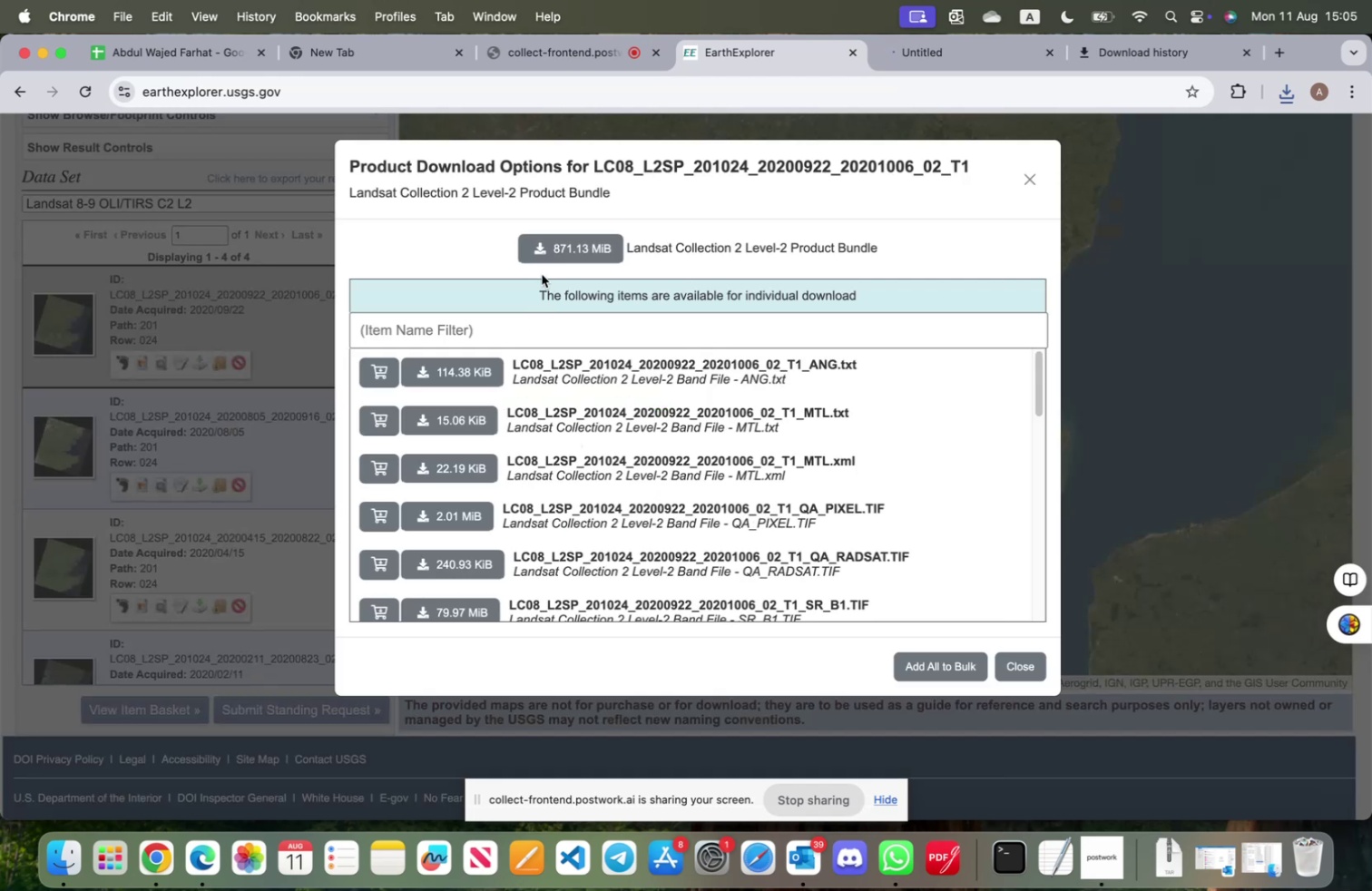 
left_click([559, 251])
 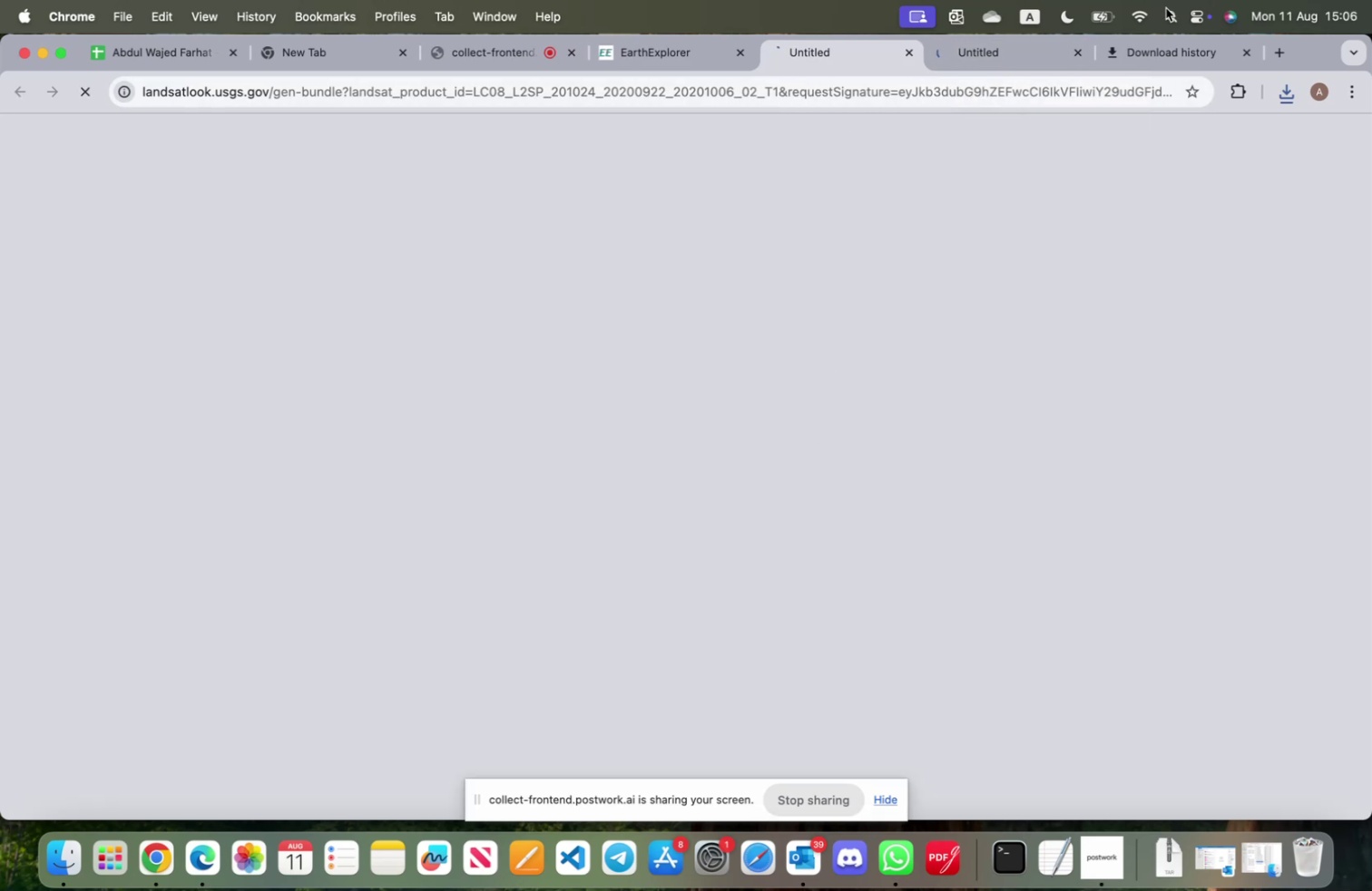 
left_click([1136, 14])
 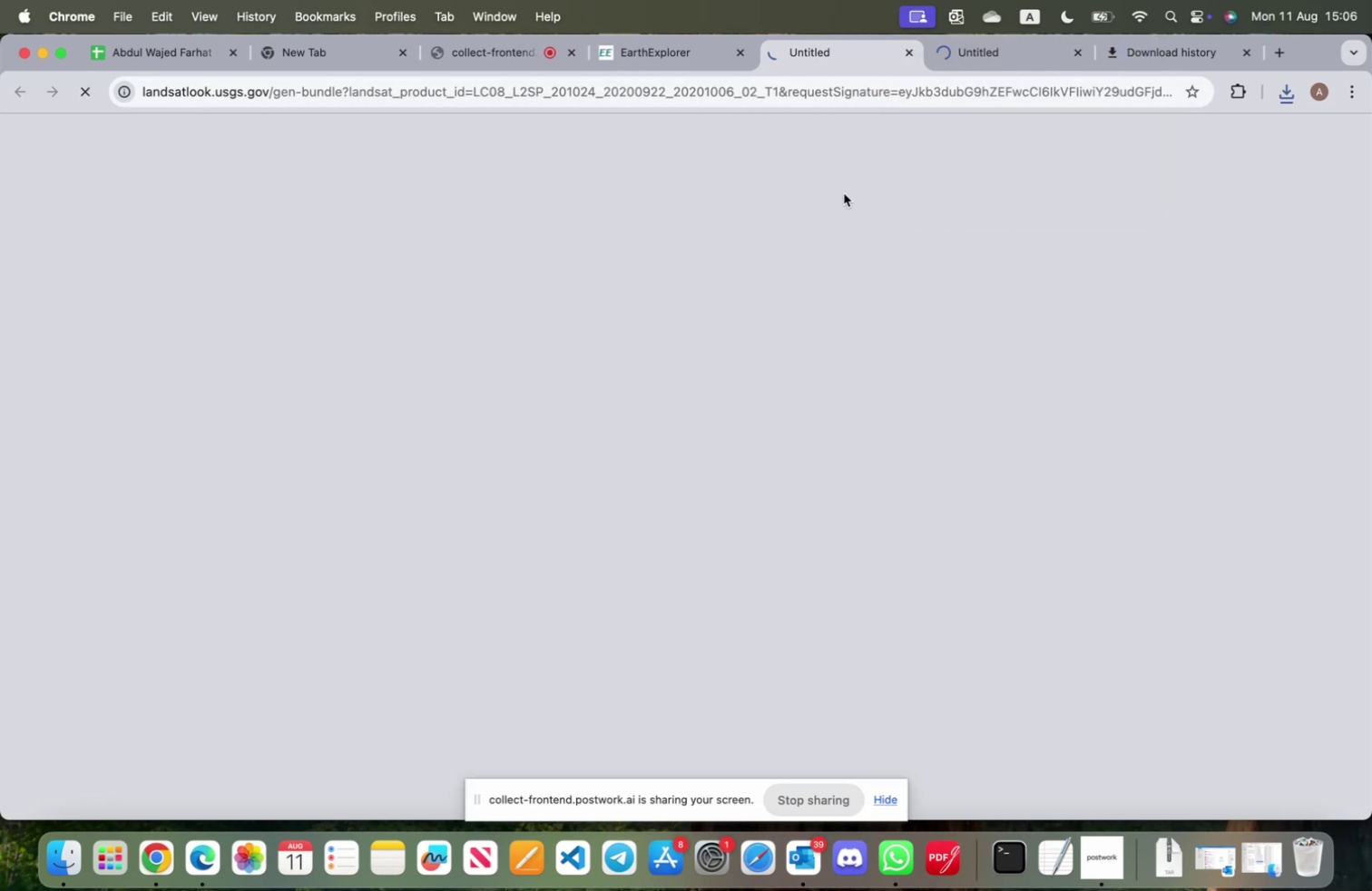 
left_click([656, 64])
 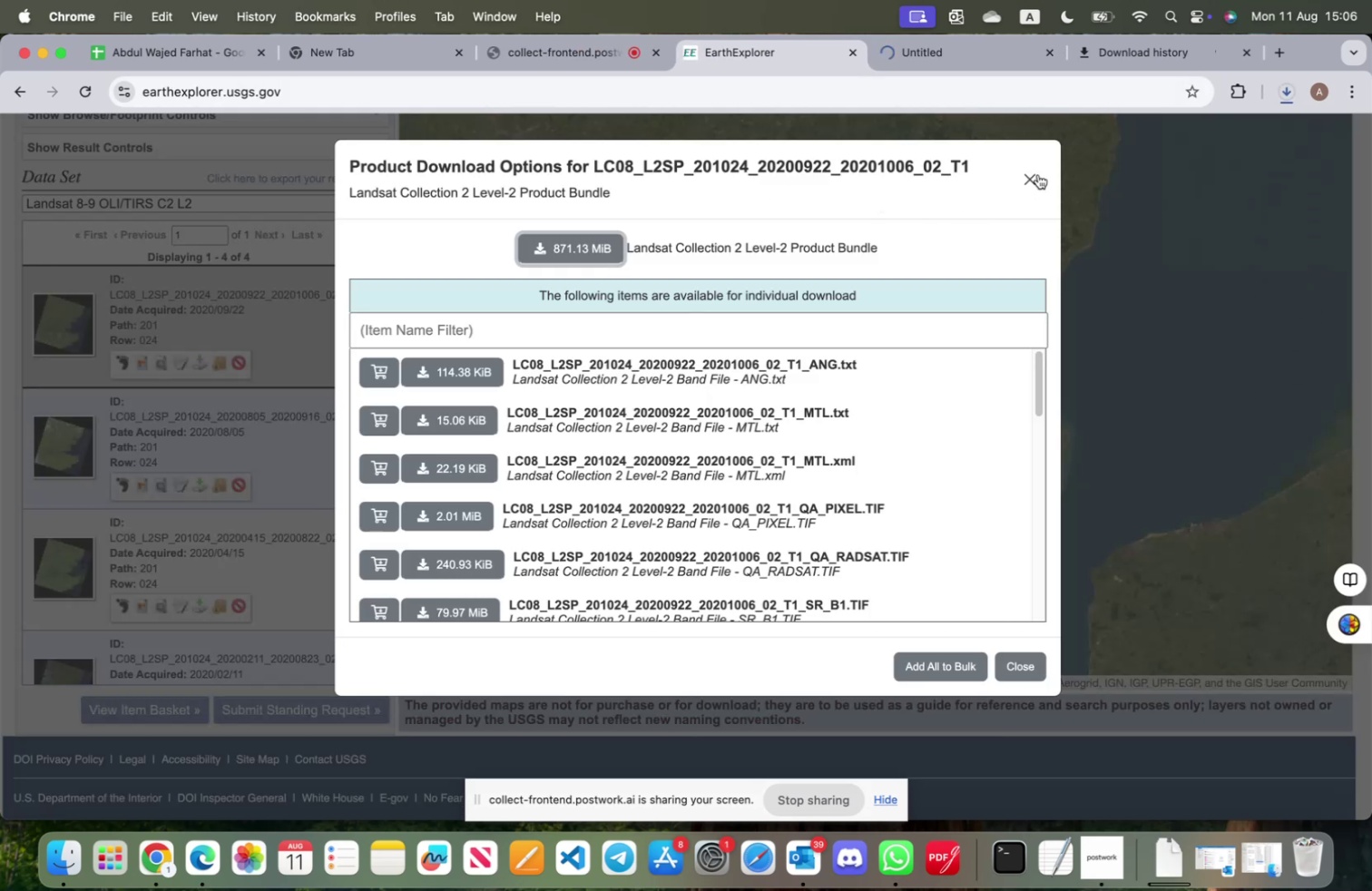 
left_click([1036, 174])
 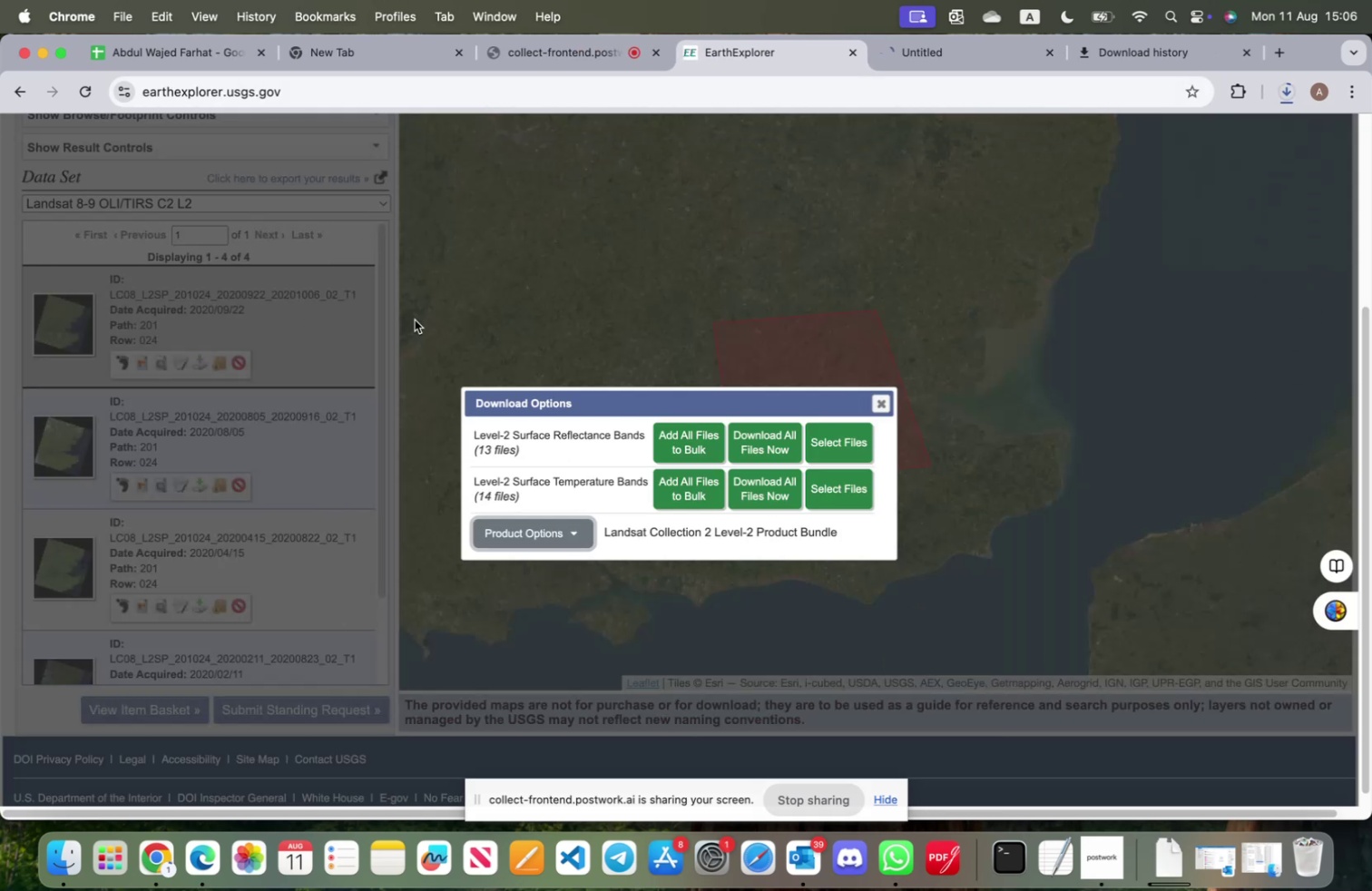 
left_click([882, 400])
 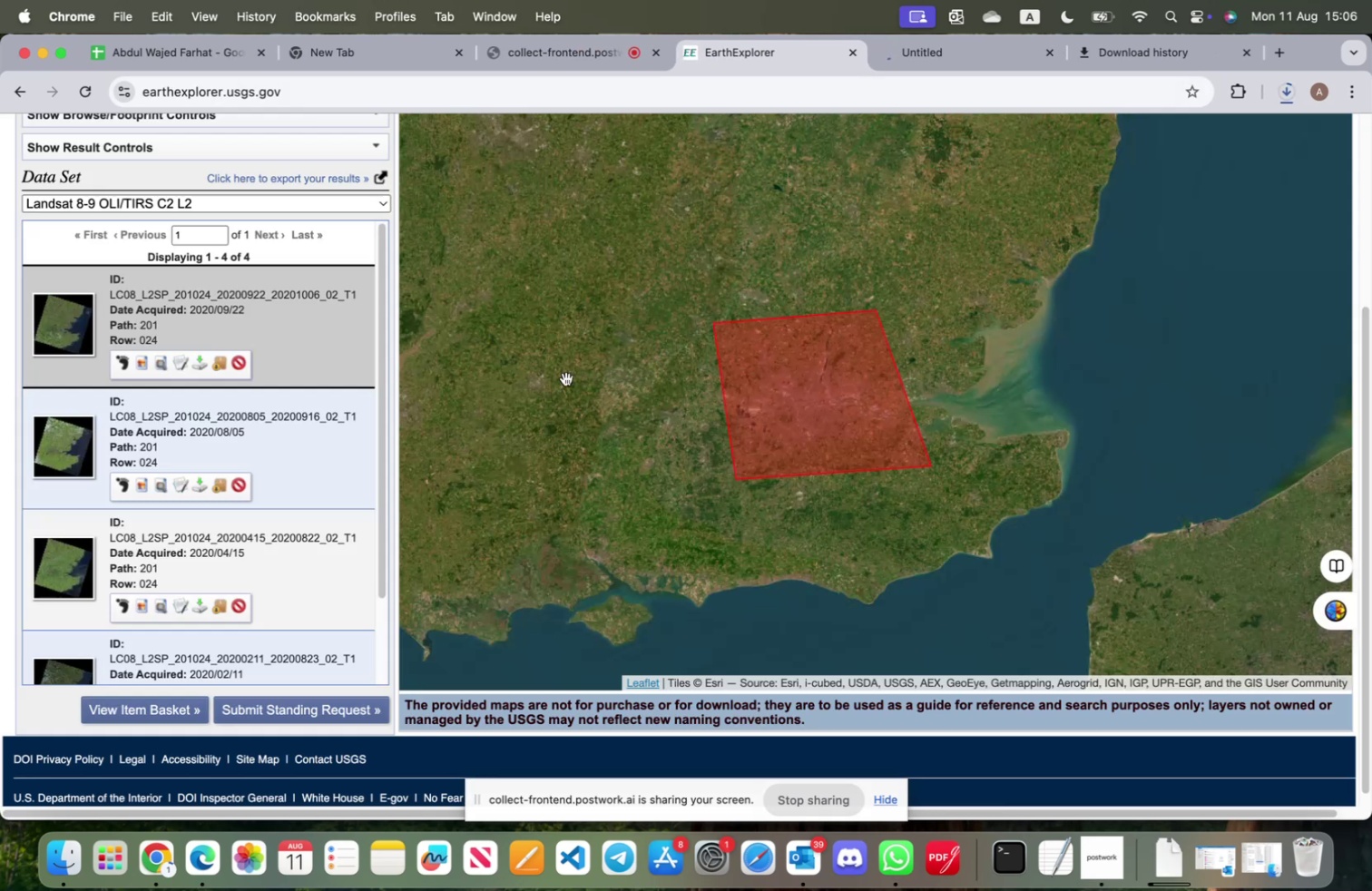 
scroll: coordinate [189, 368], scroll_direction: up, amount: 17.0
 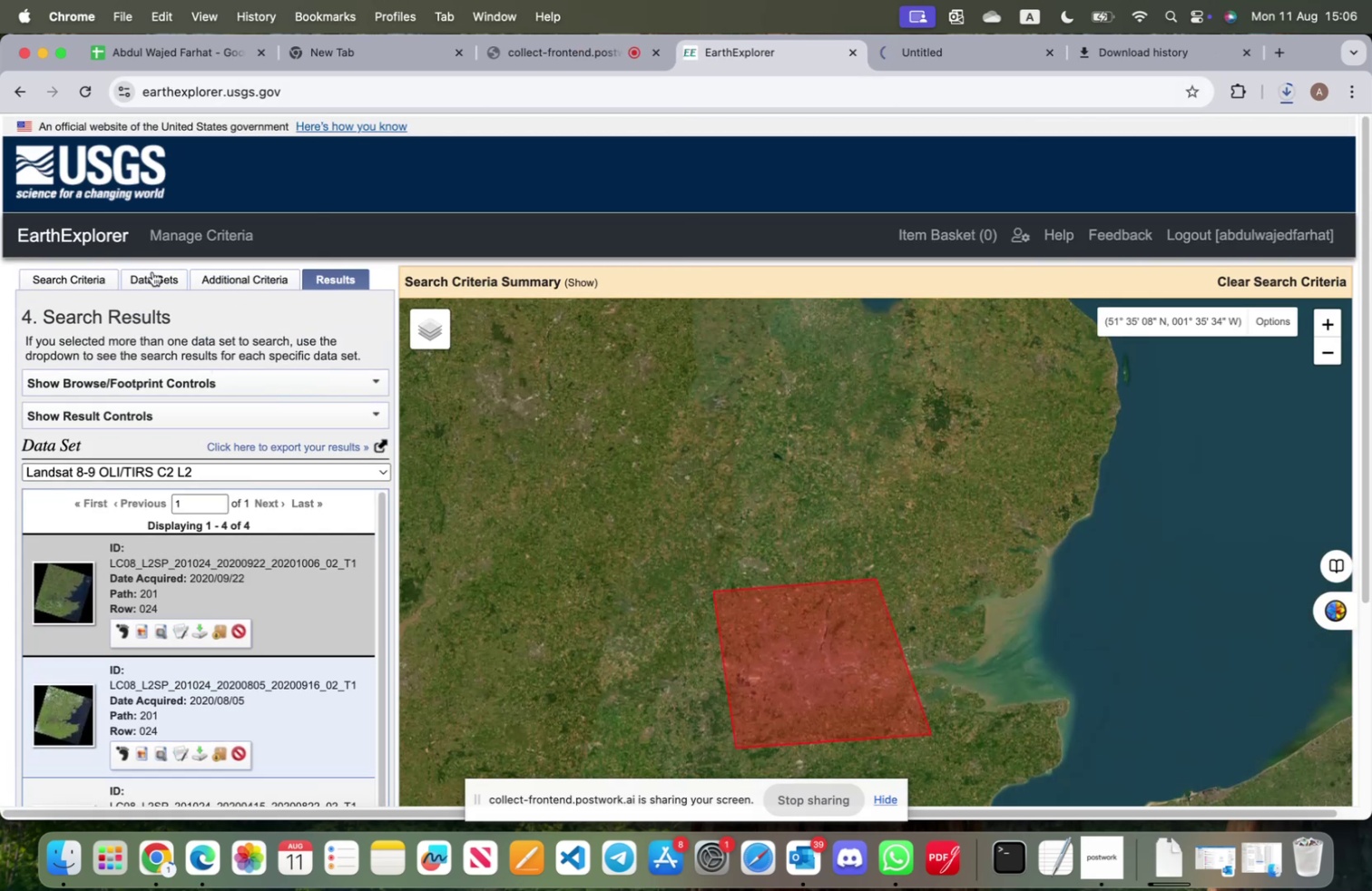 
left_click([152, 271])
 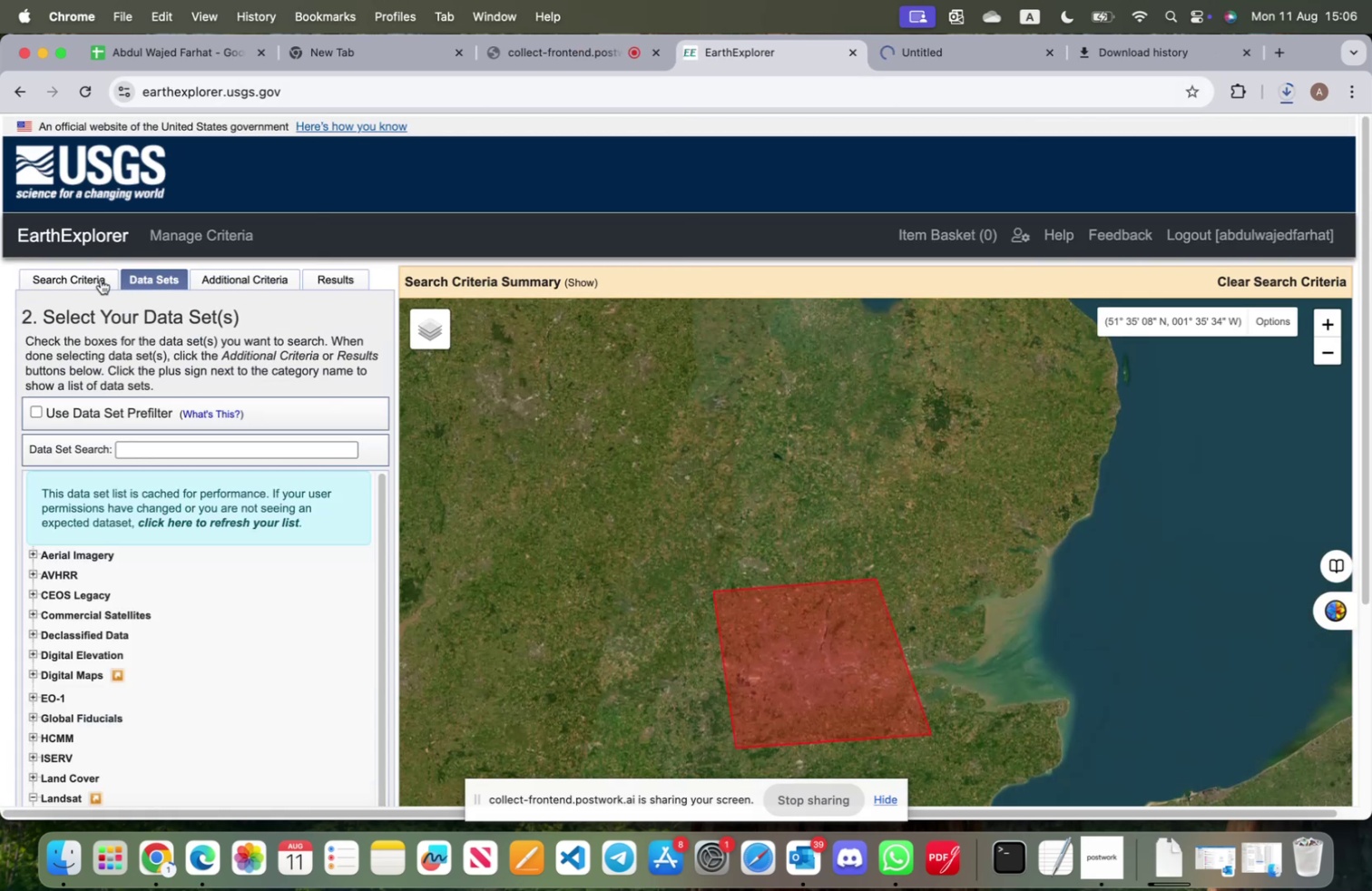 
left_click([72, 276])
 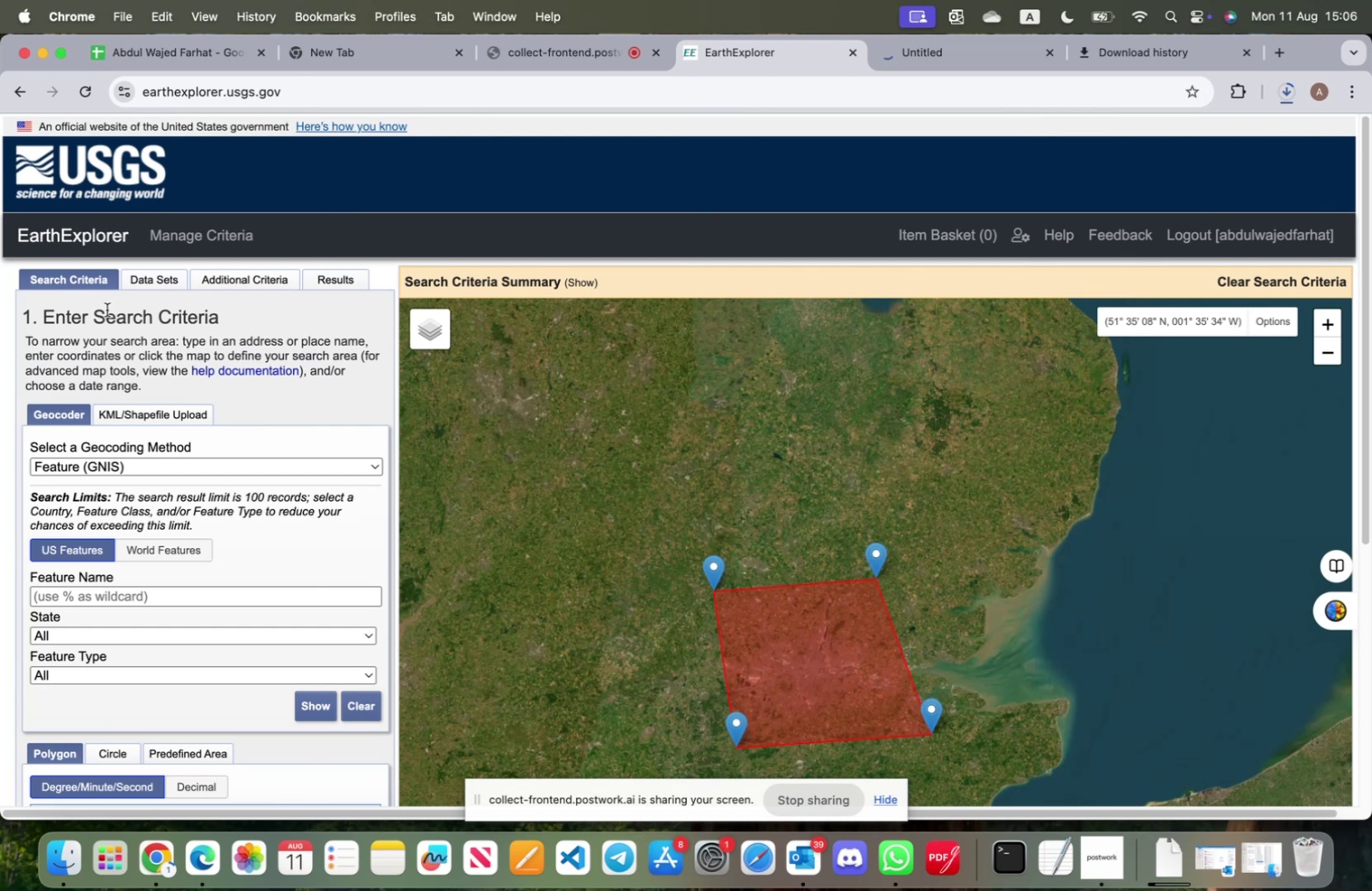 
scroll: coordinate [254, 515], scroll_direction: down, amount: 14.0
 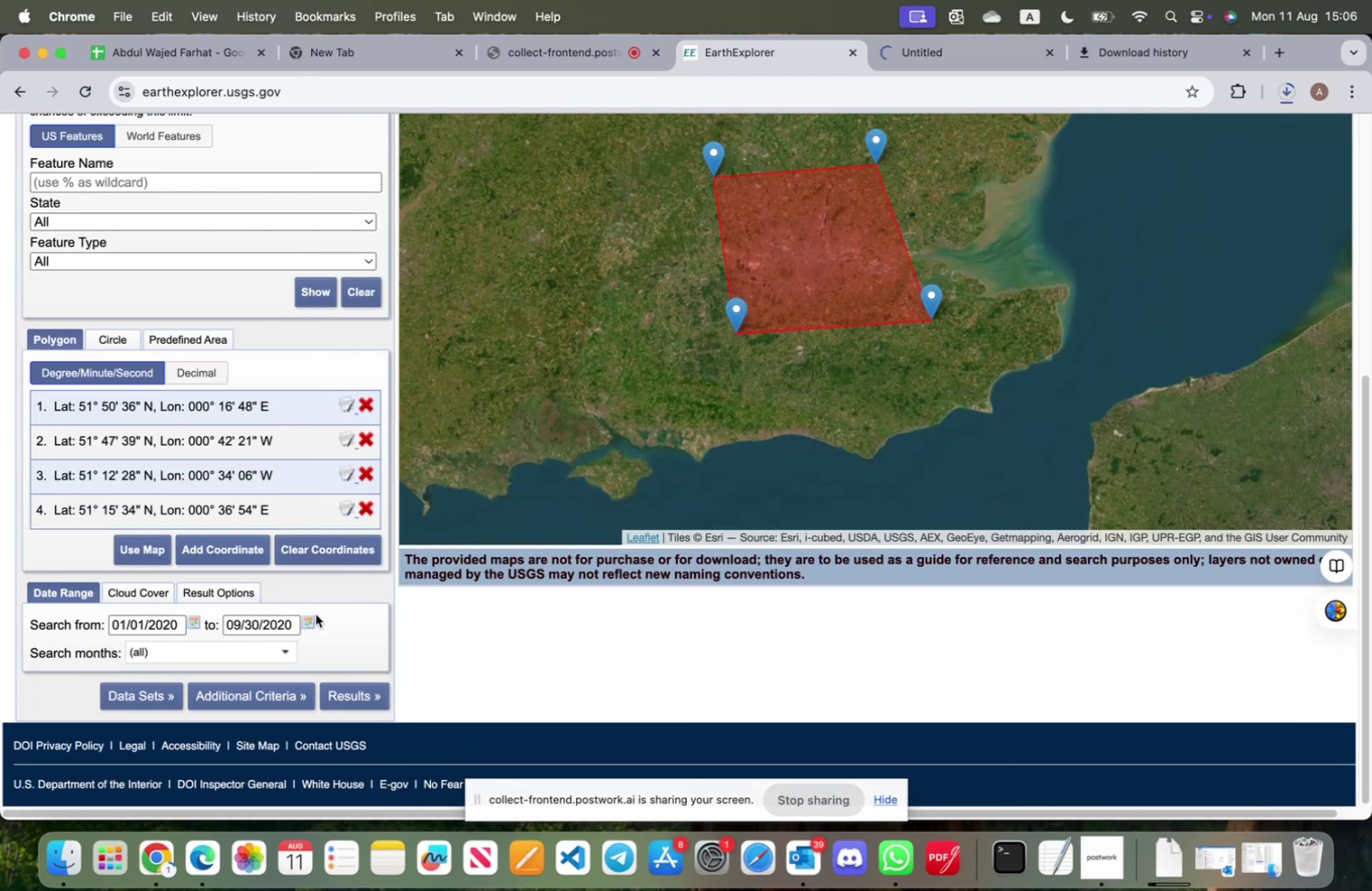 
left_click([309, 623])
 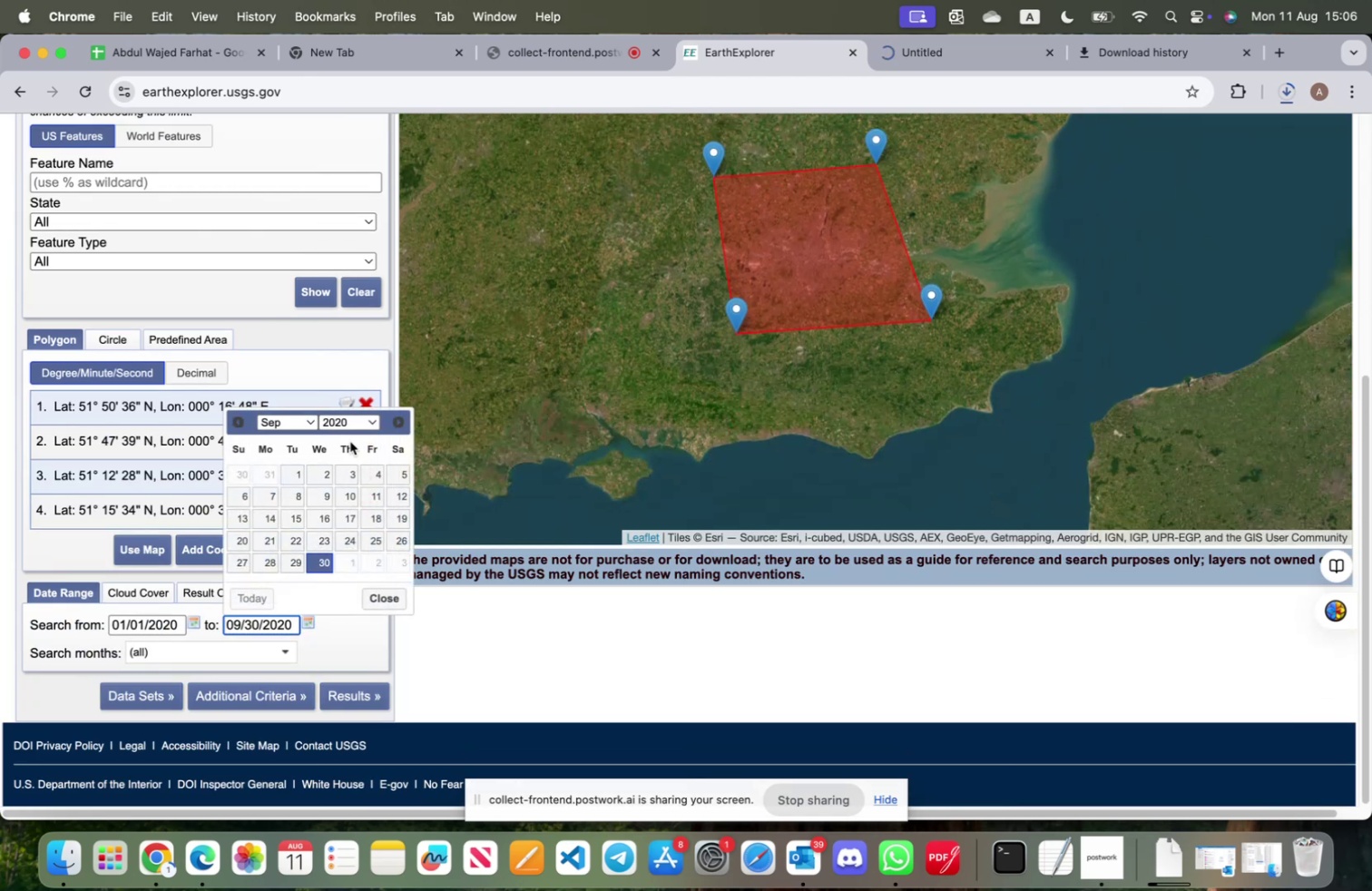 
left_click([350, 429])
 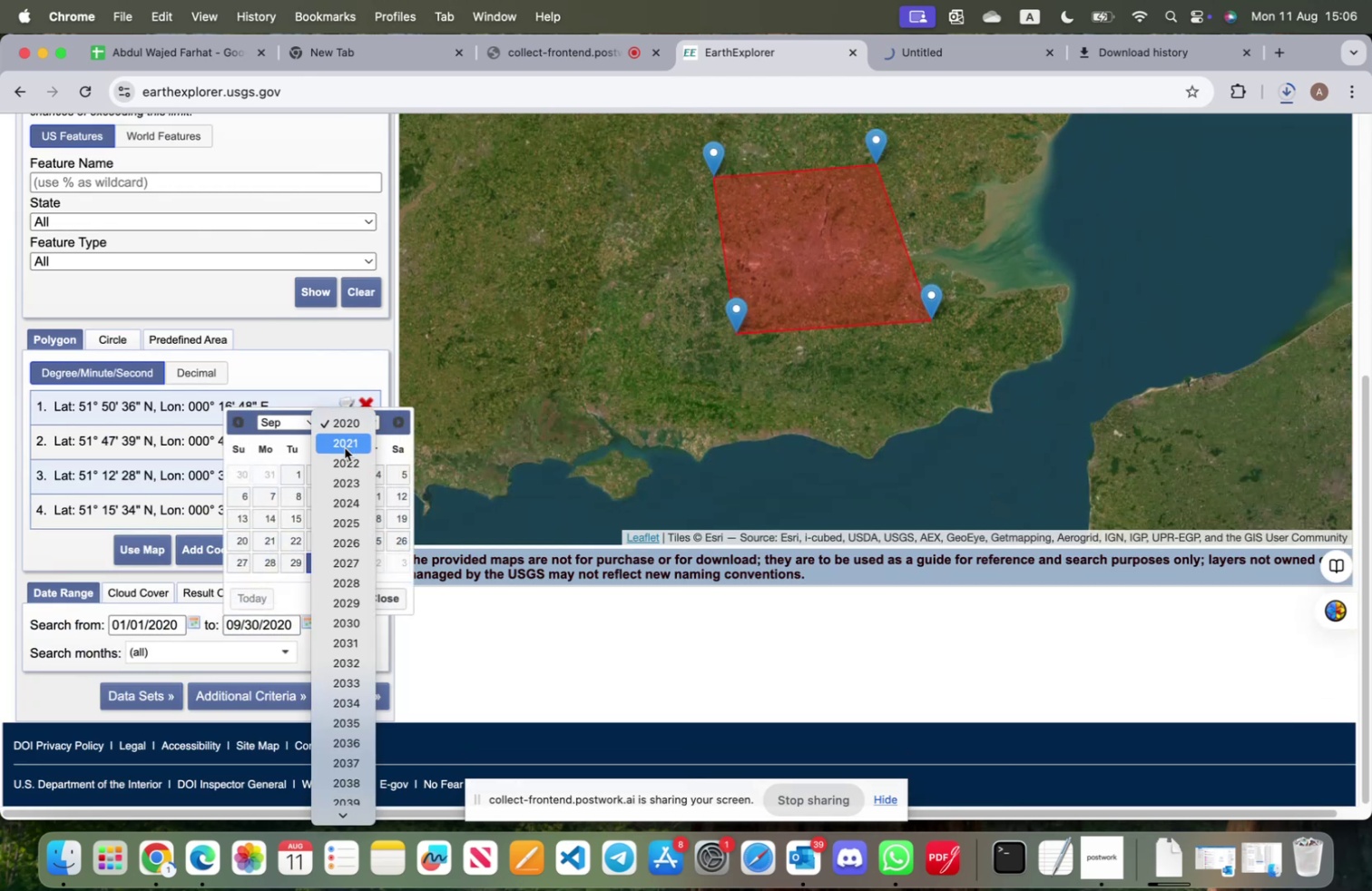 
left_click([345, 447])
 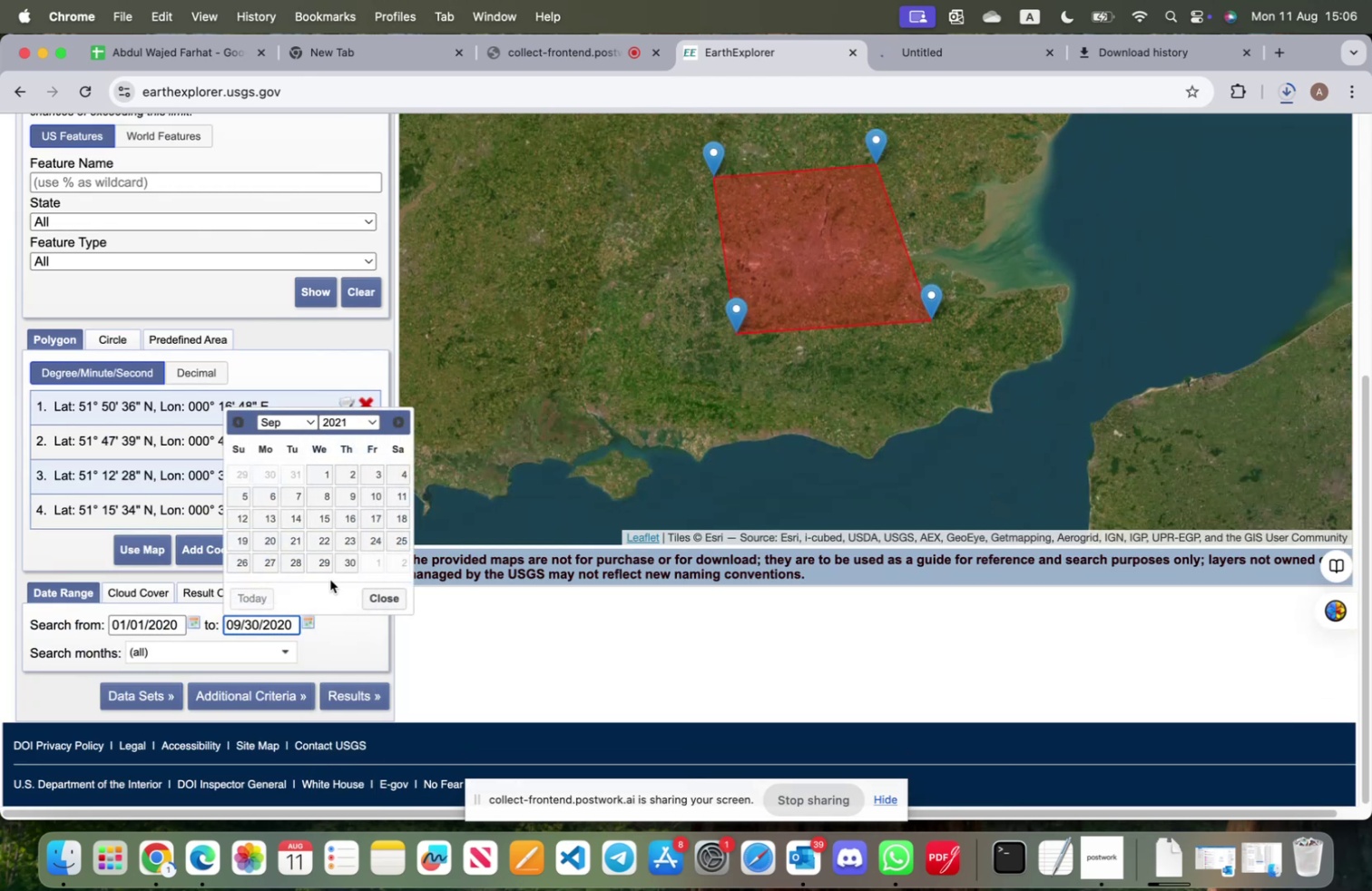 
left_click([343, 563])
 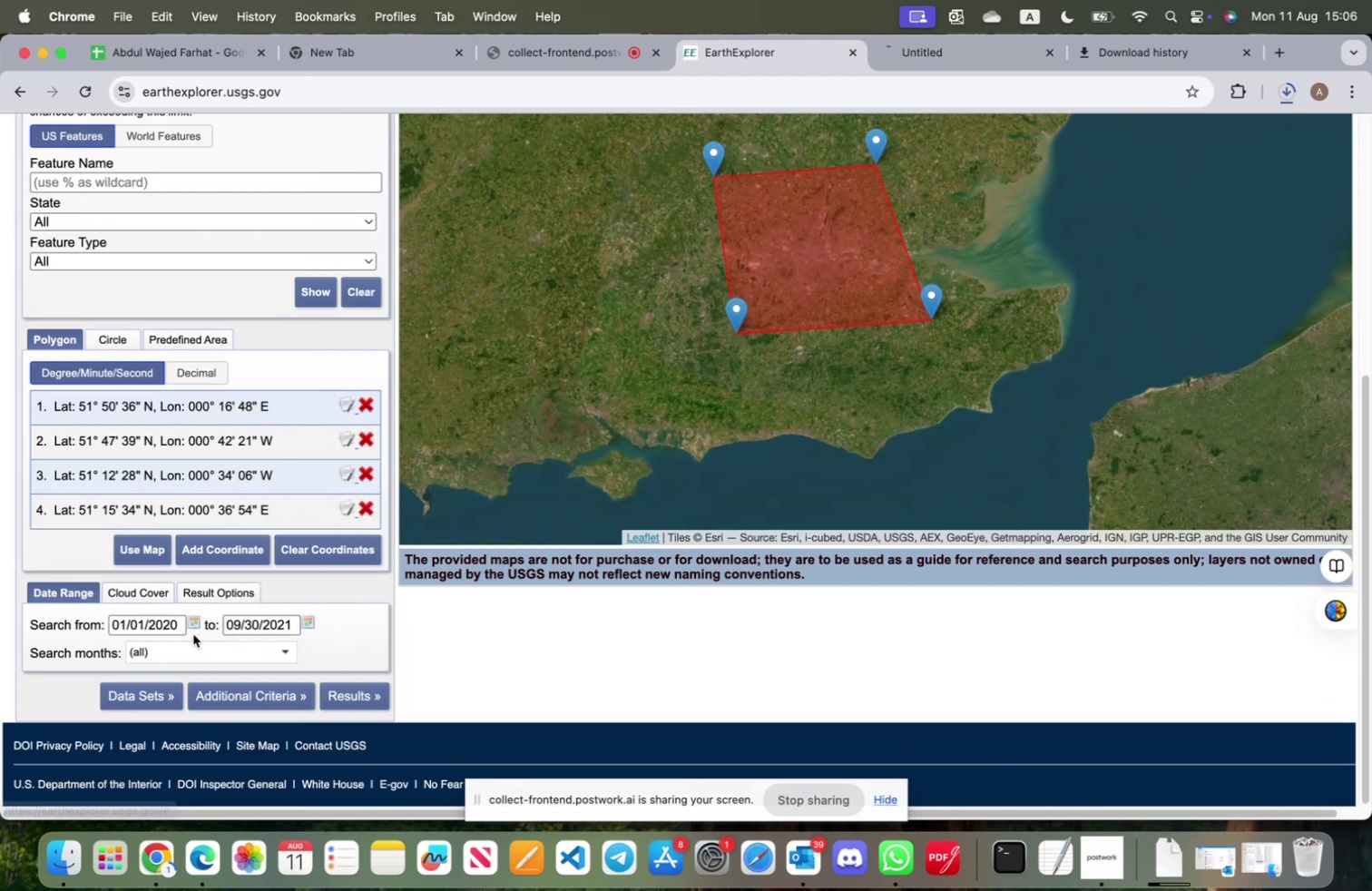 
left_click([191, 623])
 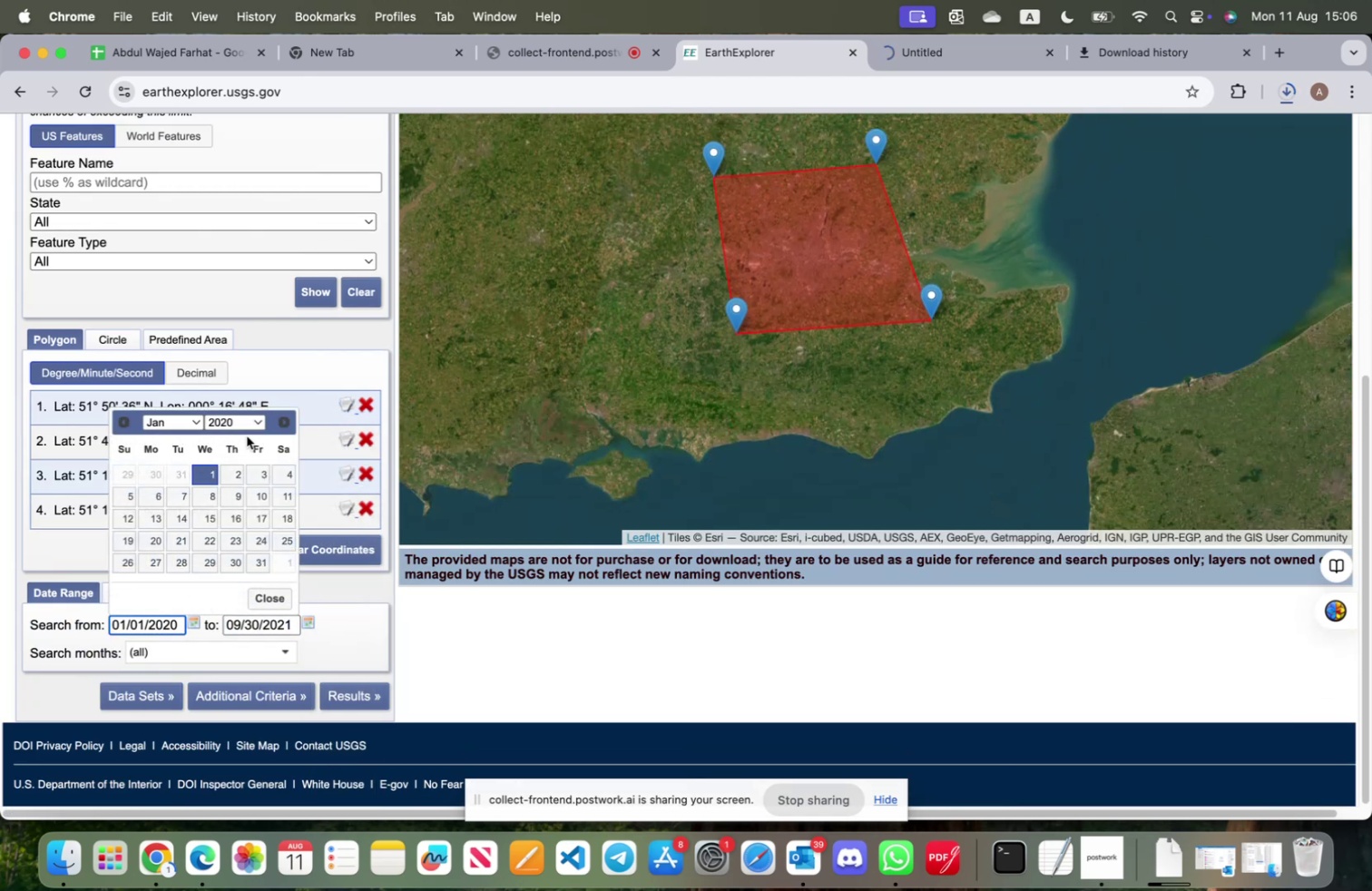 
left_click([252, 420])
 